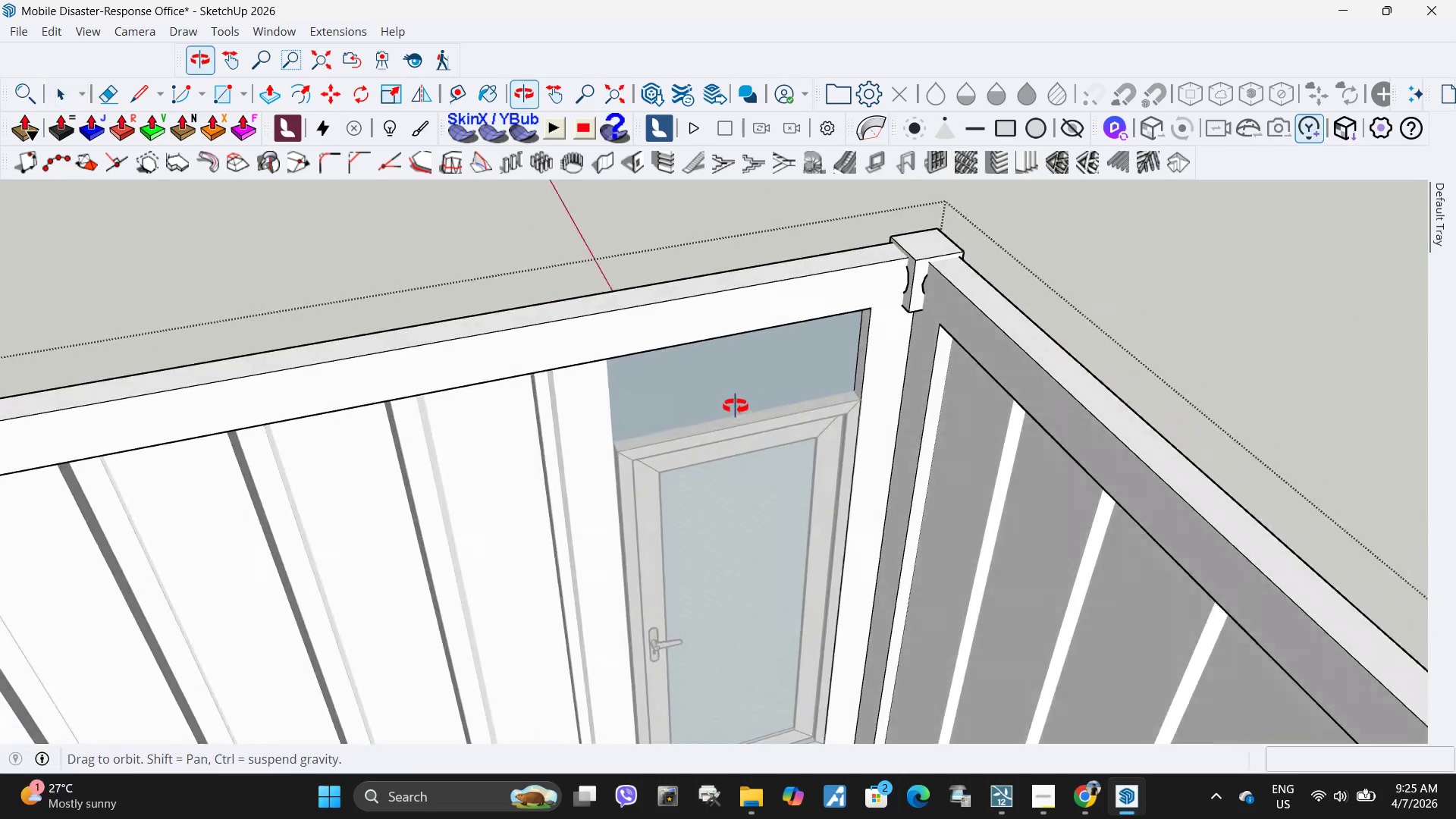 
key(Space)
 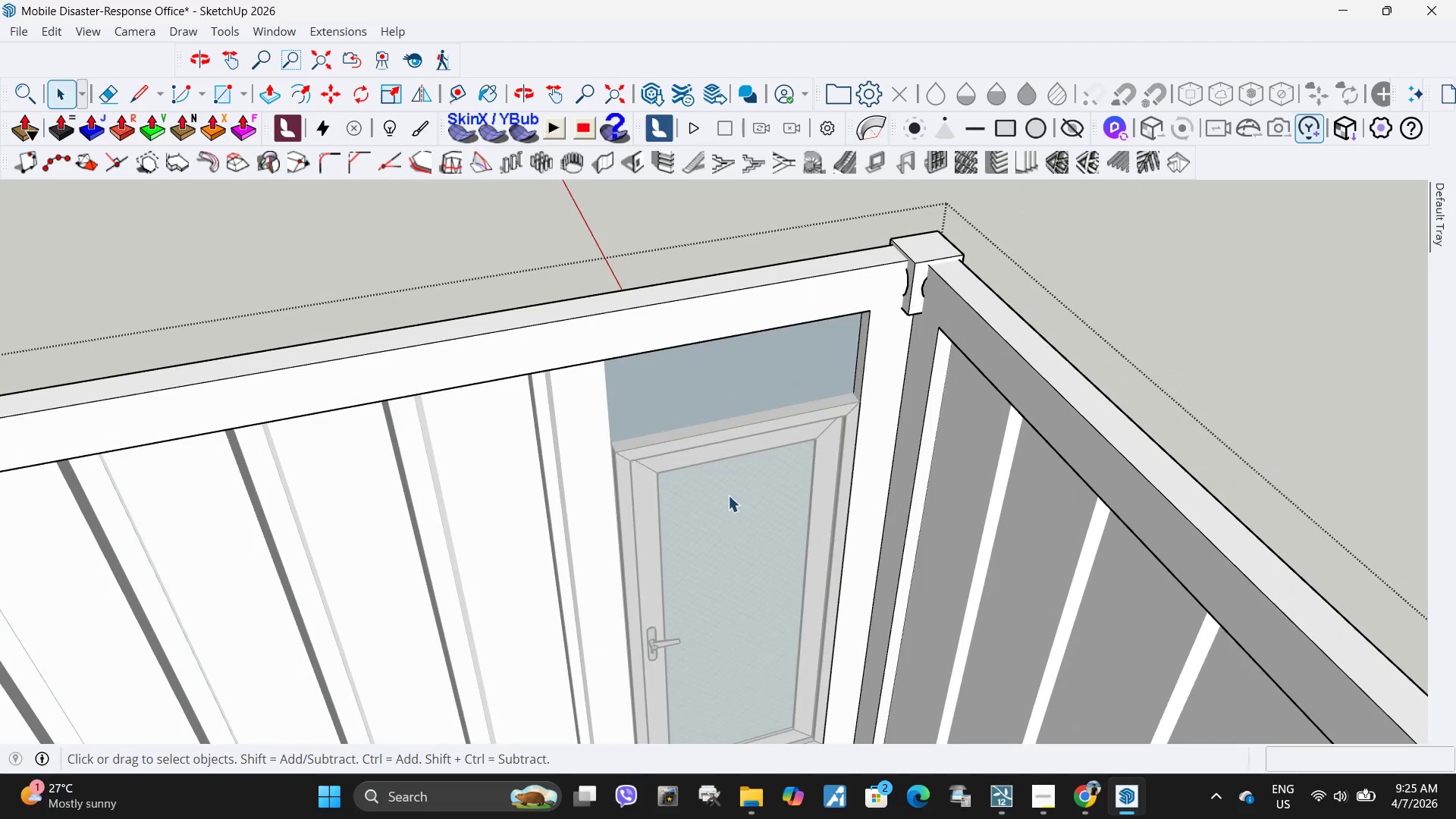 
key(Escape)
 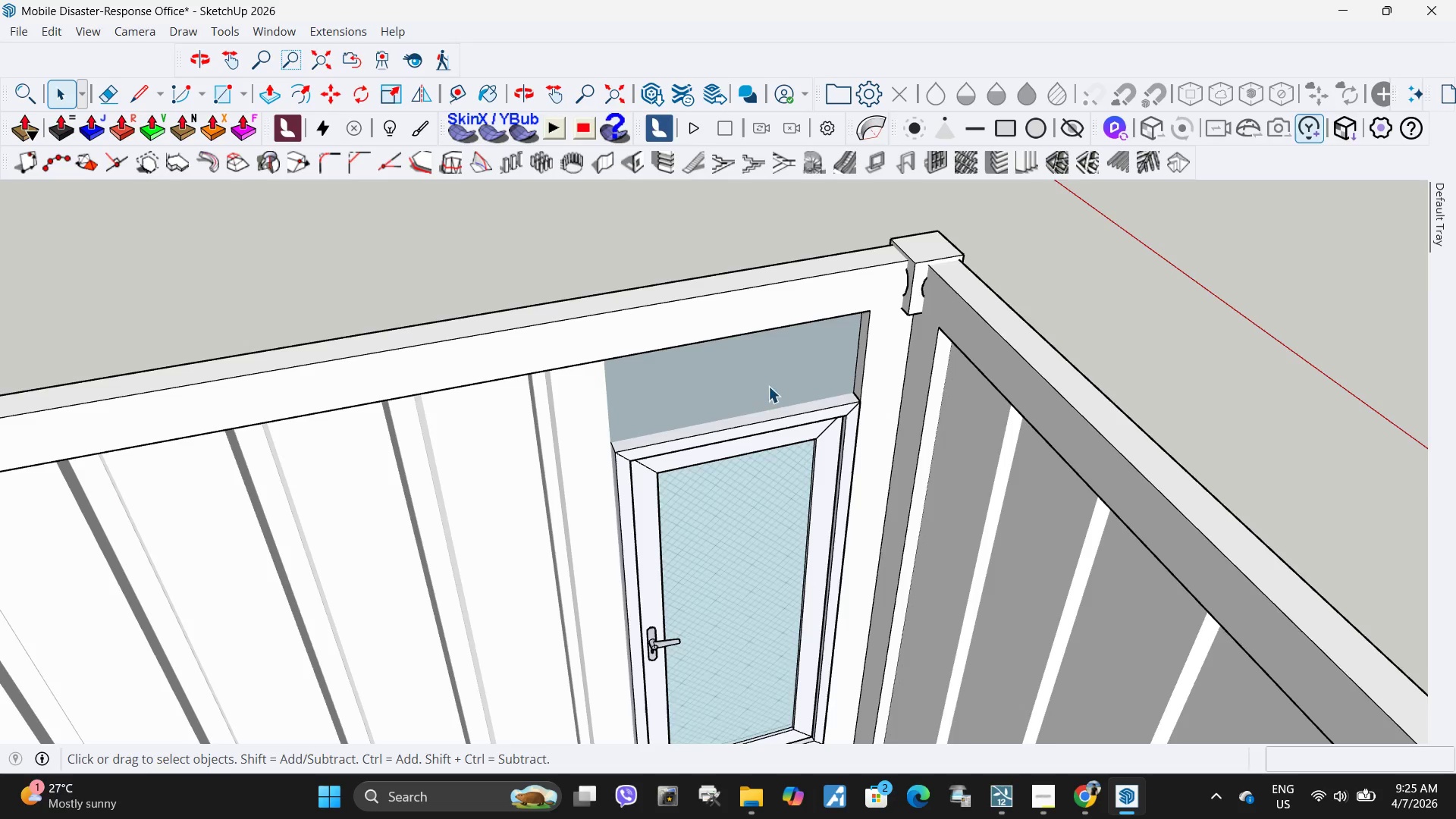 
scroll: coordinate [761, 384], scroll_direction: up, amount: 5.0
 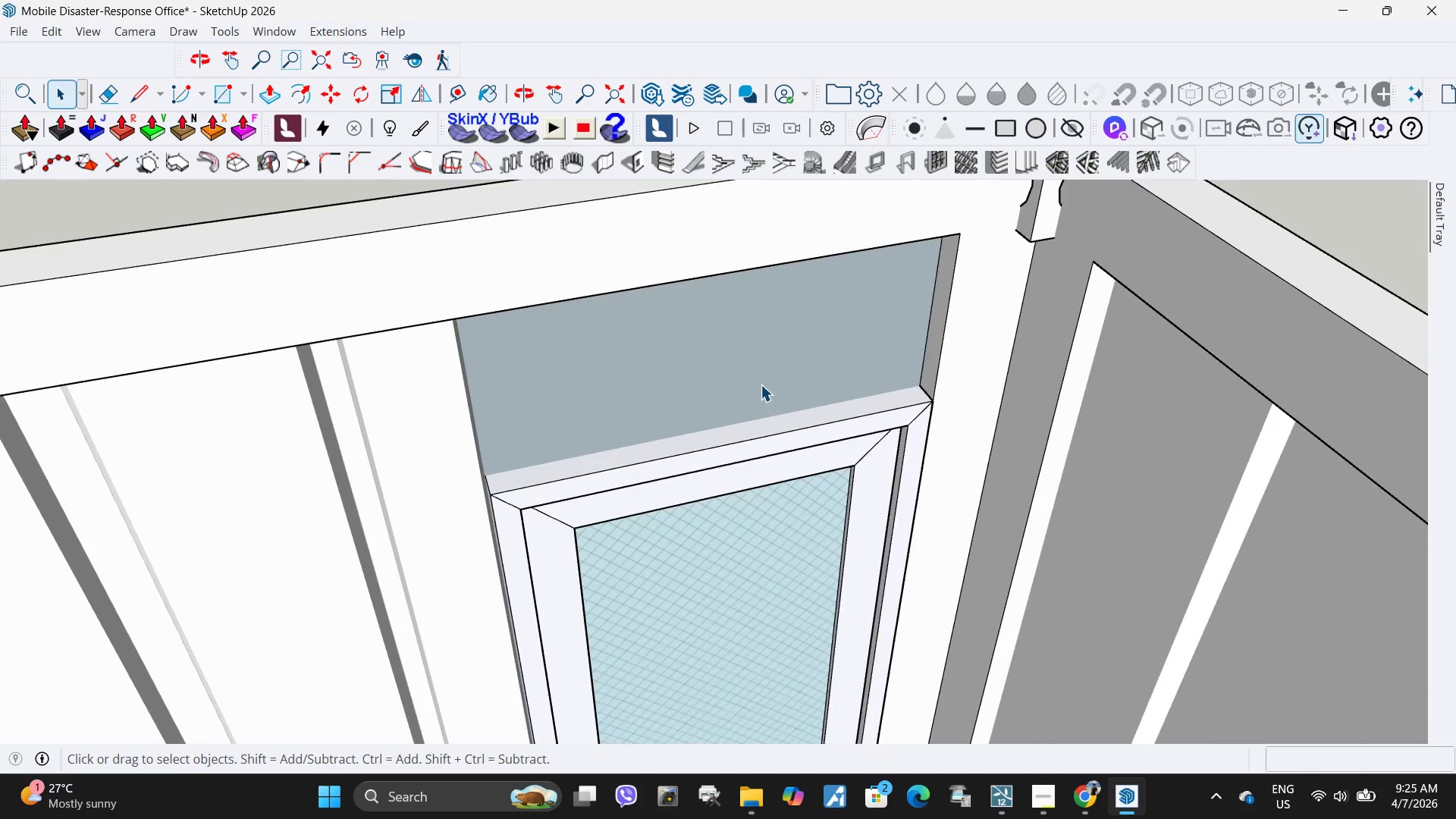 
key(L)
 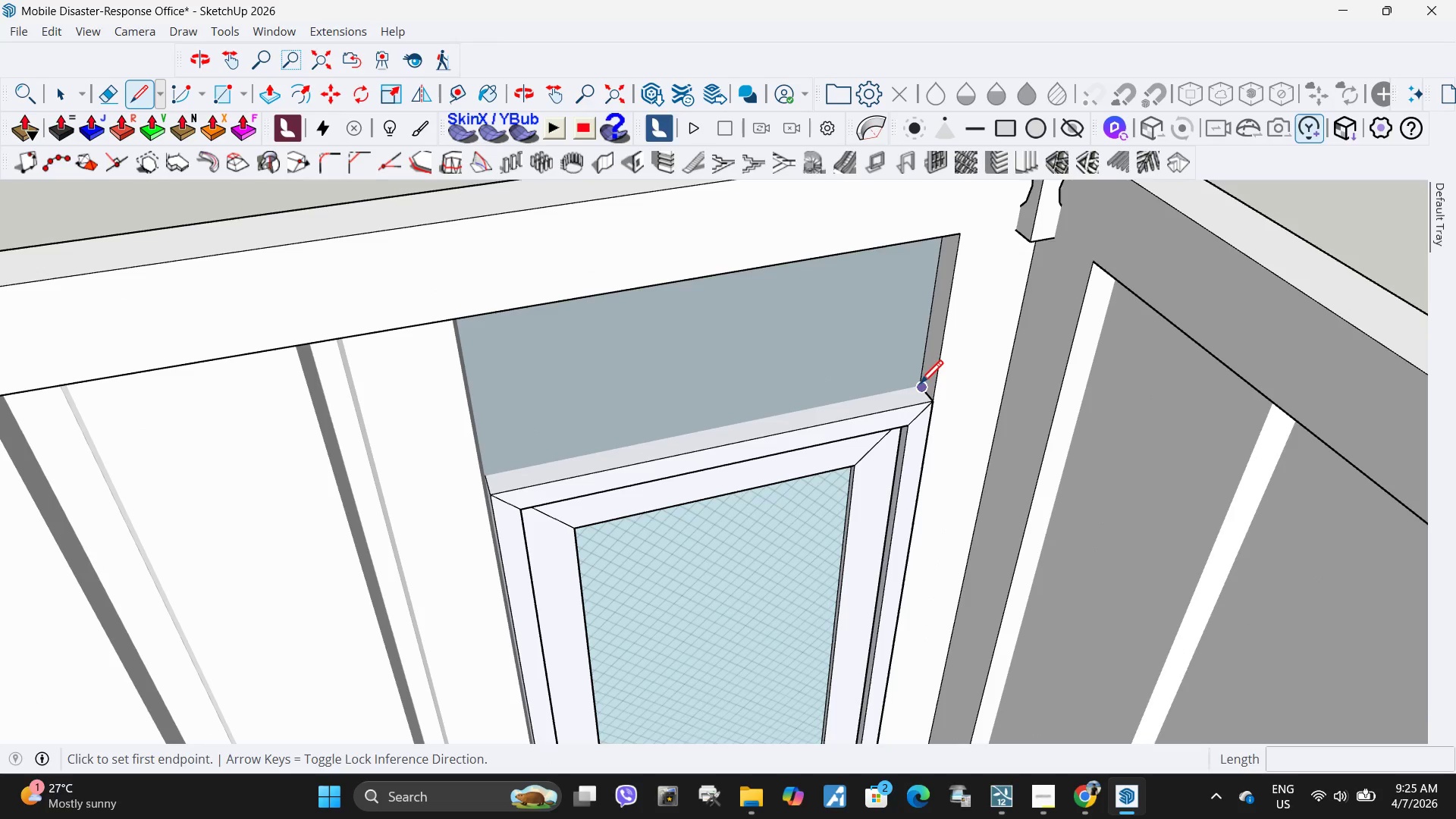 
left_click([920, 386])
 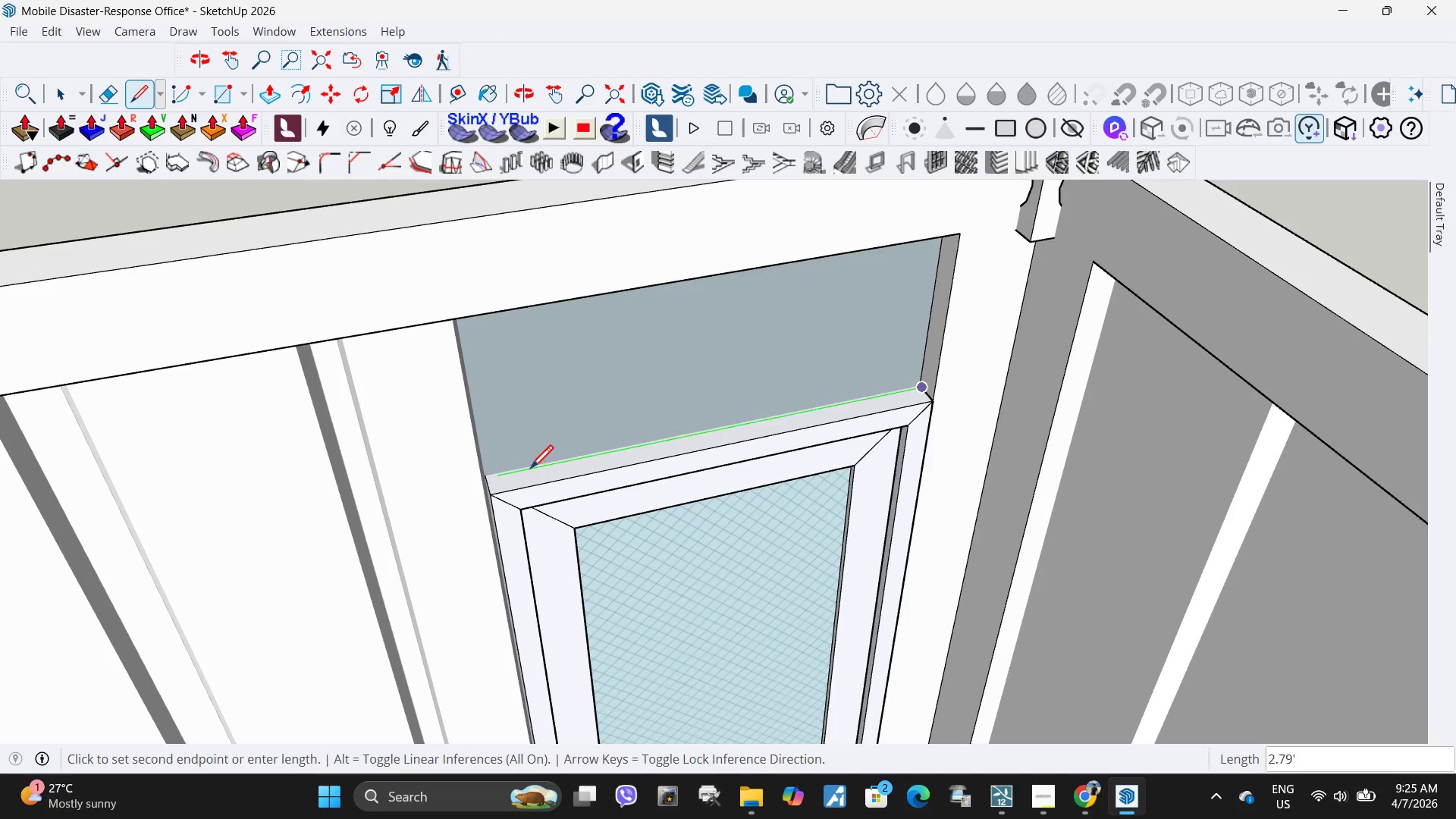 
scroll: coordinate [529, 384], scroll_direction: up, amount: 5.0
 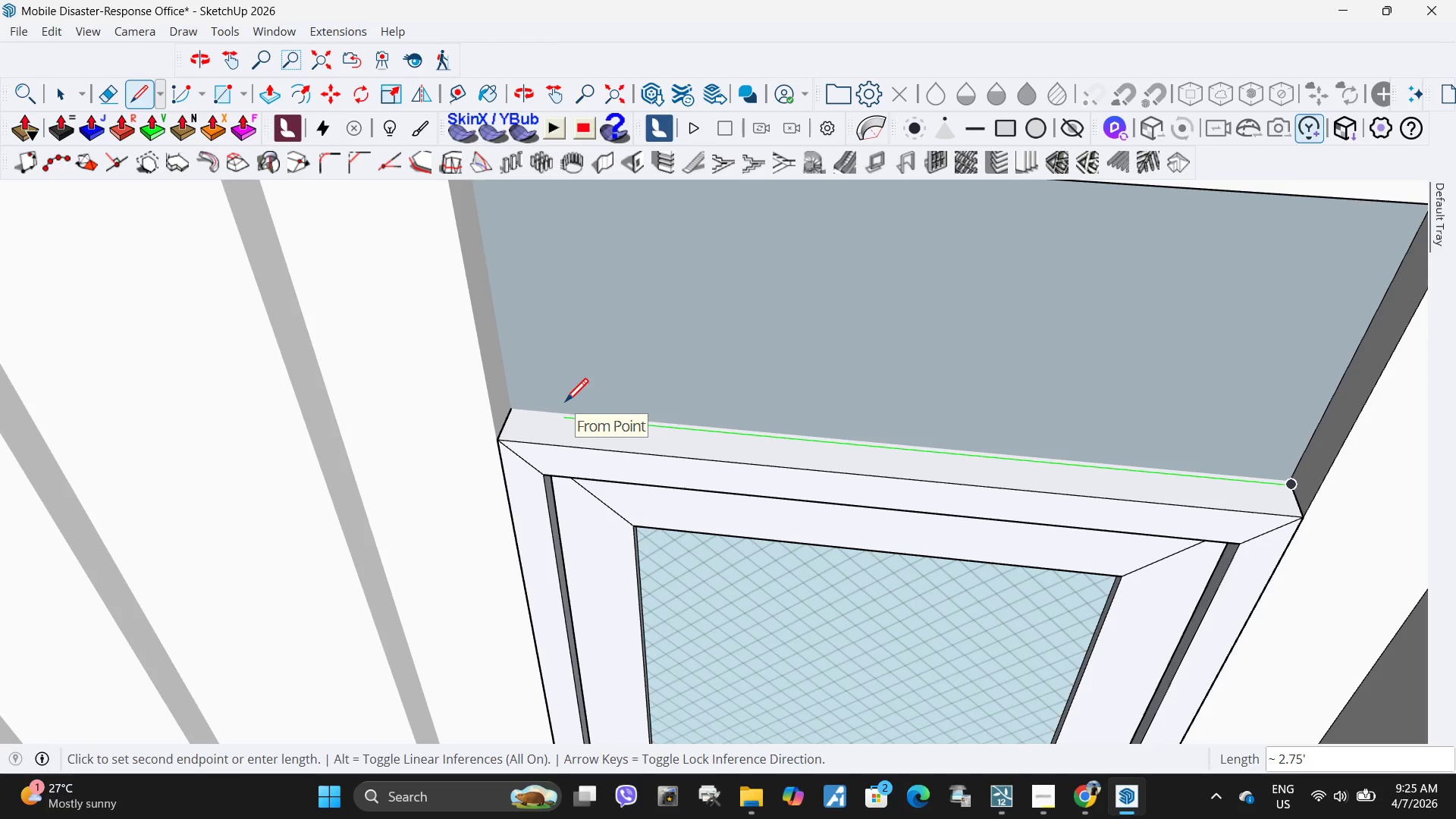 
left_click([565, 404])
 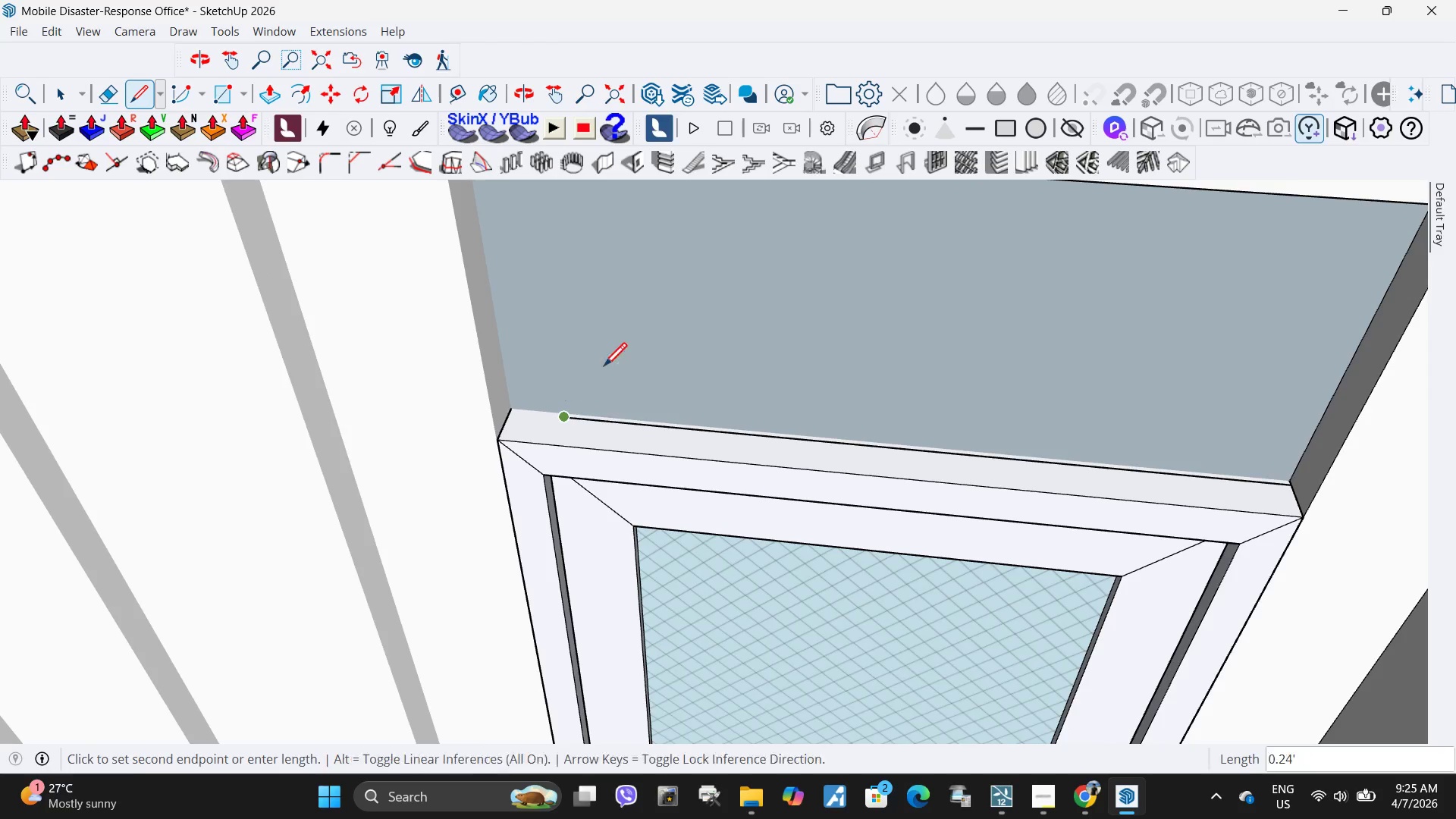 
key(Space)
 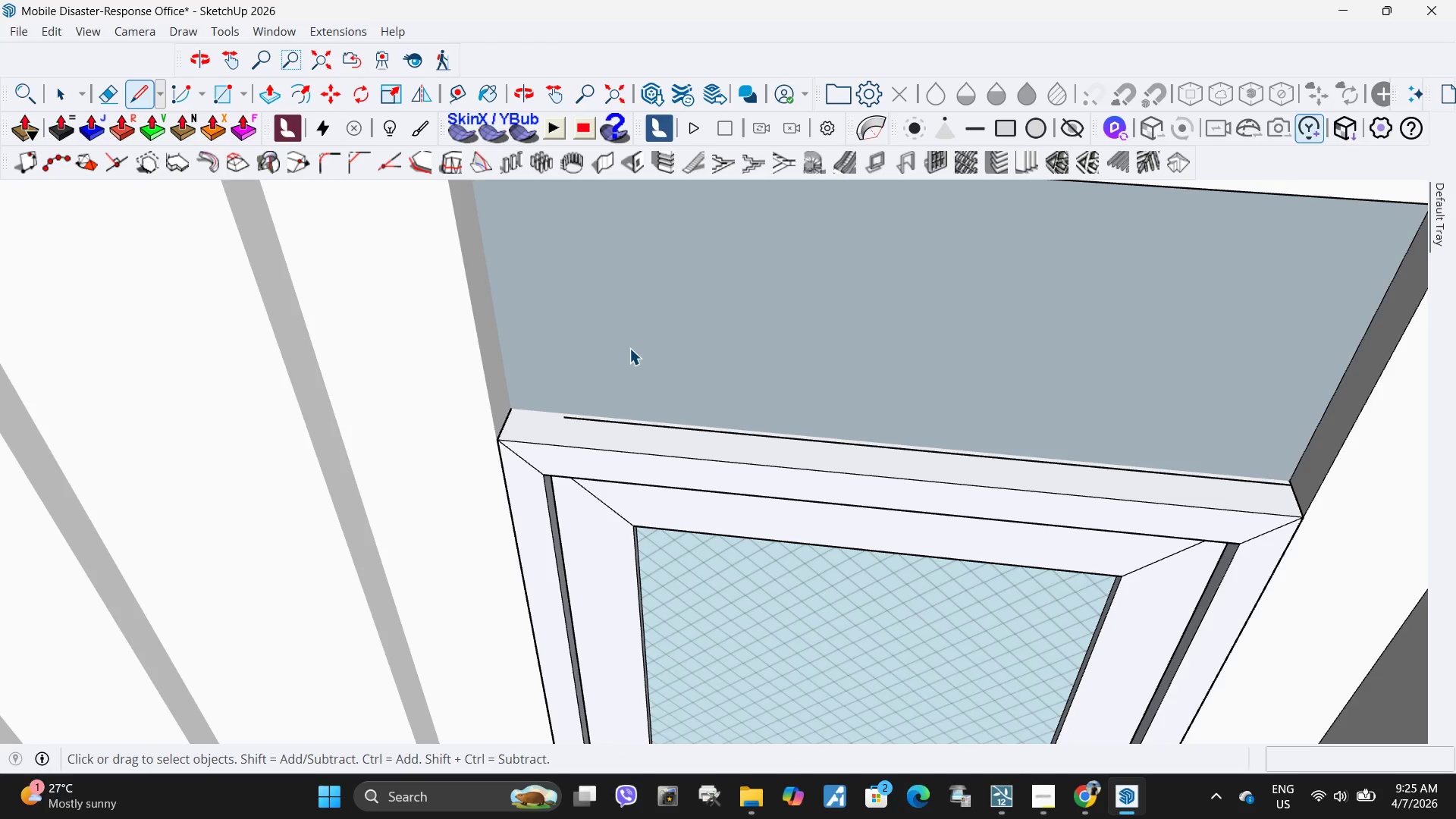 
double_click([629, 348])
 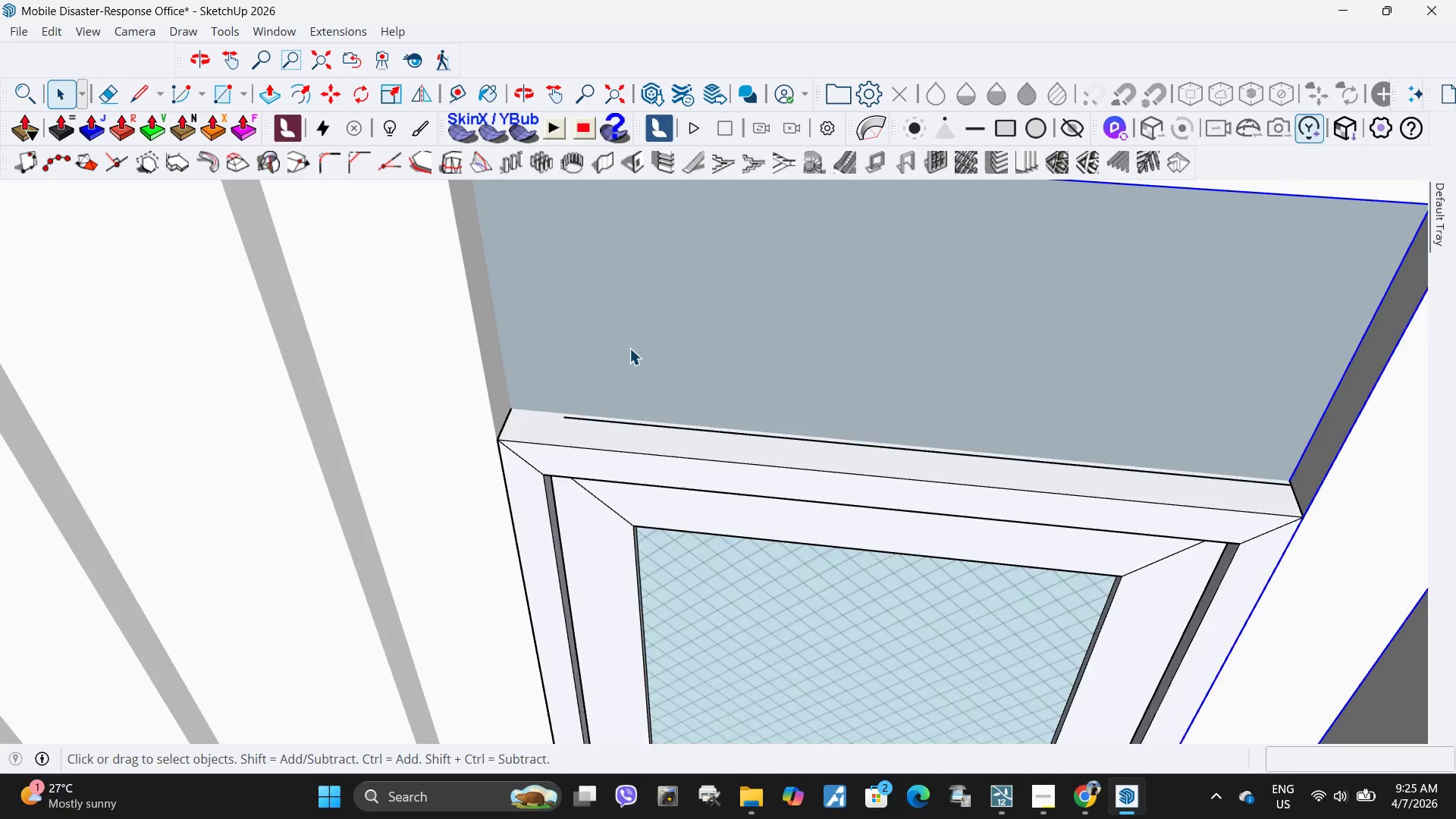 
triple_click([629, 348])
 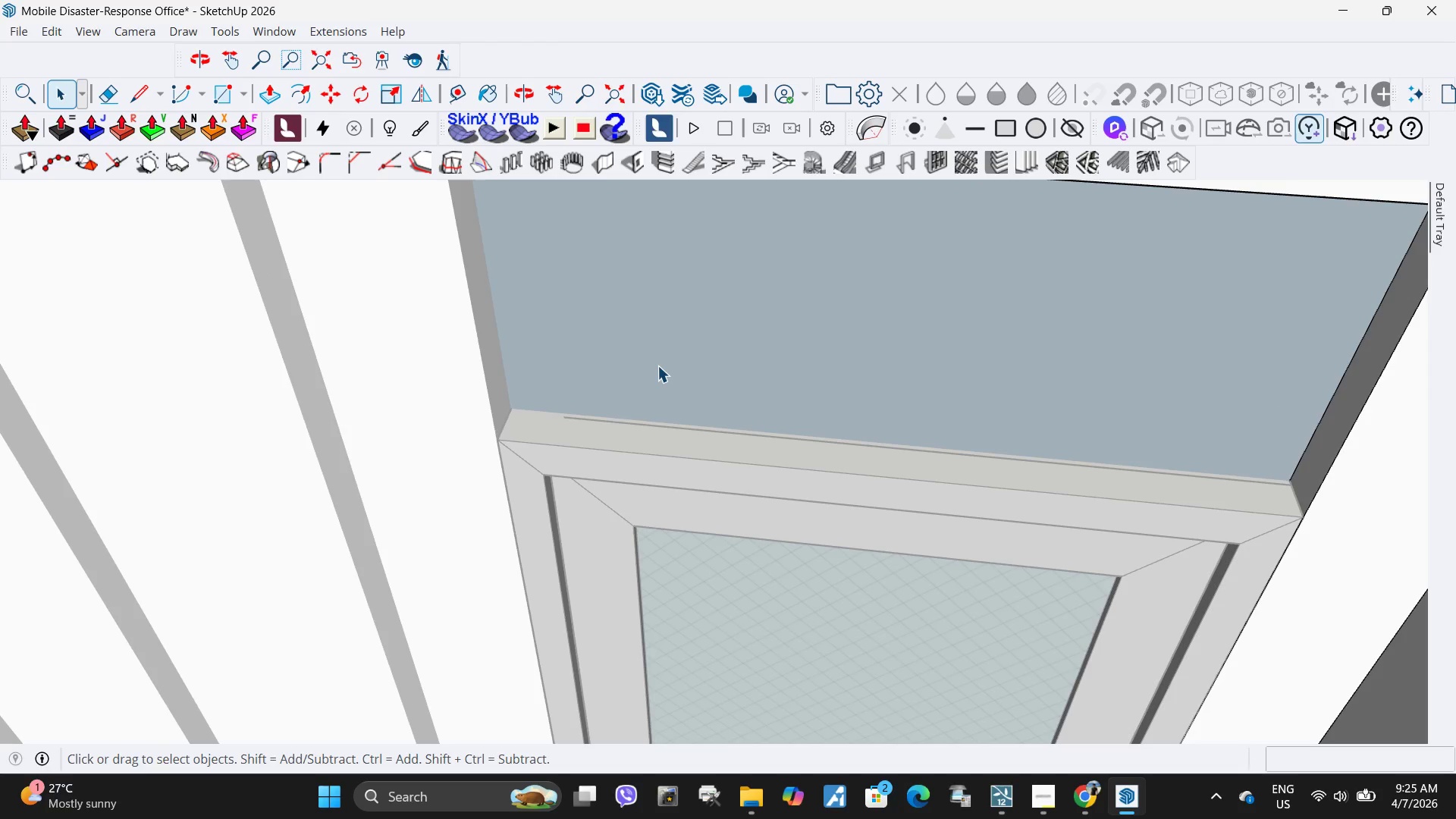 
triple_click([657, 366])
 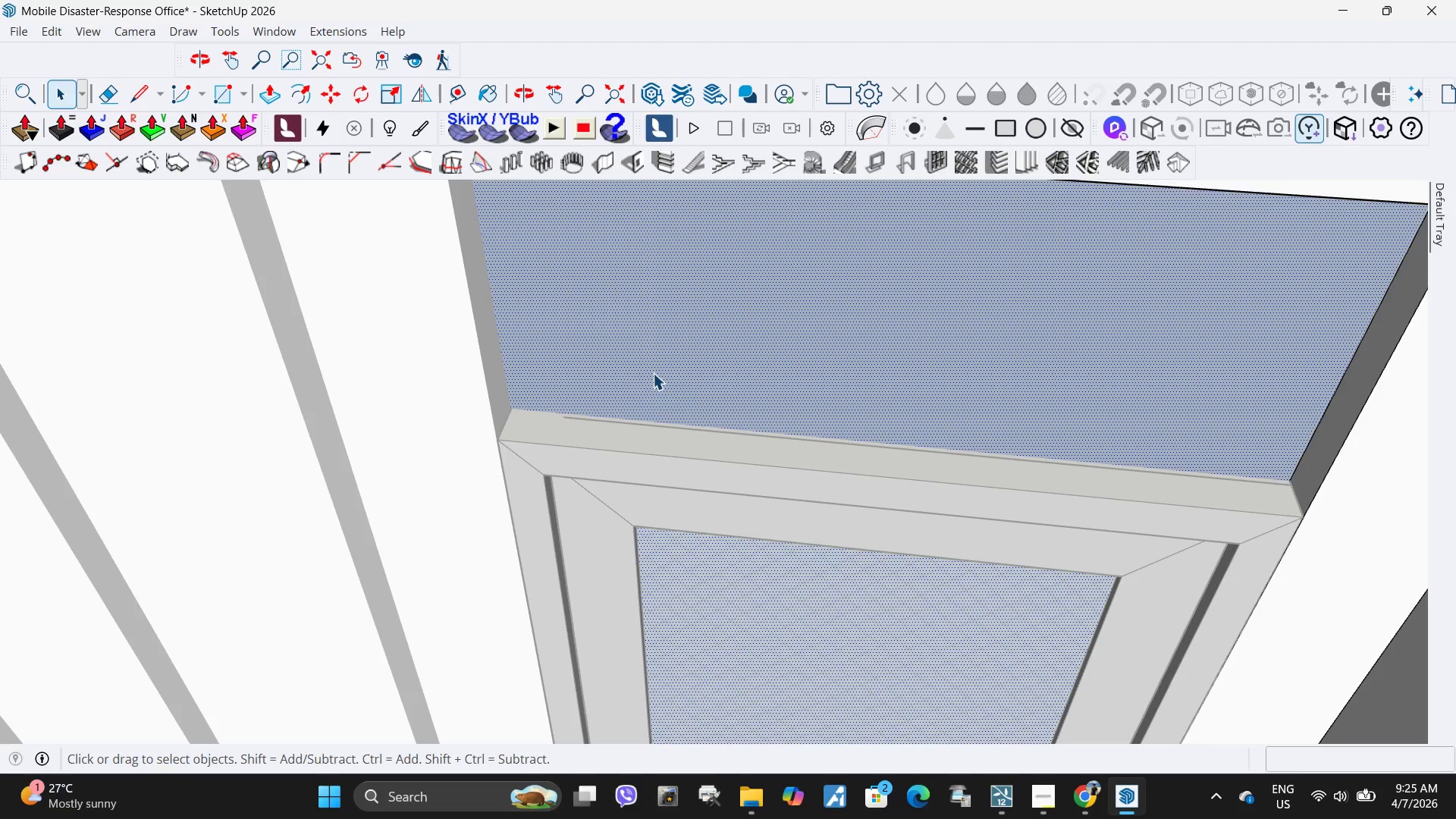 
scroll: coordinate [588, 416], scroll_direction: down, amount: 6.0
 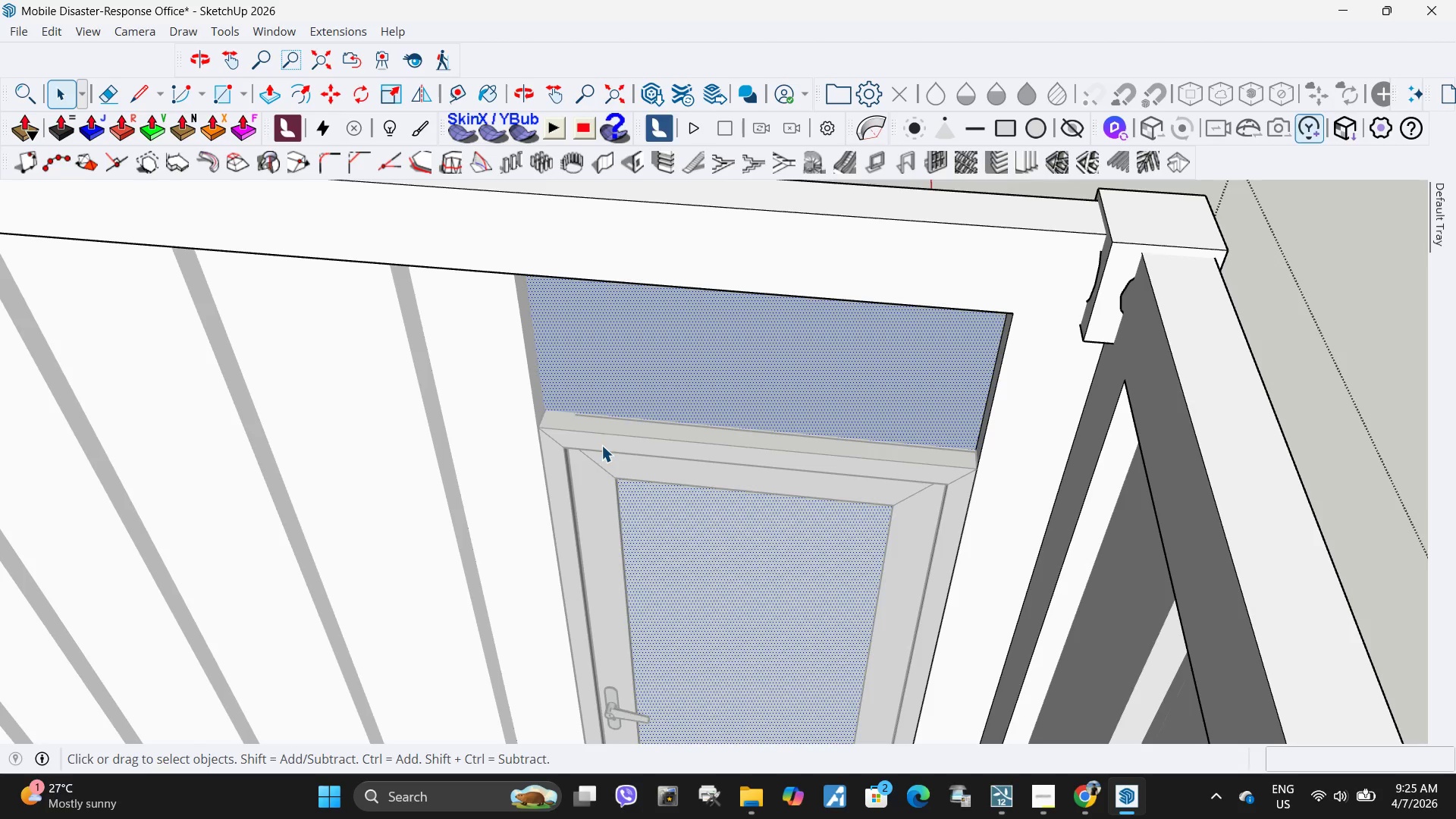 
scroll: coordinate [579, 385], scroll_direction: up, amount: 13.0
 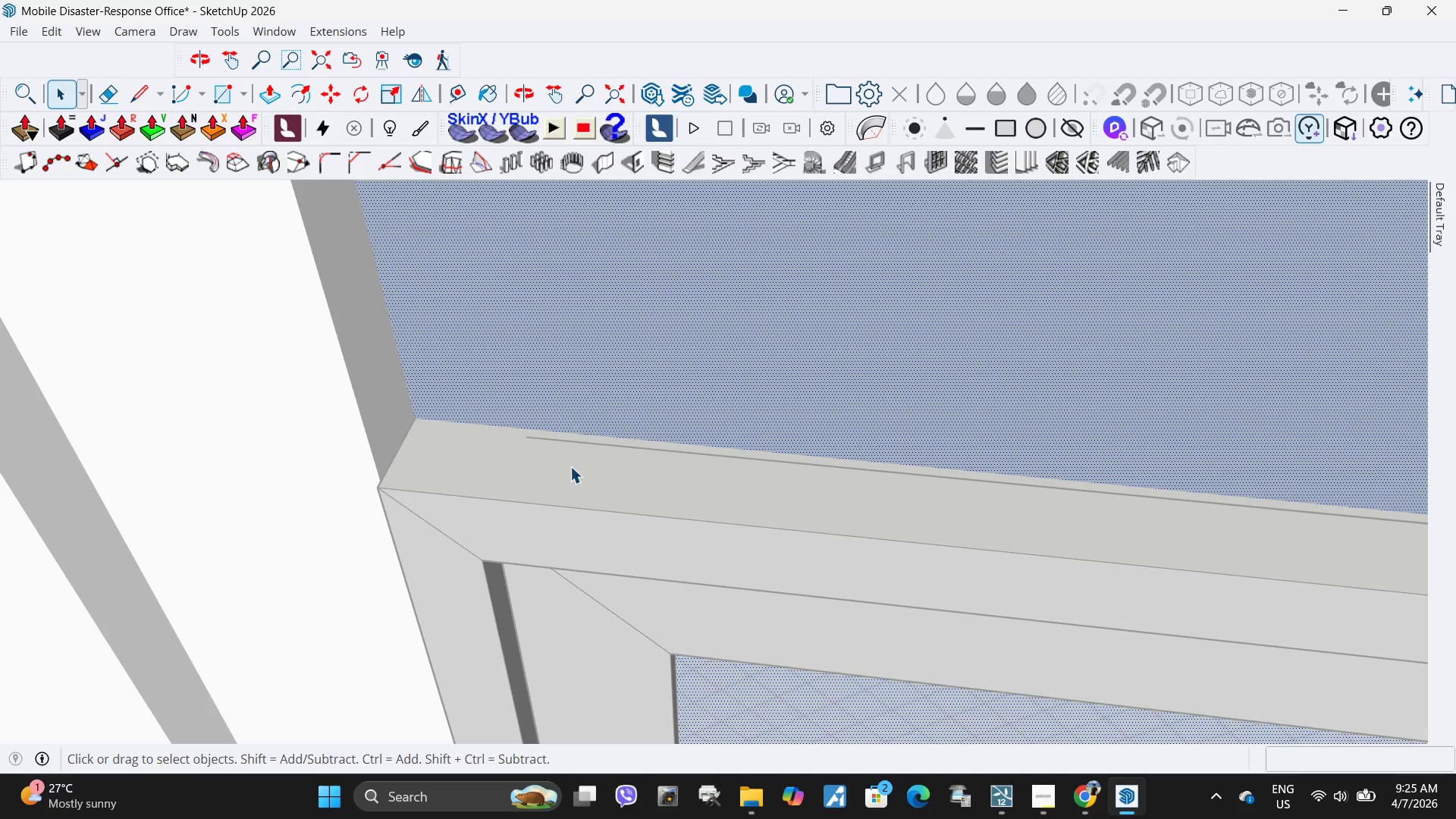 
key(L)
 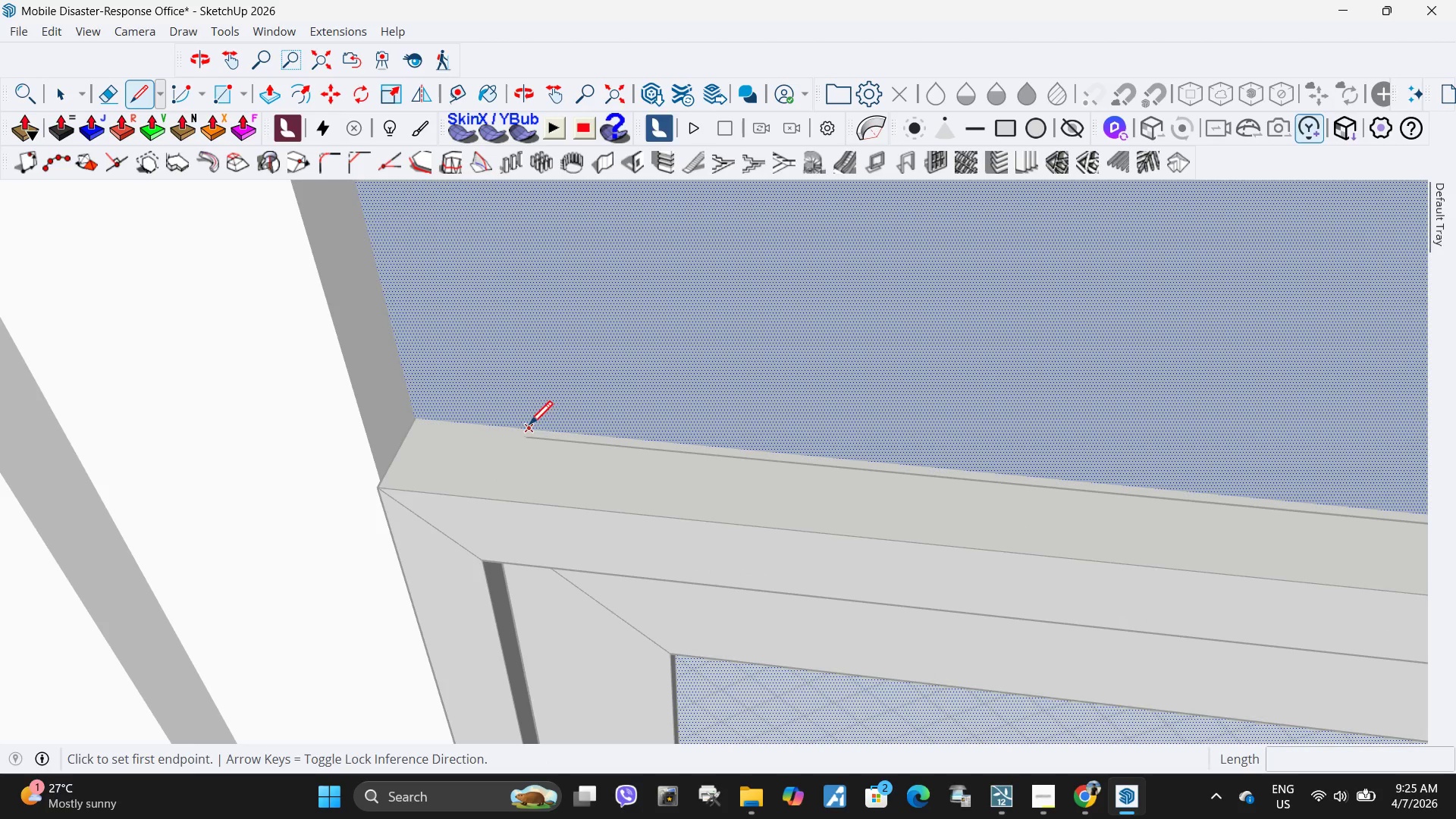 
scroll: coordinate [926, 502], scroll_direction: up, amount: 1.0
 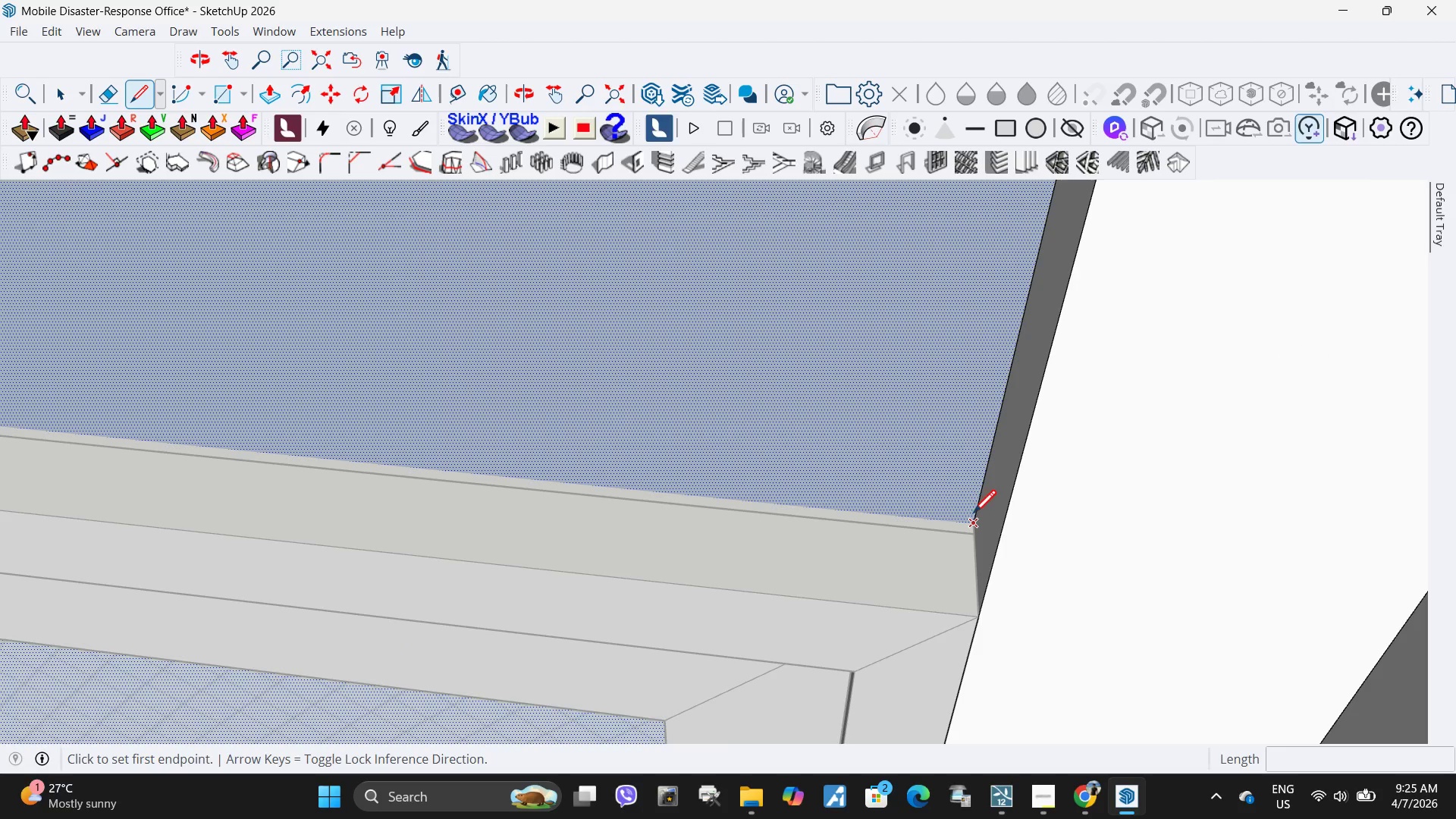 
left_click([973, 517])
 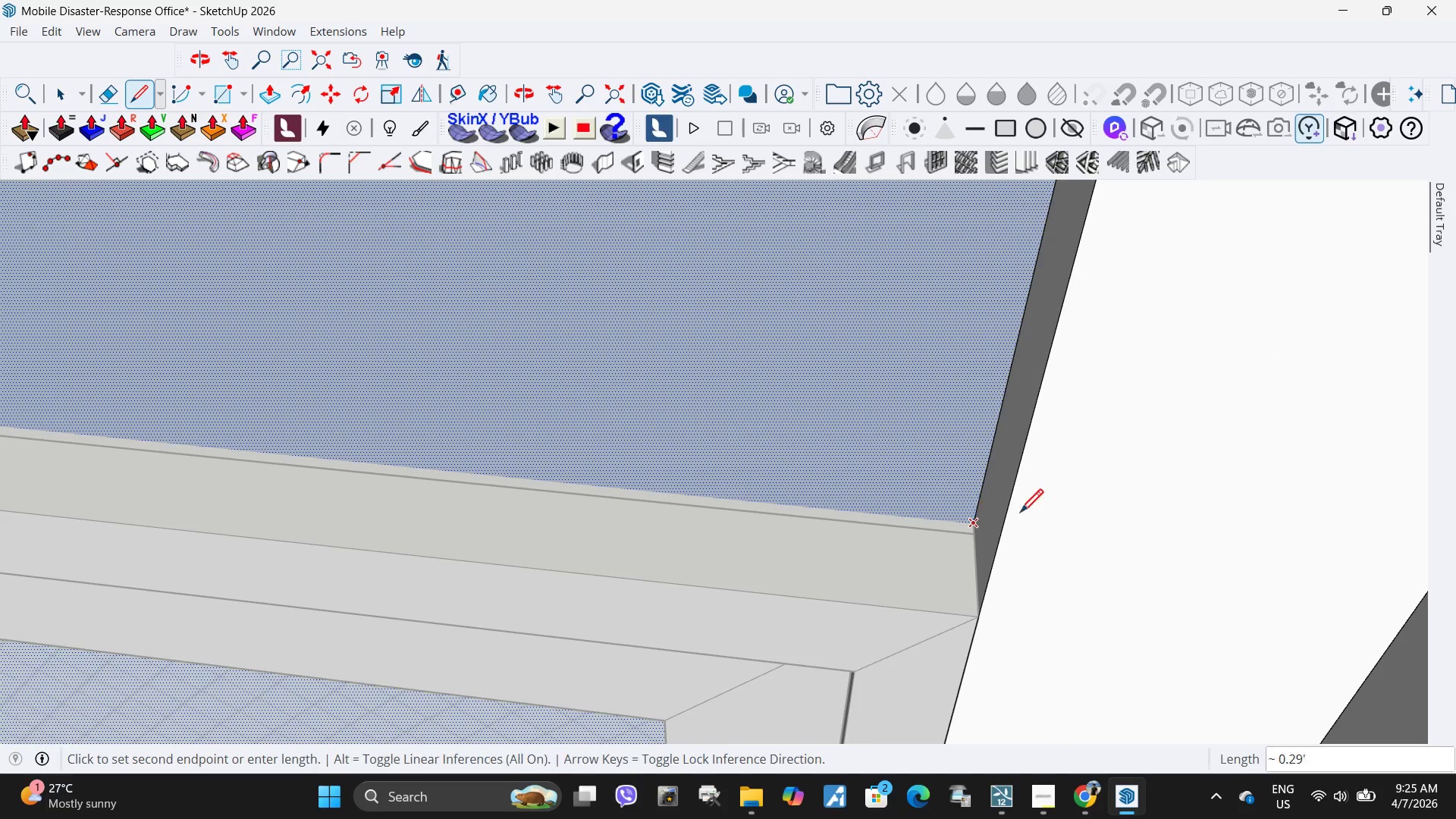 
scroll: coordinate [1036, 514], scroll_direction: down, amount: 12.0
 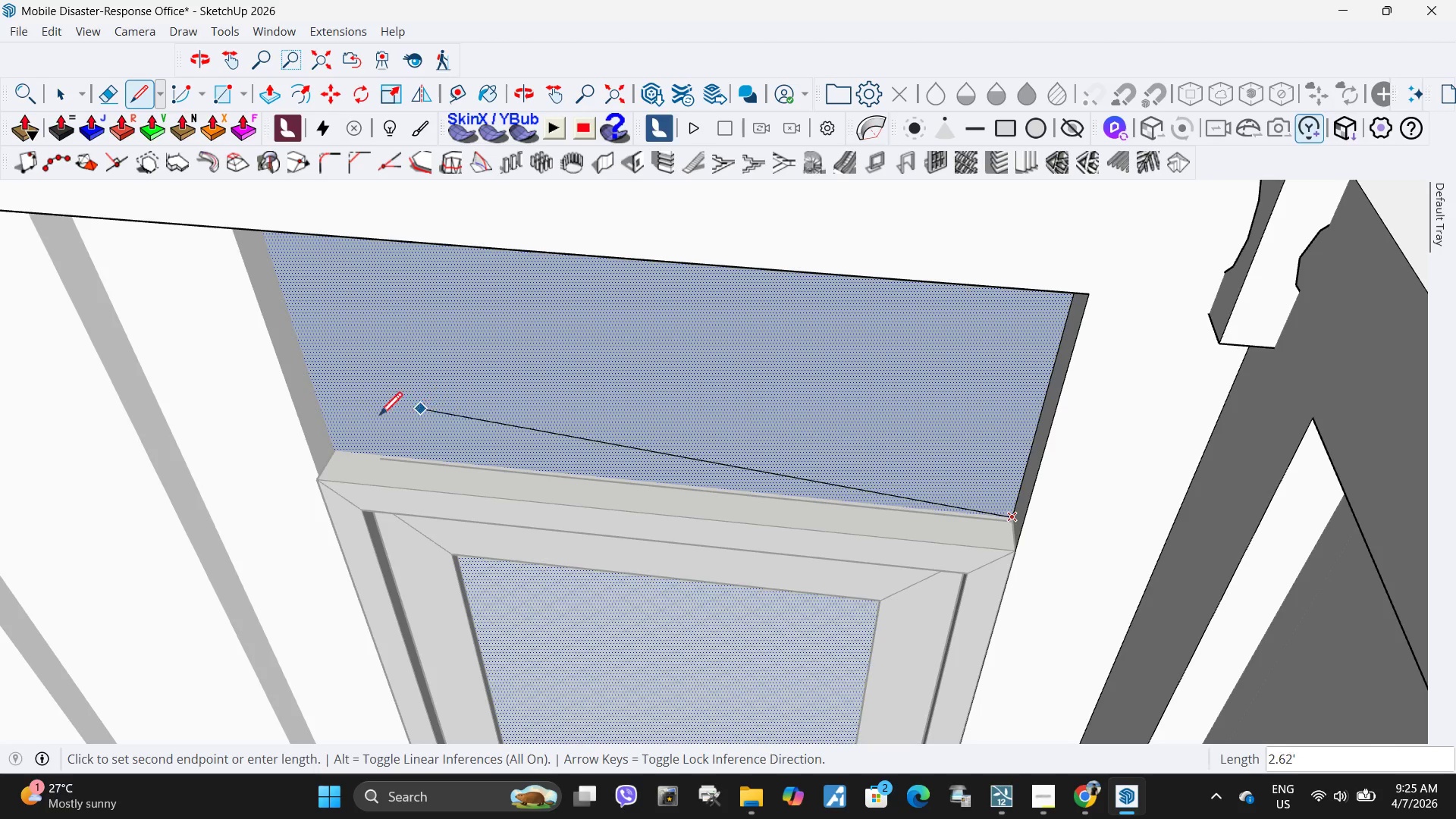 
mouse_move([346, 448])
 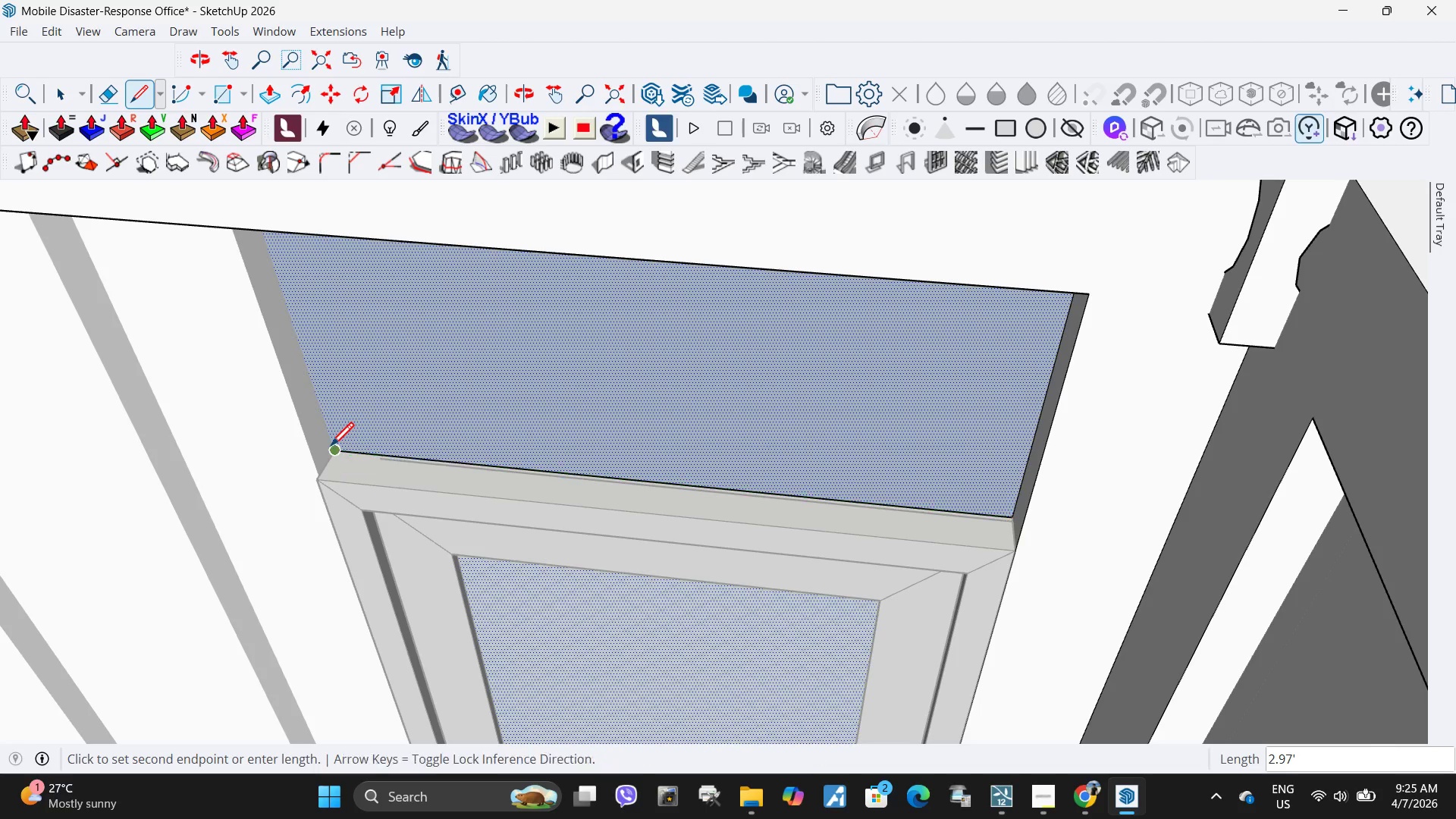 
left_click([331, 448])
 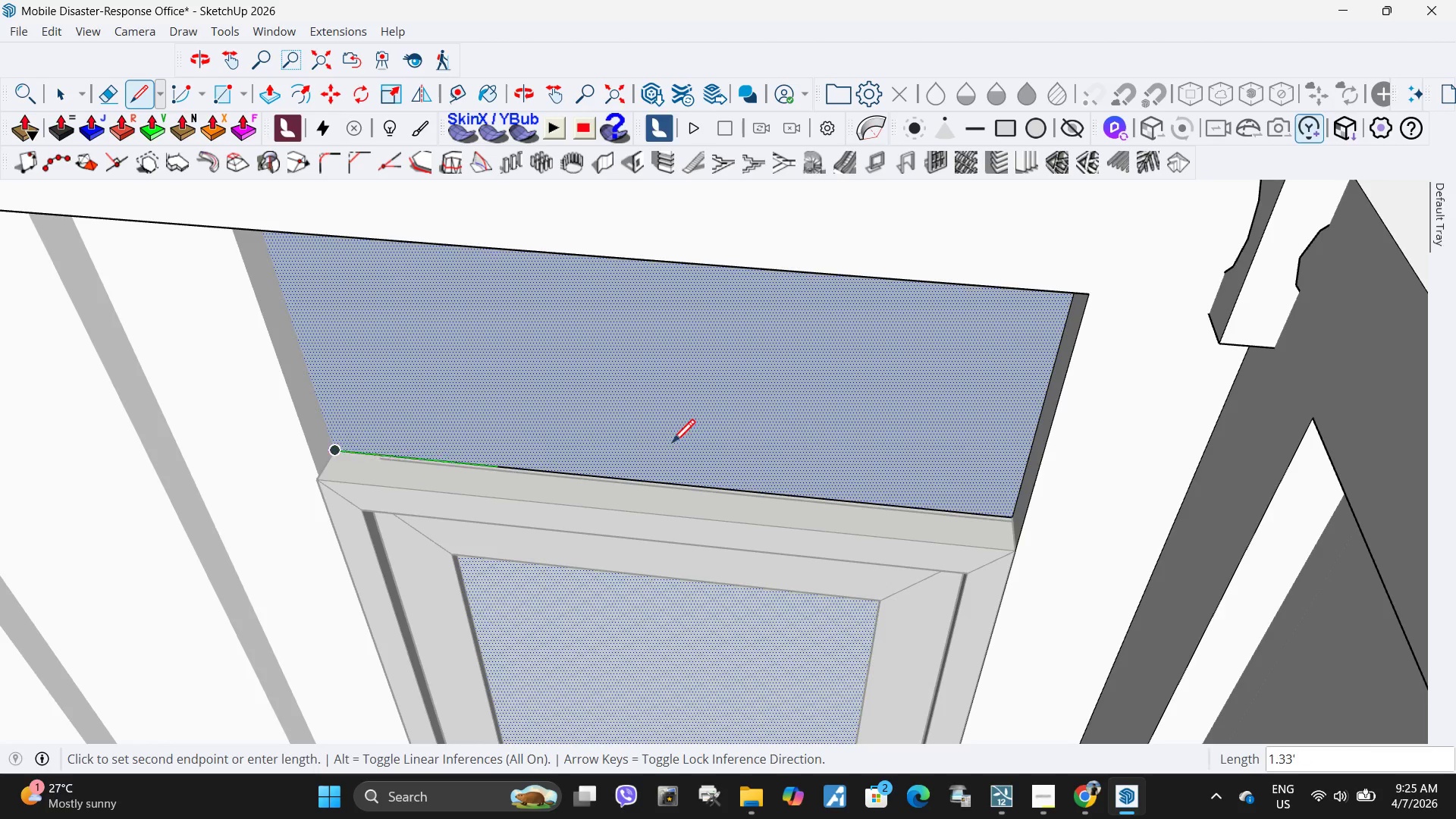 
key(Space)
 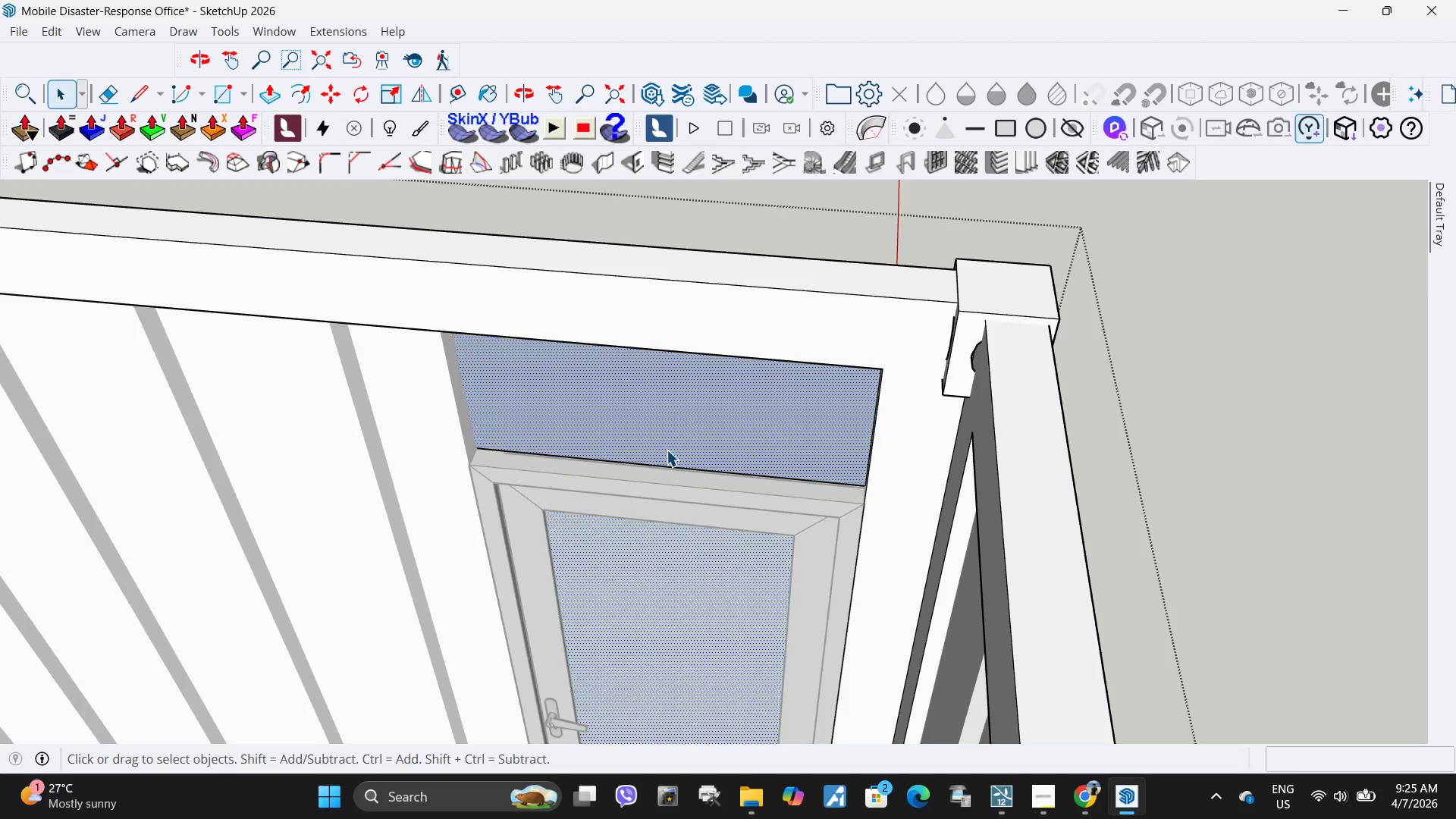 
key(Escape)
 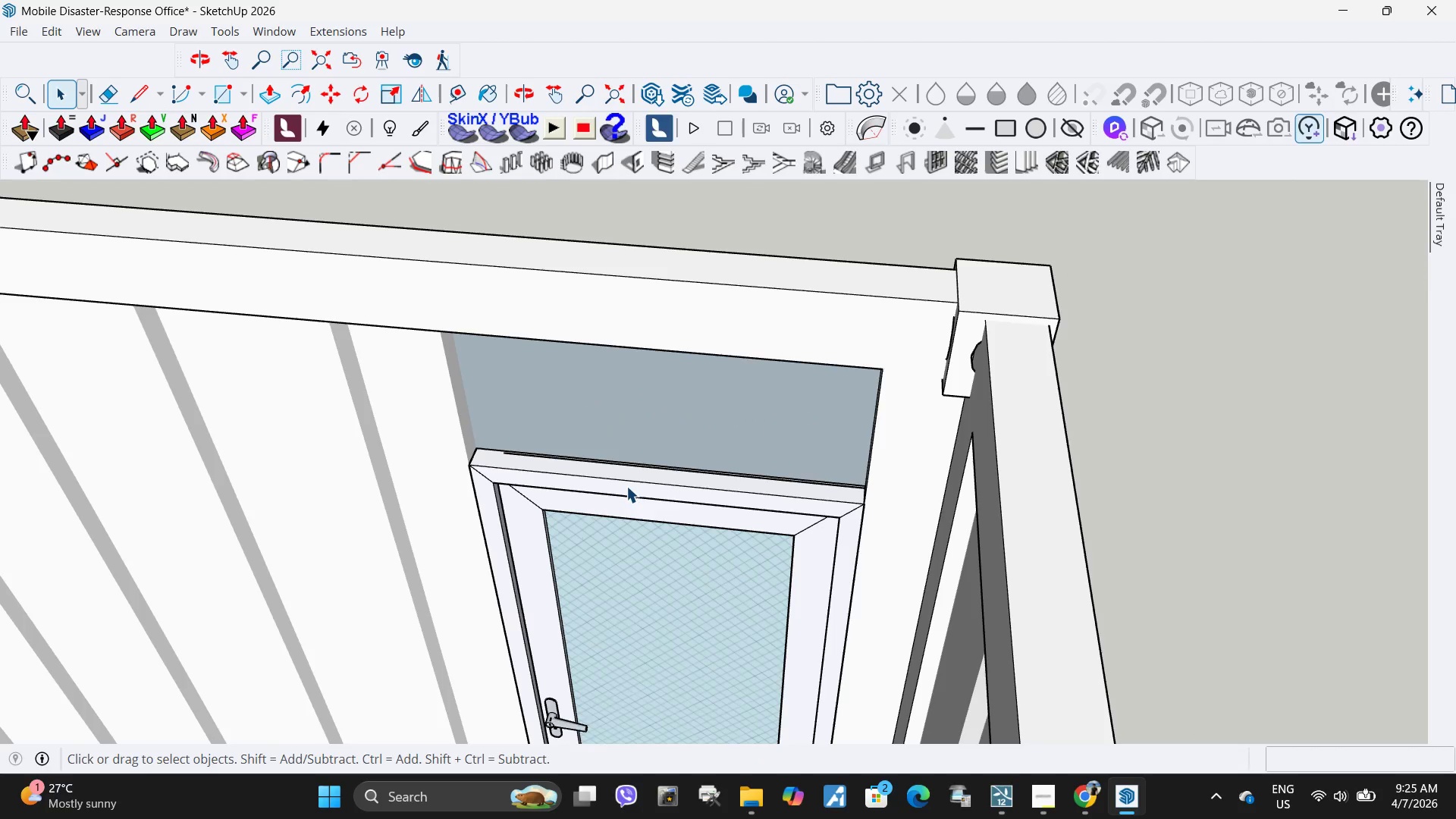 
scroll: coordinate [674, 445], scroll_direction: down, amount: 6.0
 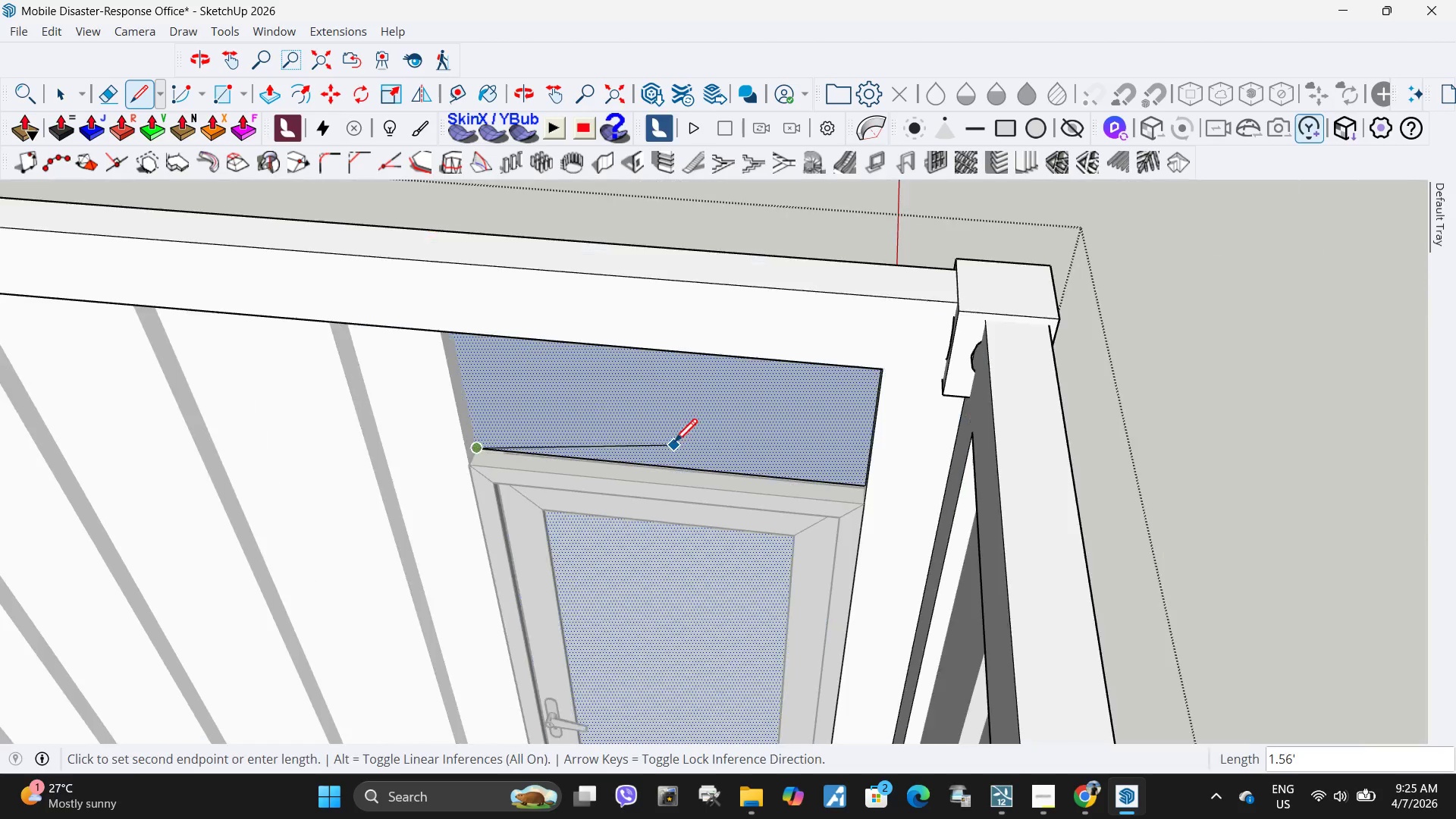 
left_click([626, 486])
 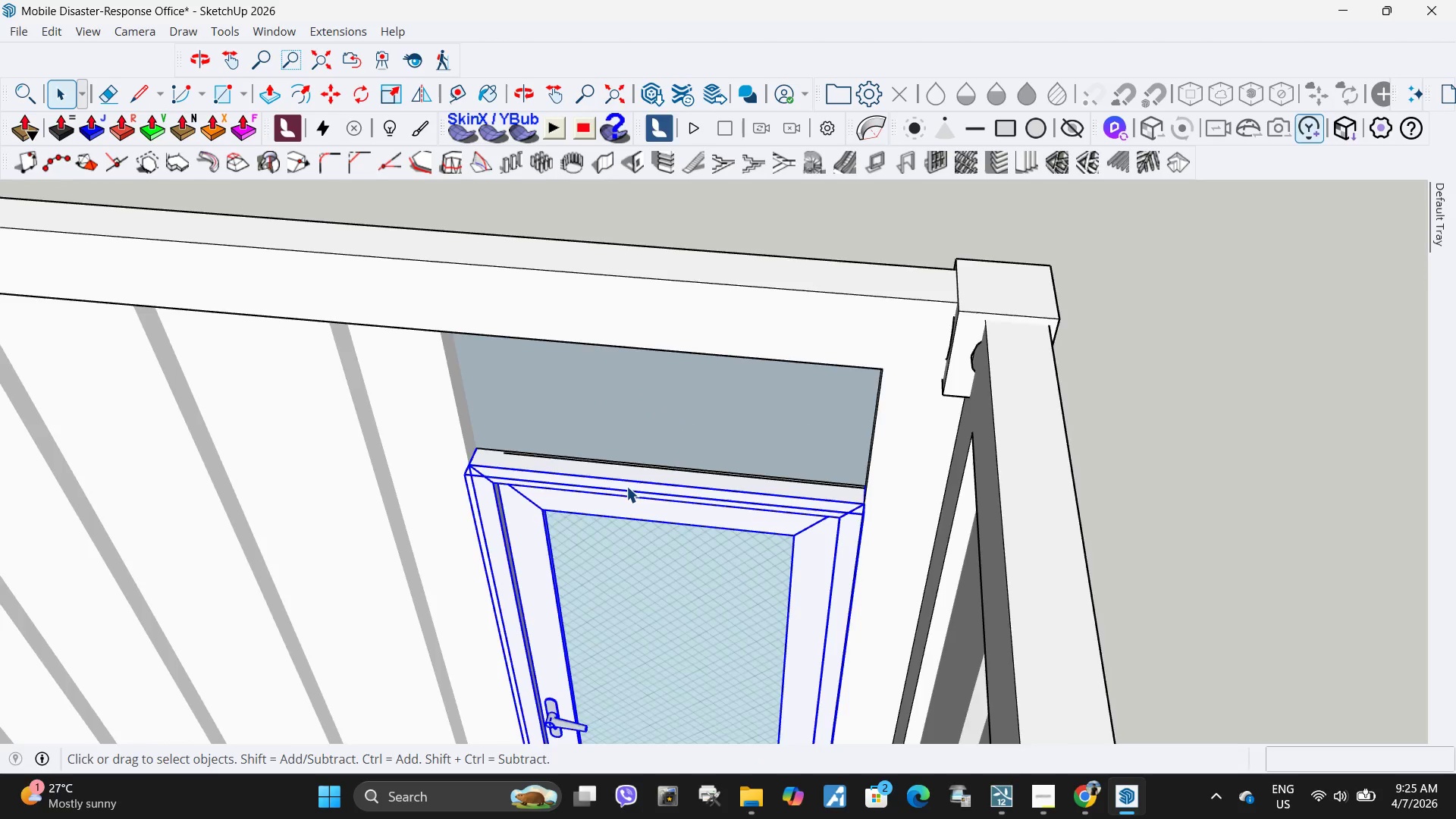 
scroll: coordinate [626, 486], scroll_direction: down, amount: 6.0
 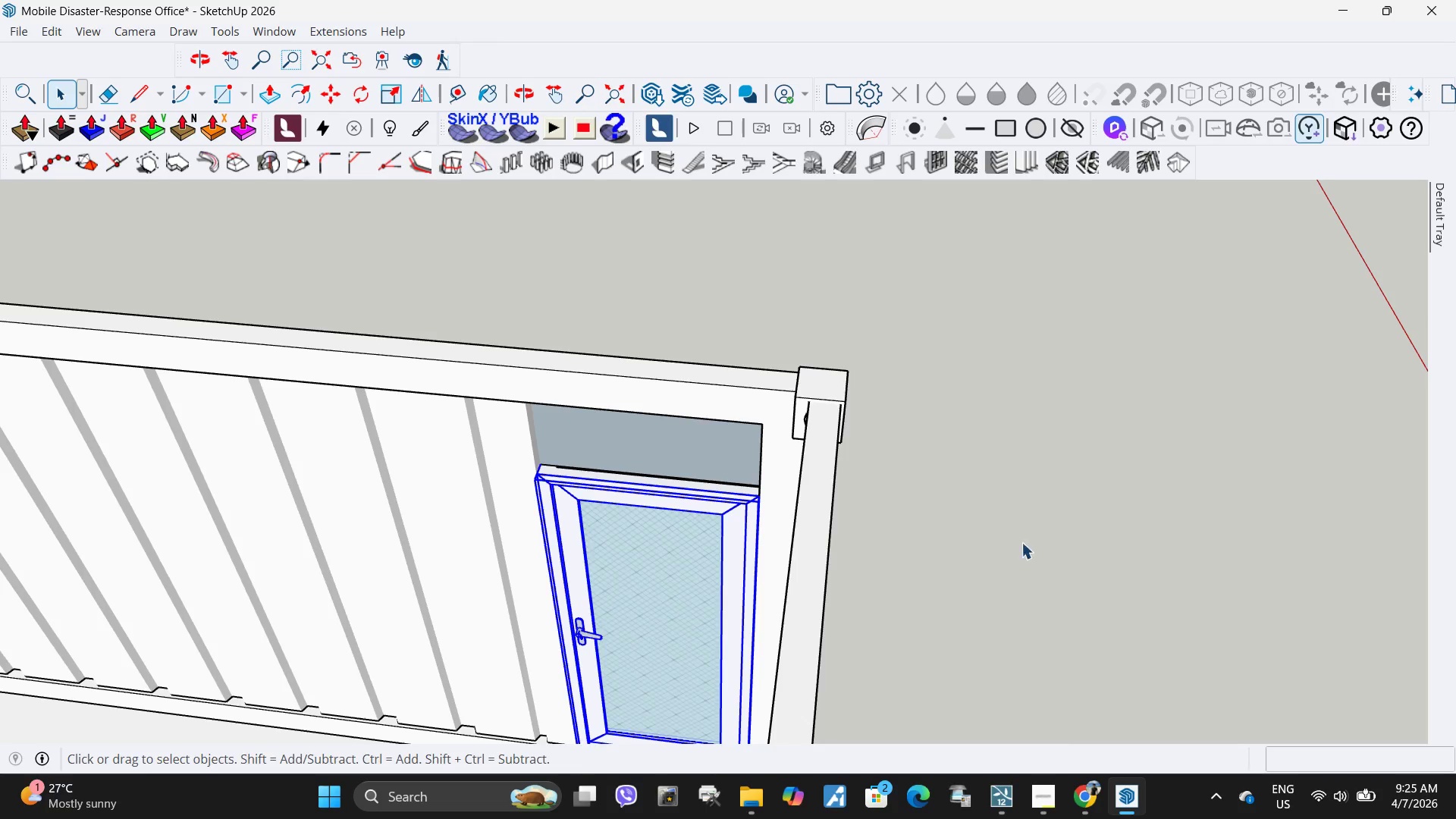 
key(M)
 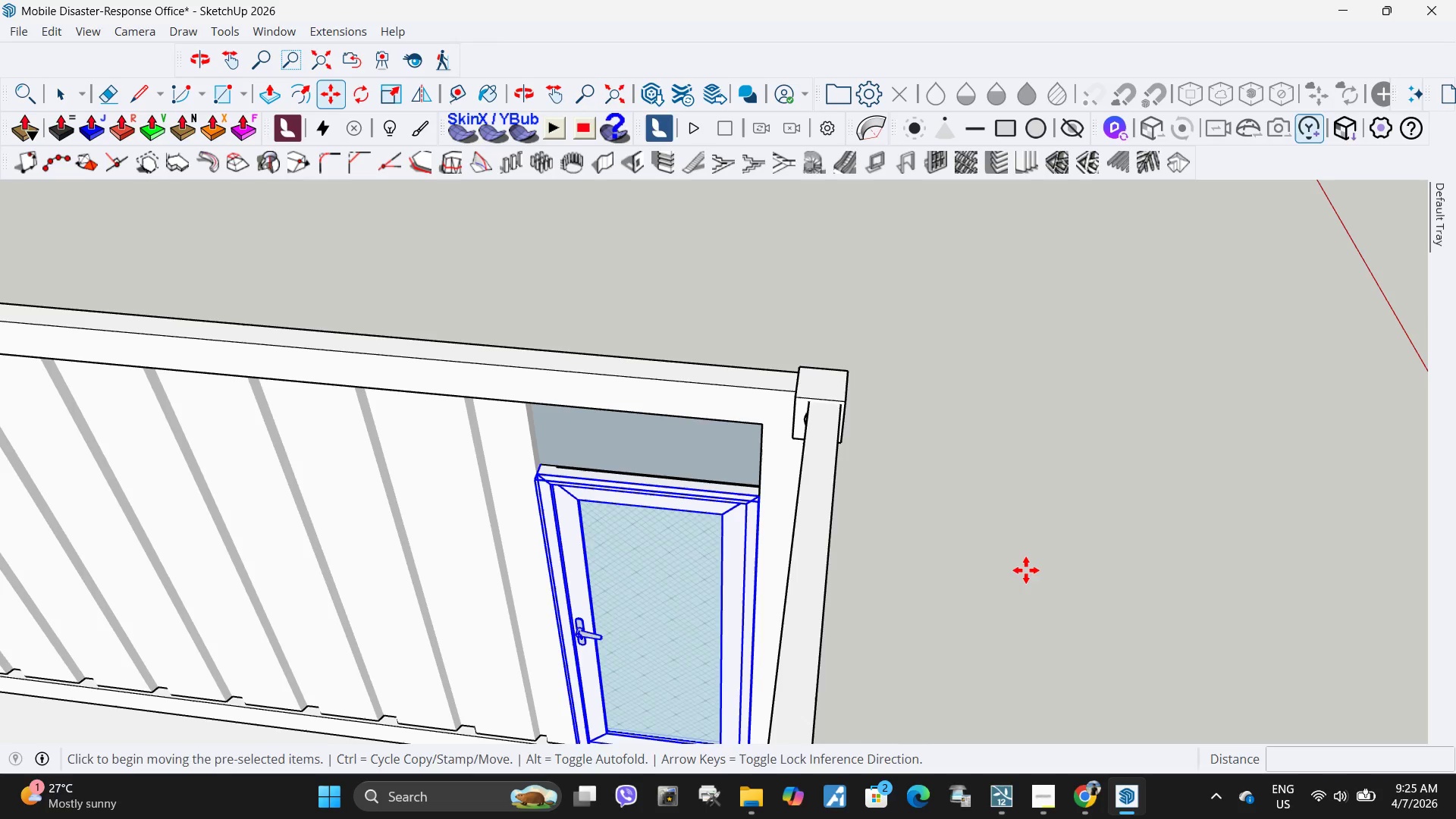 
left_click_drag(start_coordinate=[1026, 570], to_coordinate=[1026, 563])
 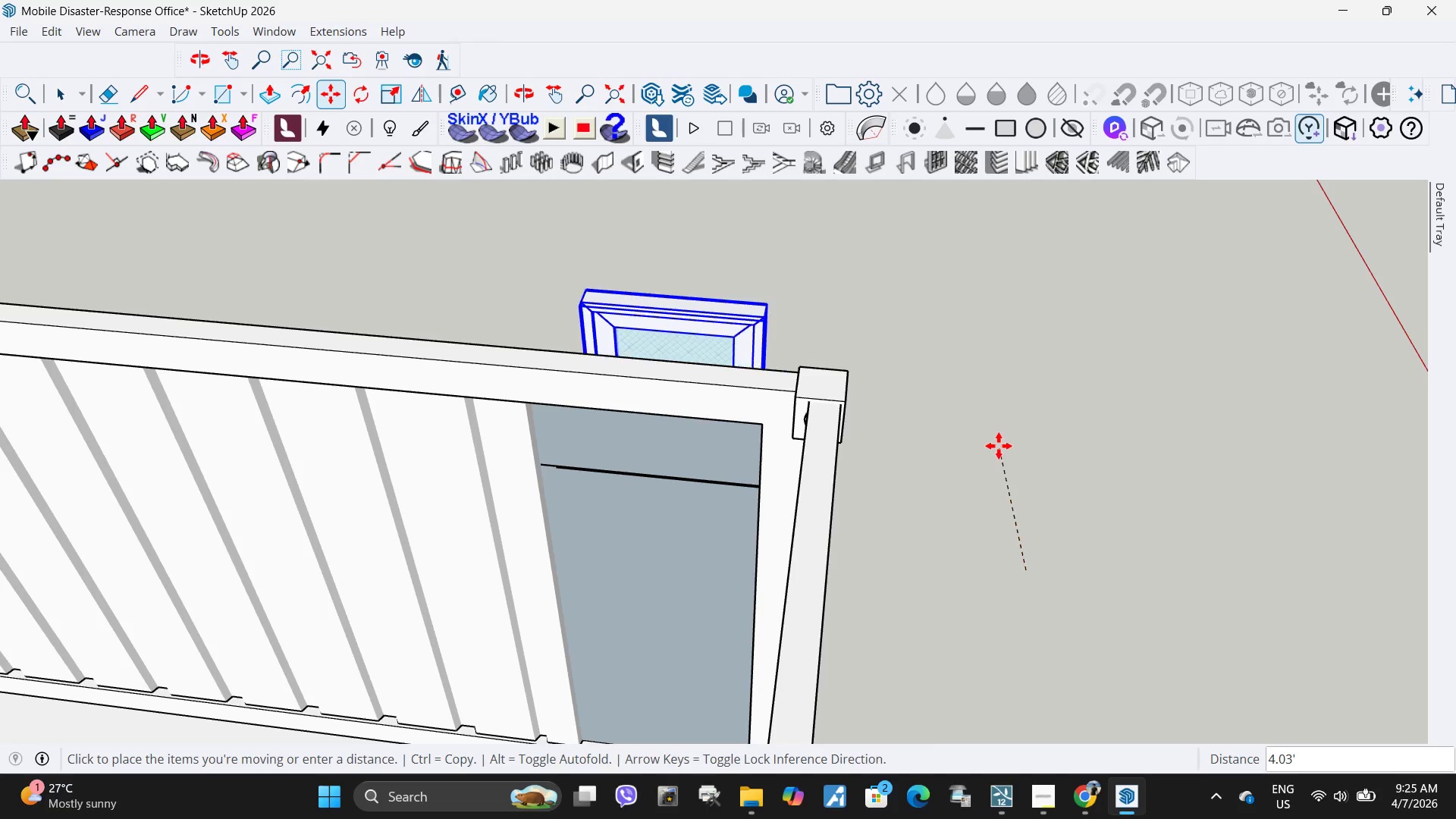 
left_click([1012, 446])
 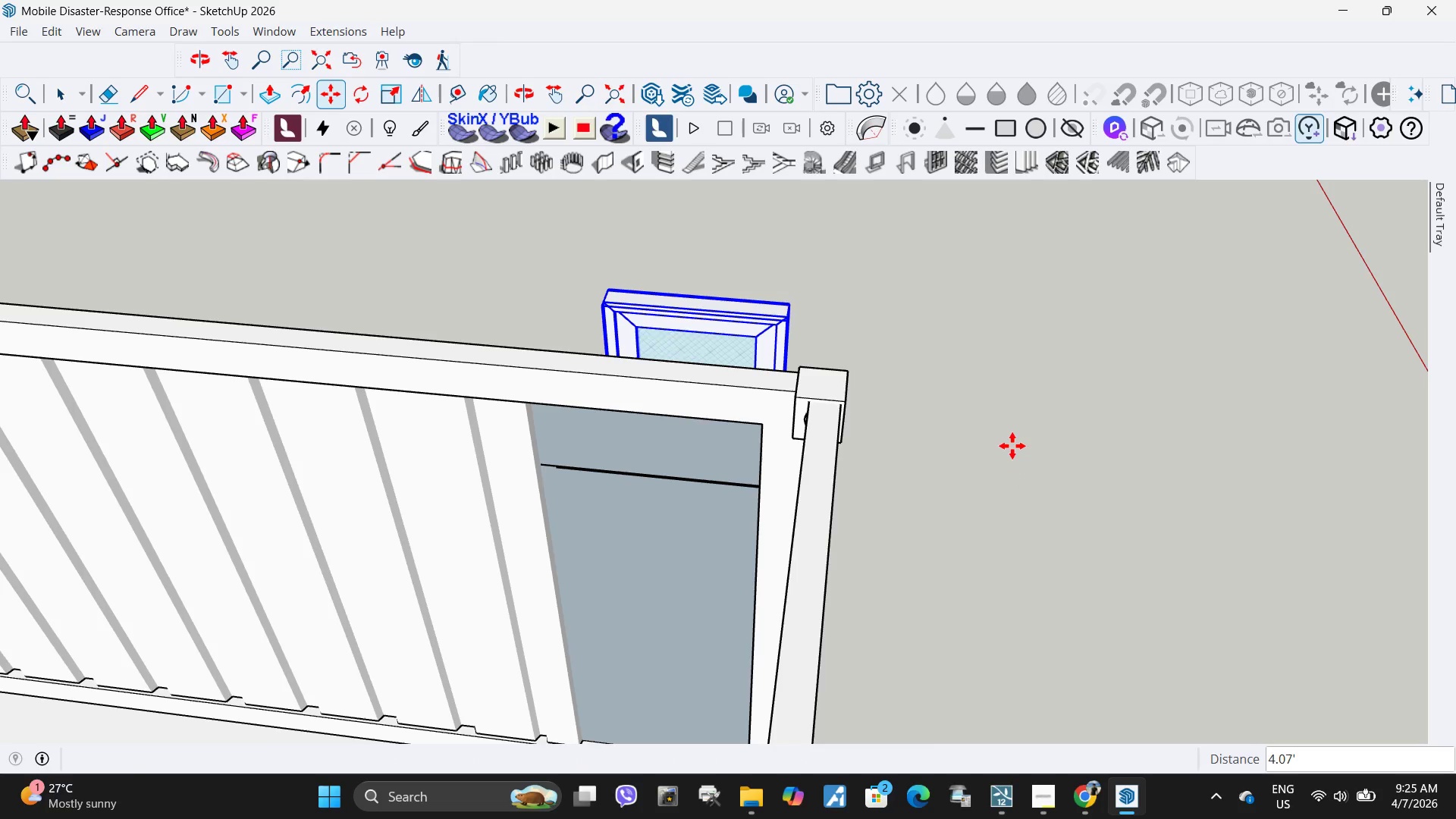 
key(Space)
 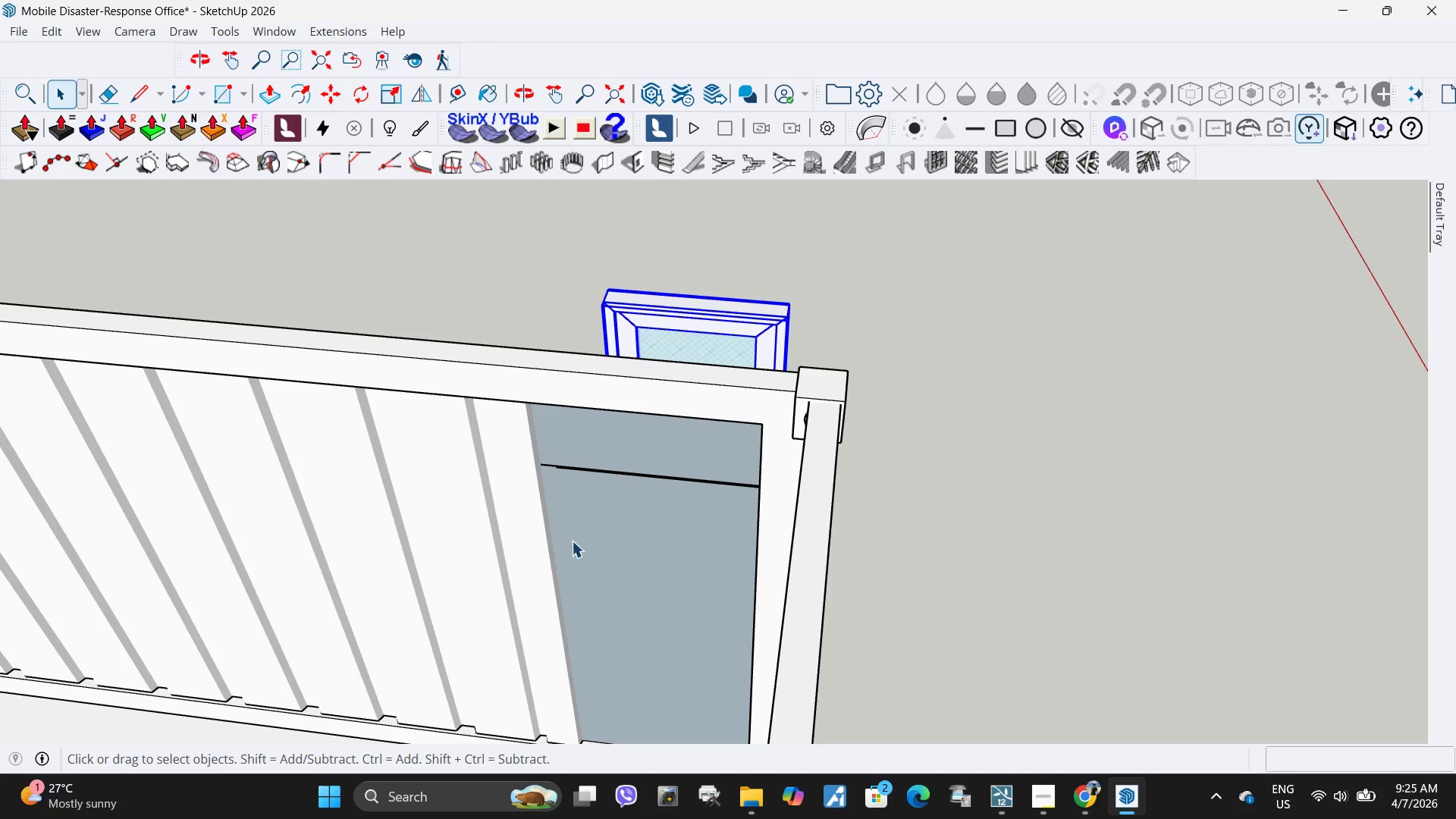 
key(Escape)
 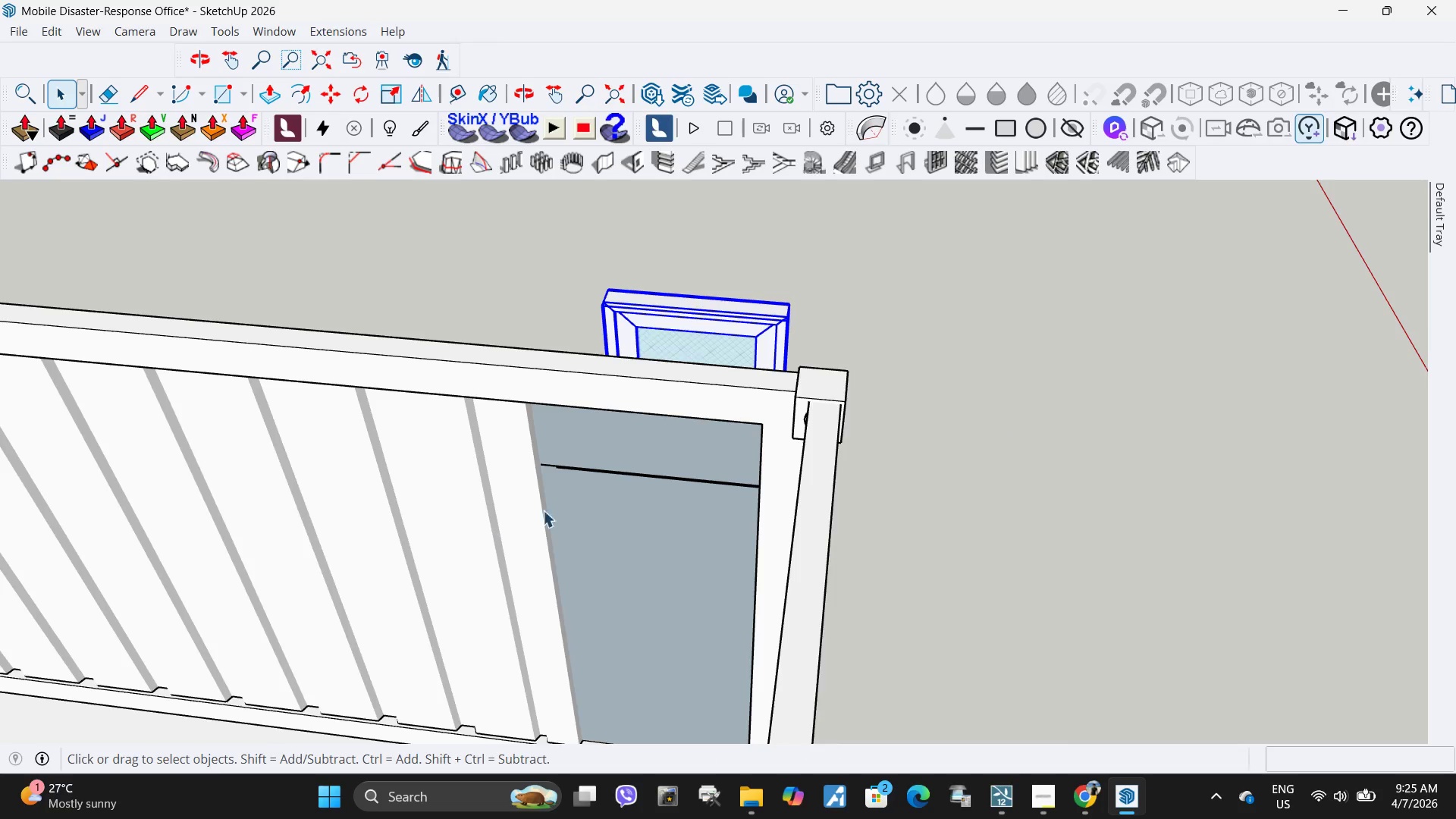 
scroll: coordinate [579, 485], scroll_direction: up, amount: 3.0
 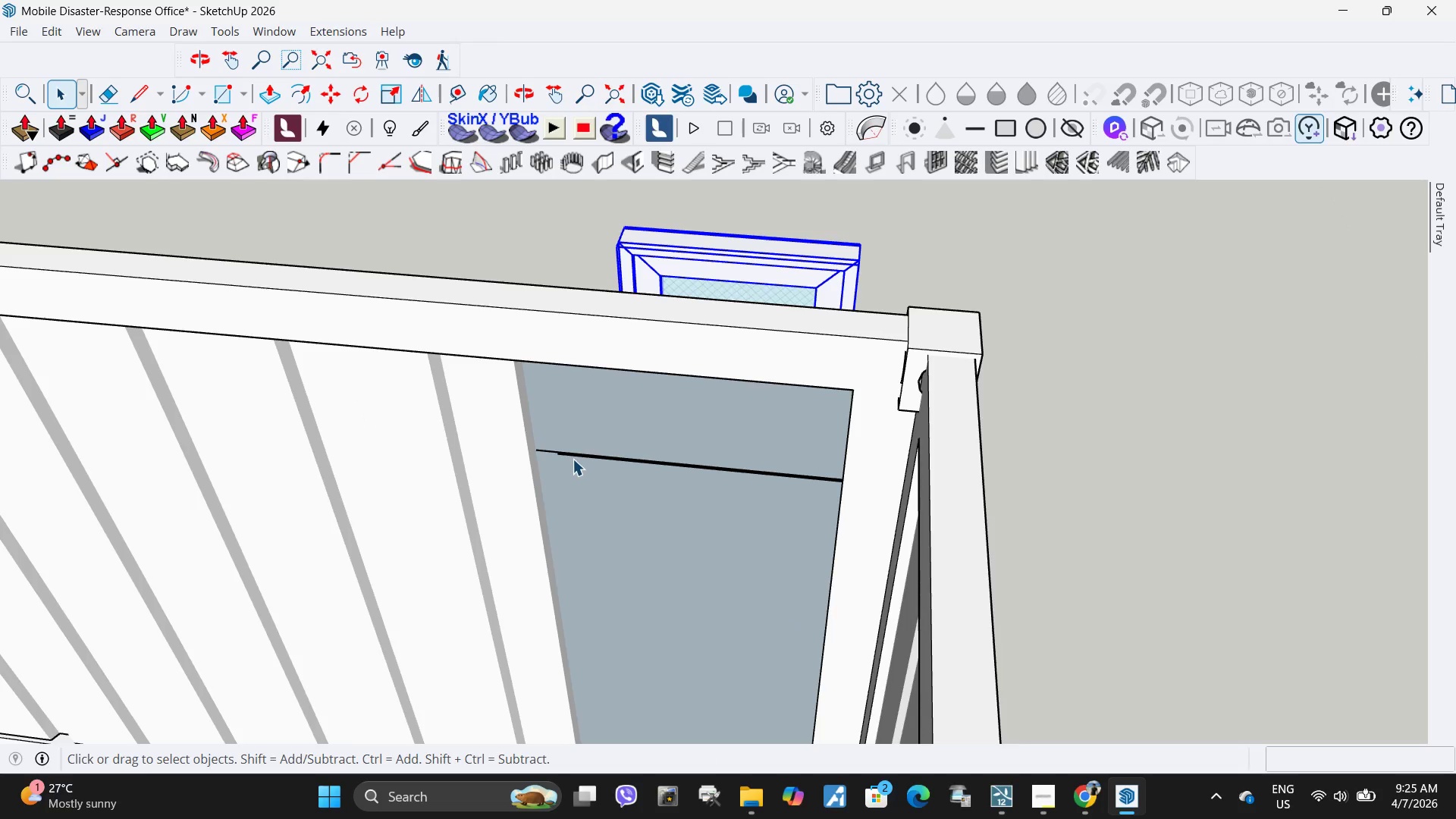 
left_click([570, 457])
 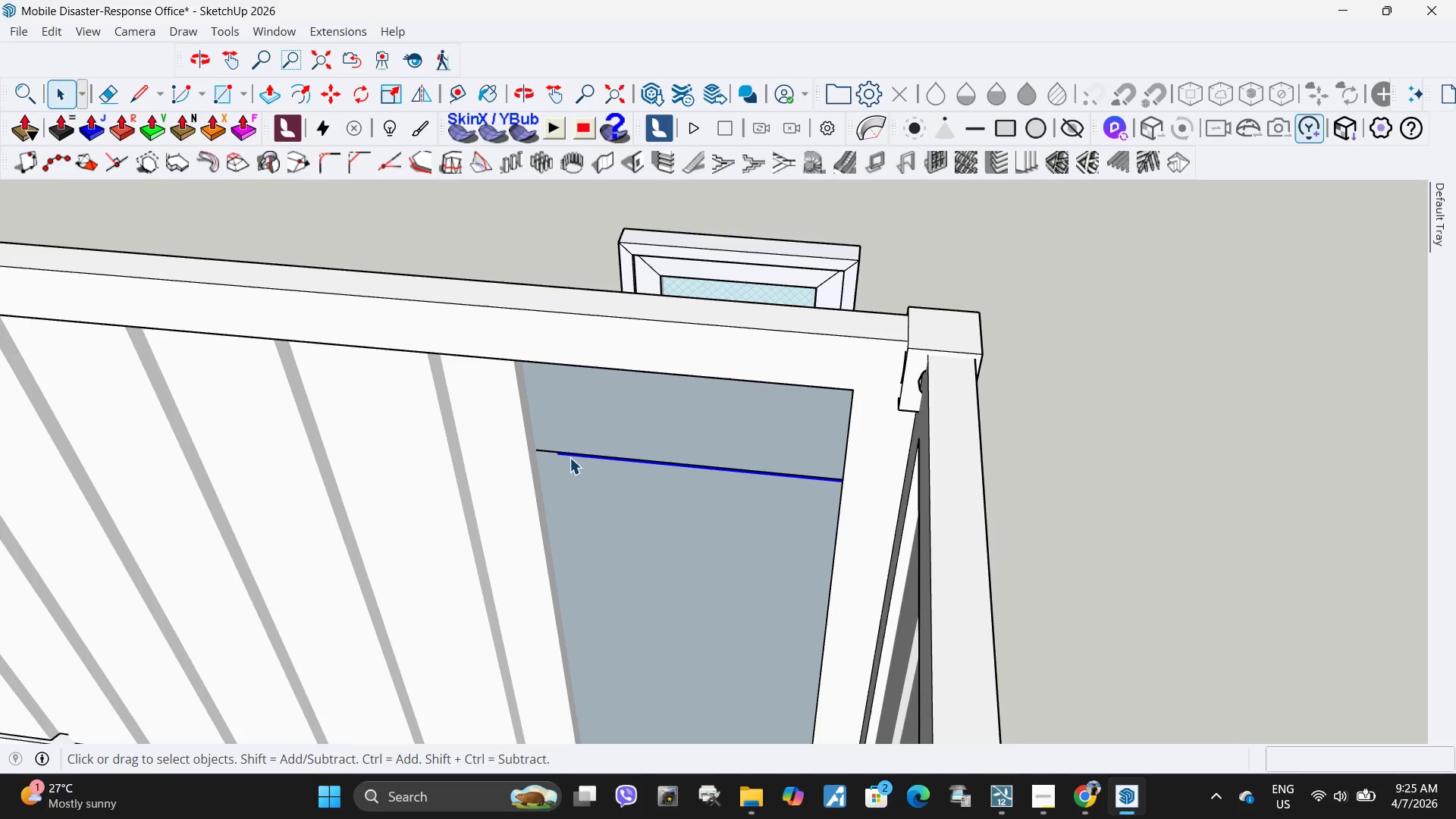 
key(Delete)
 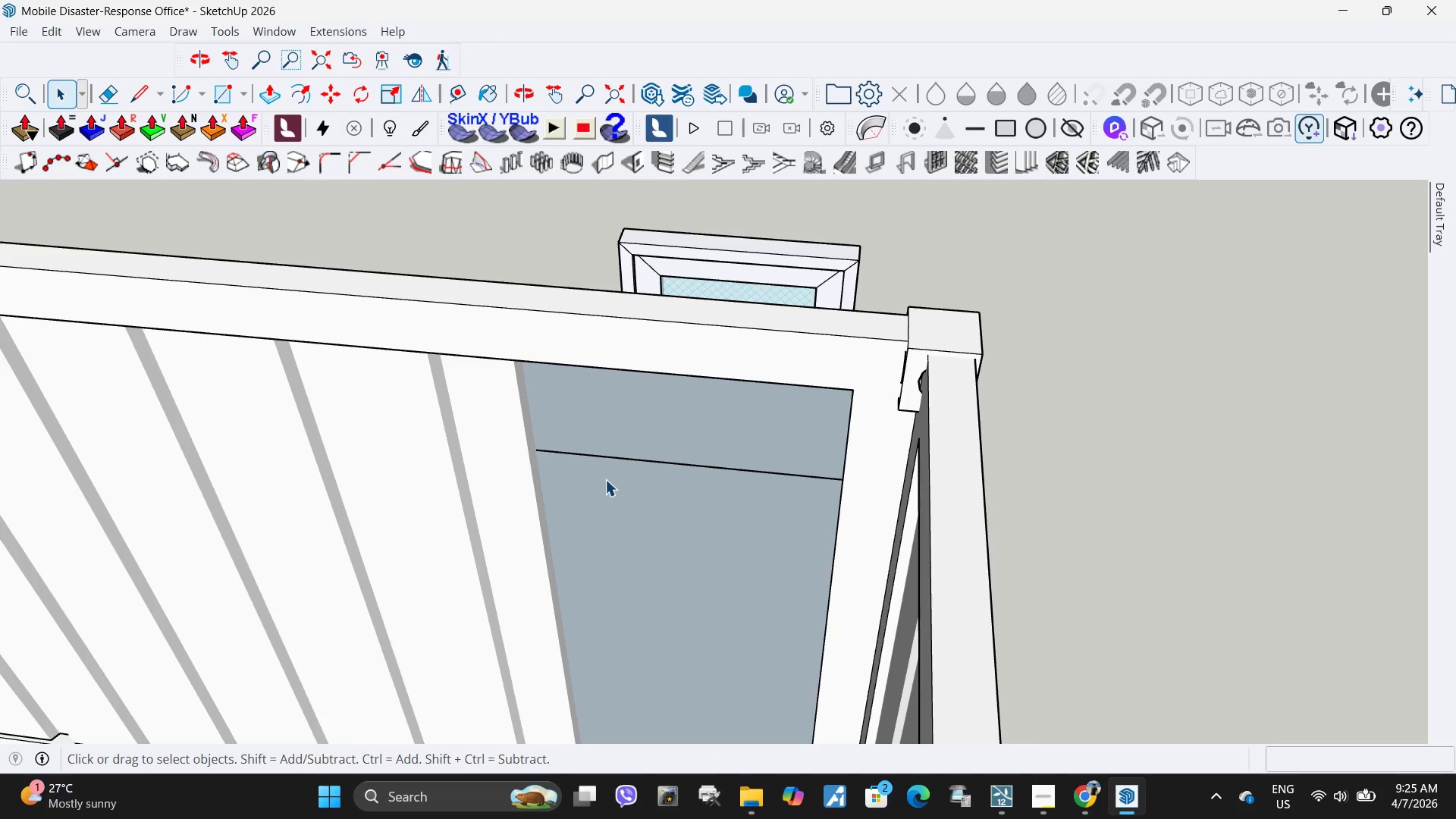 
double_click([605, 479])
 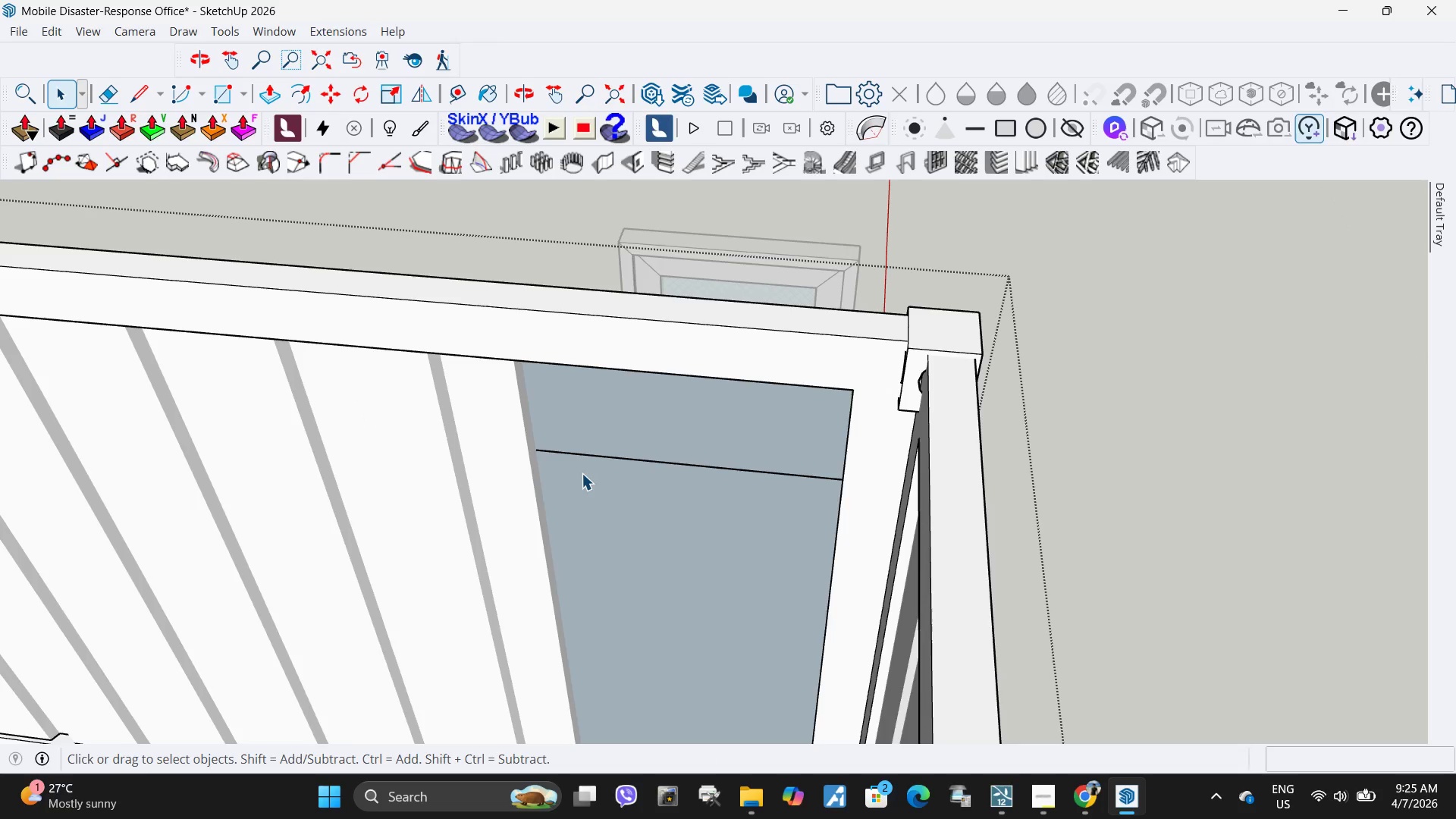 
triple_click([582, 473])
 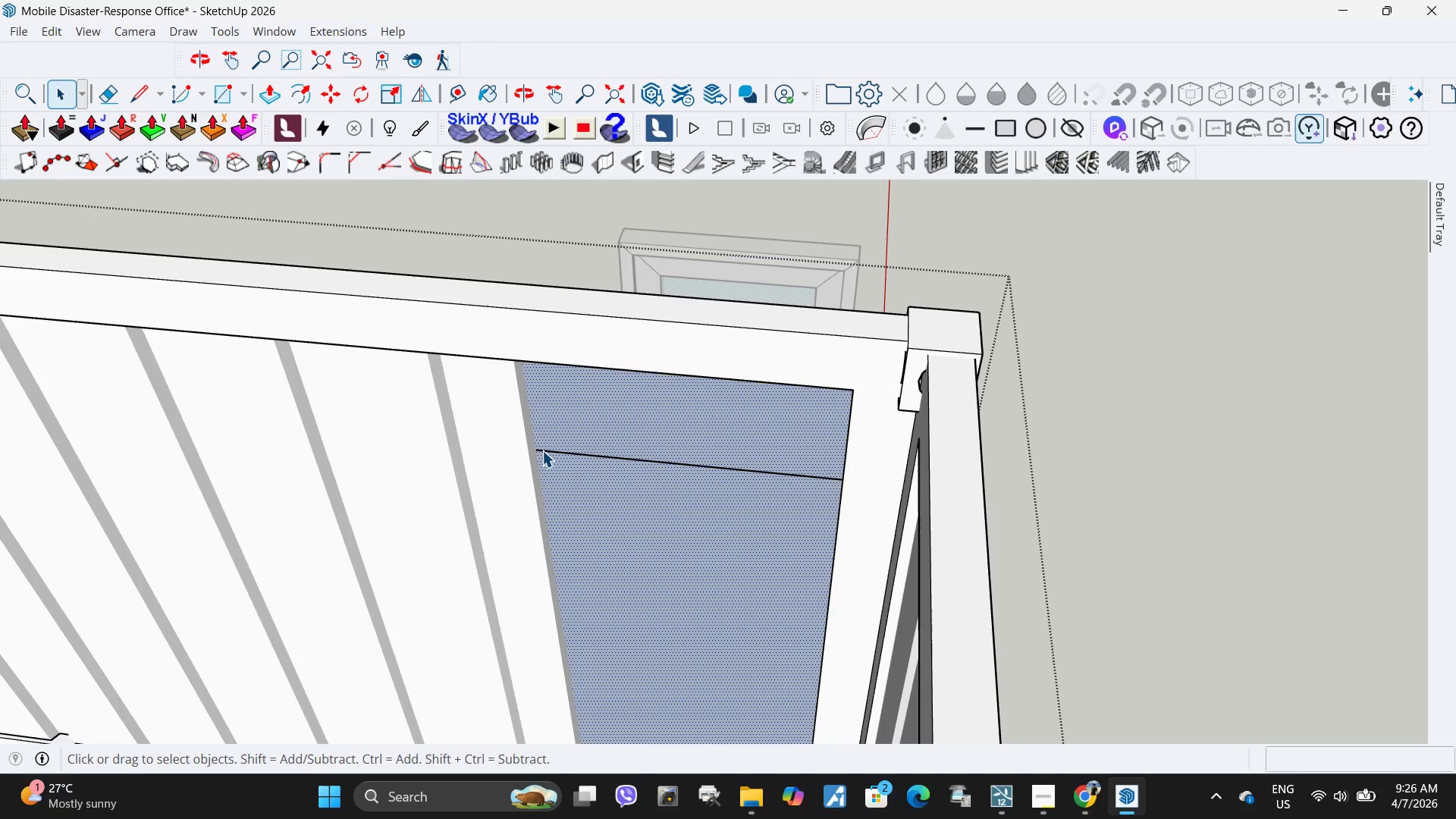 
key(L)
 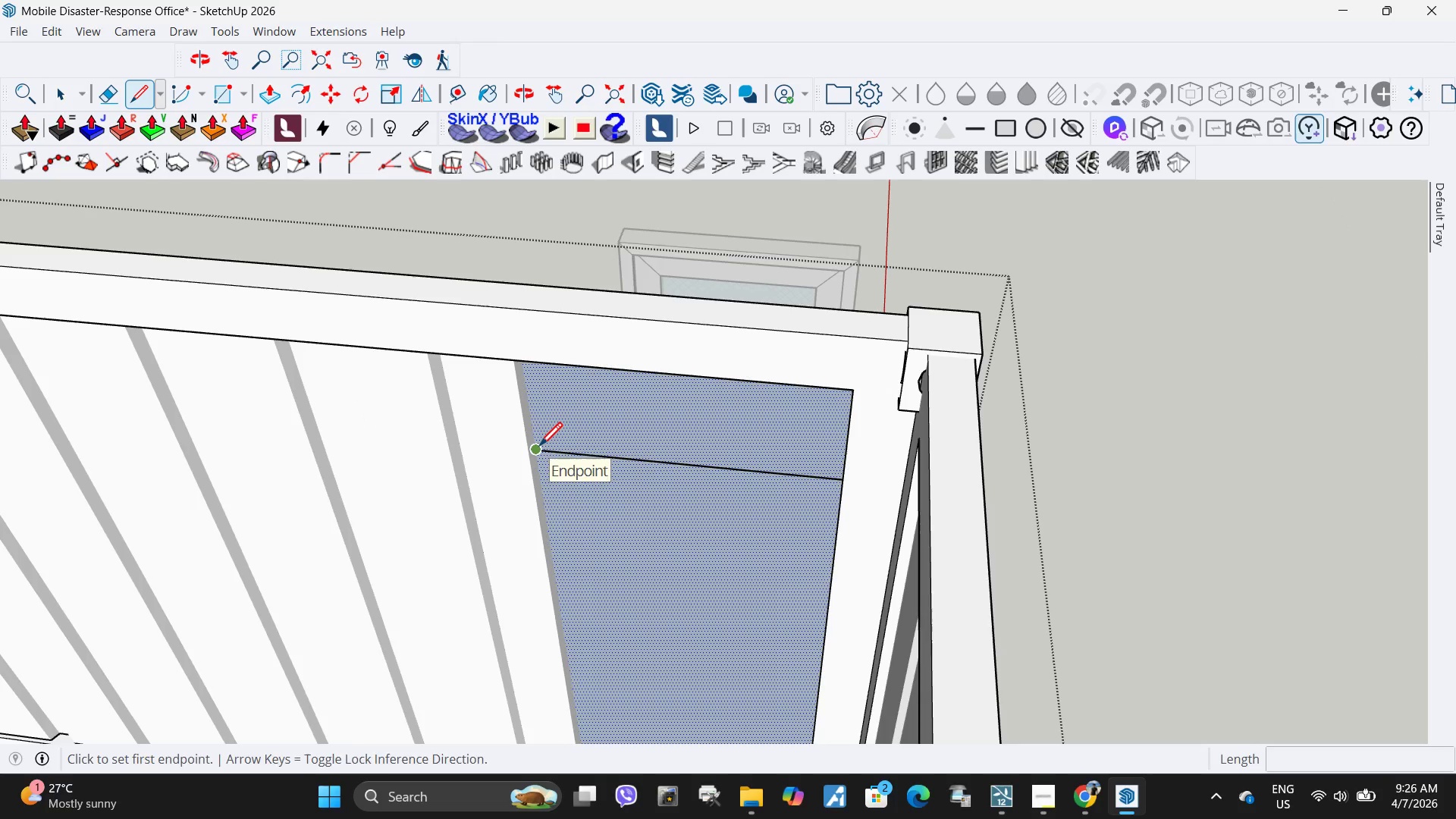 
left_click([539, 448])
 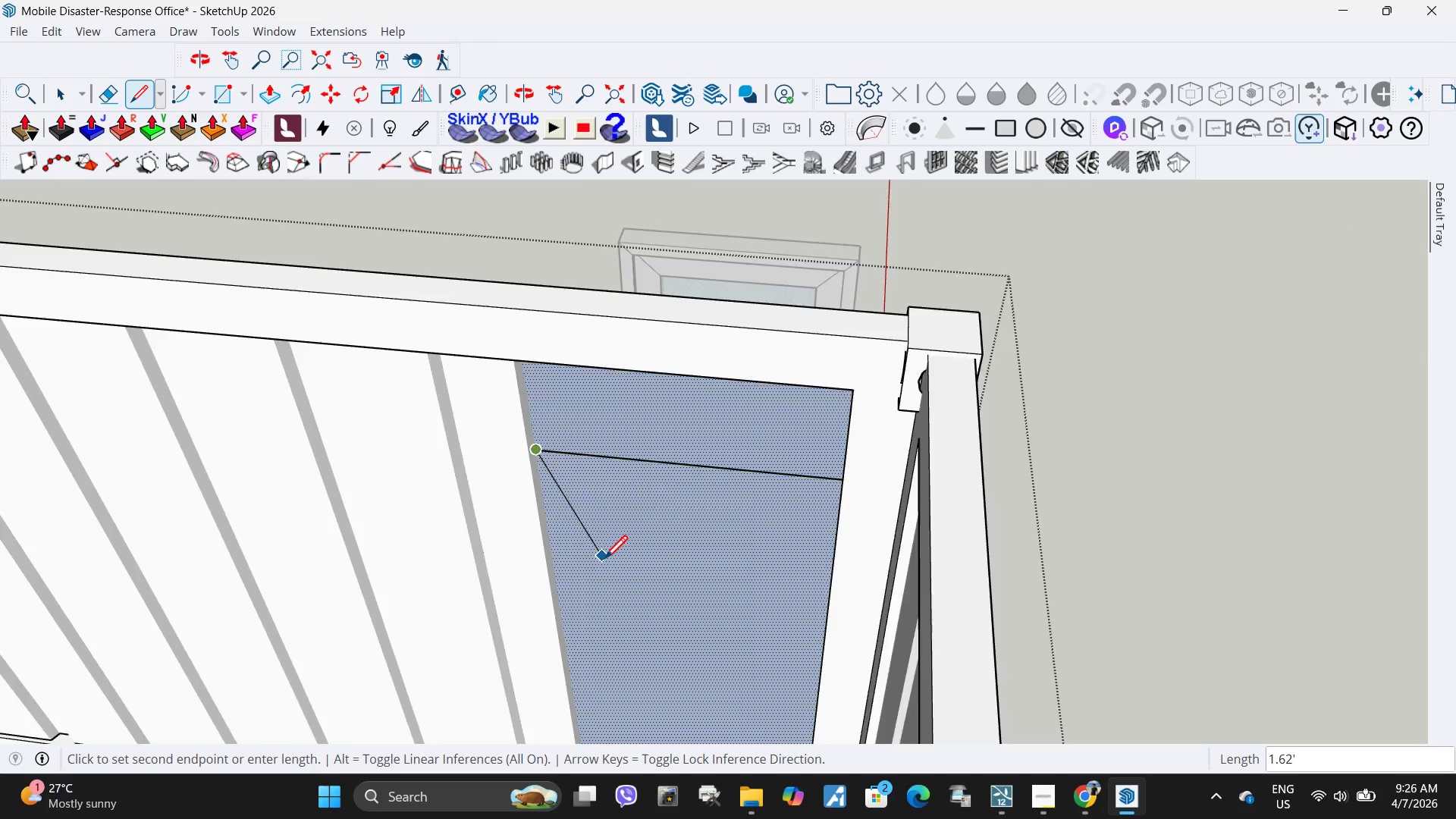 
scroll: coordinate [592, 701], scroll_direction: up, amount: 2.0
 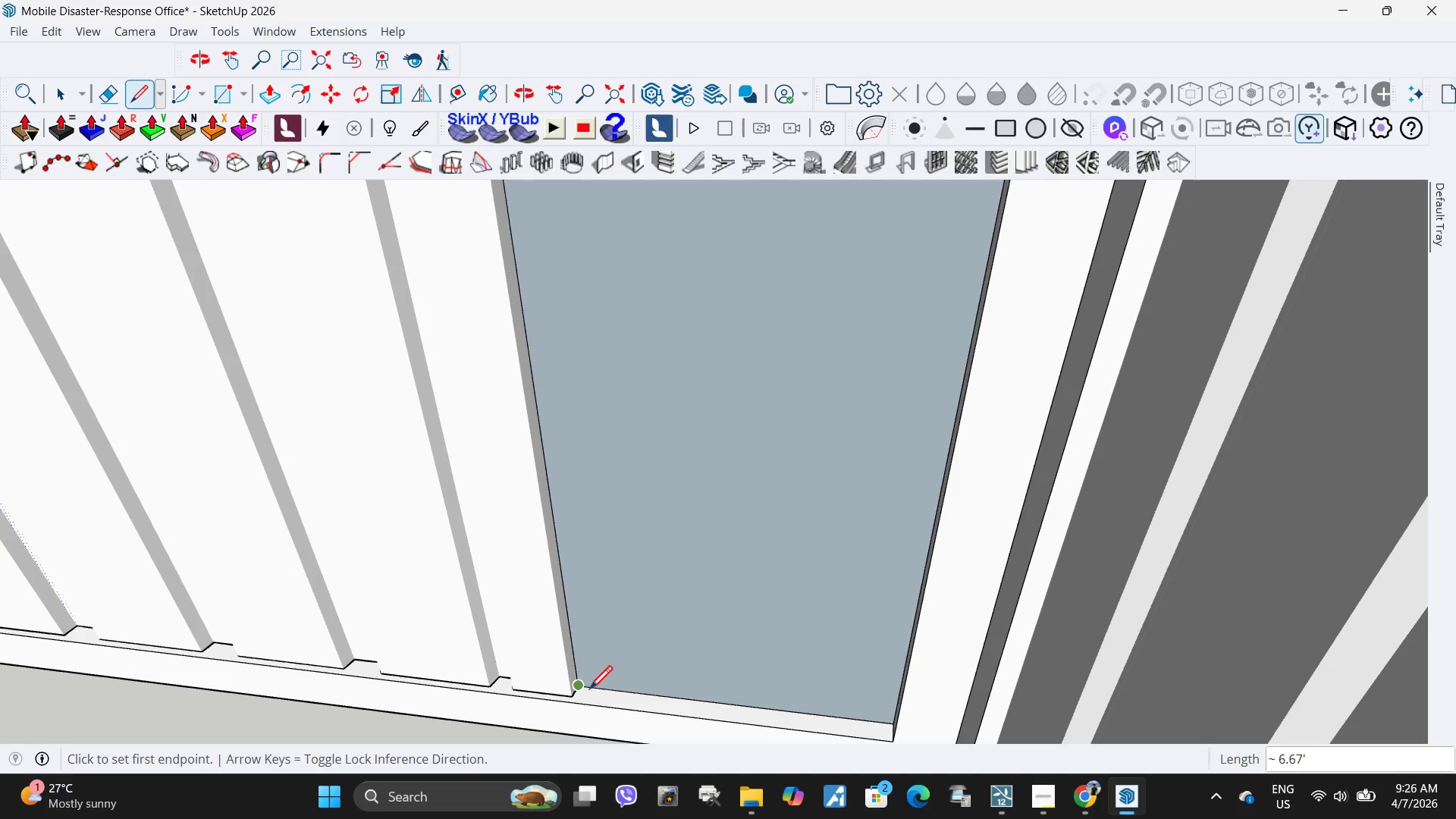 
key(Space)
 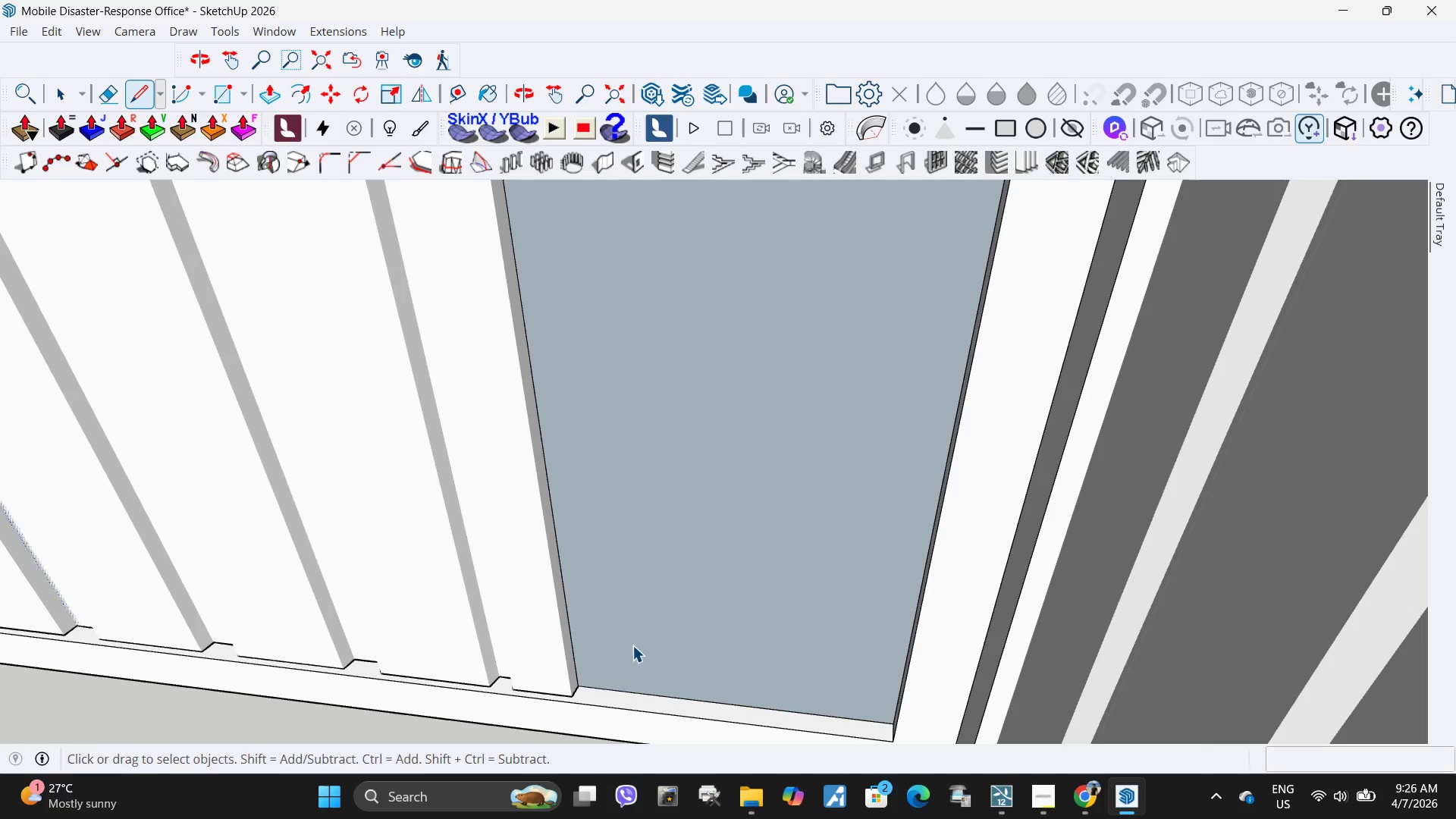 
left_click([632, 645])
 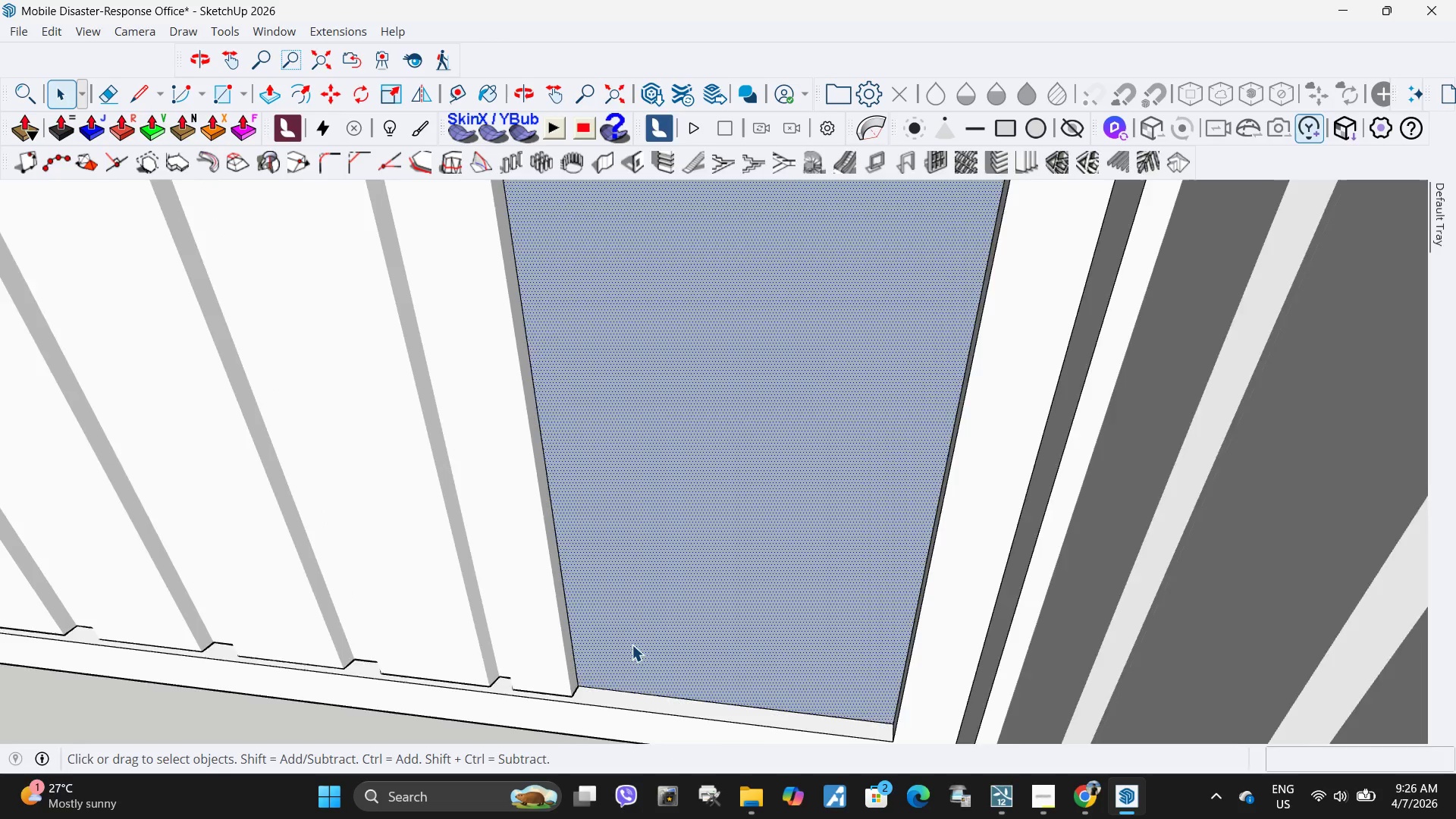 
scroll: coordinate [673, 588], scroll_direction: down, amount: 10.0
 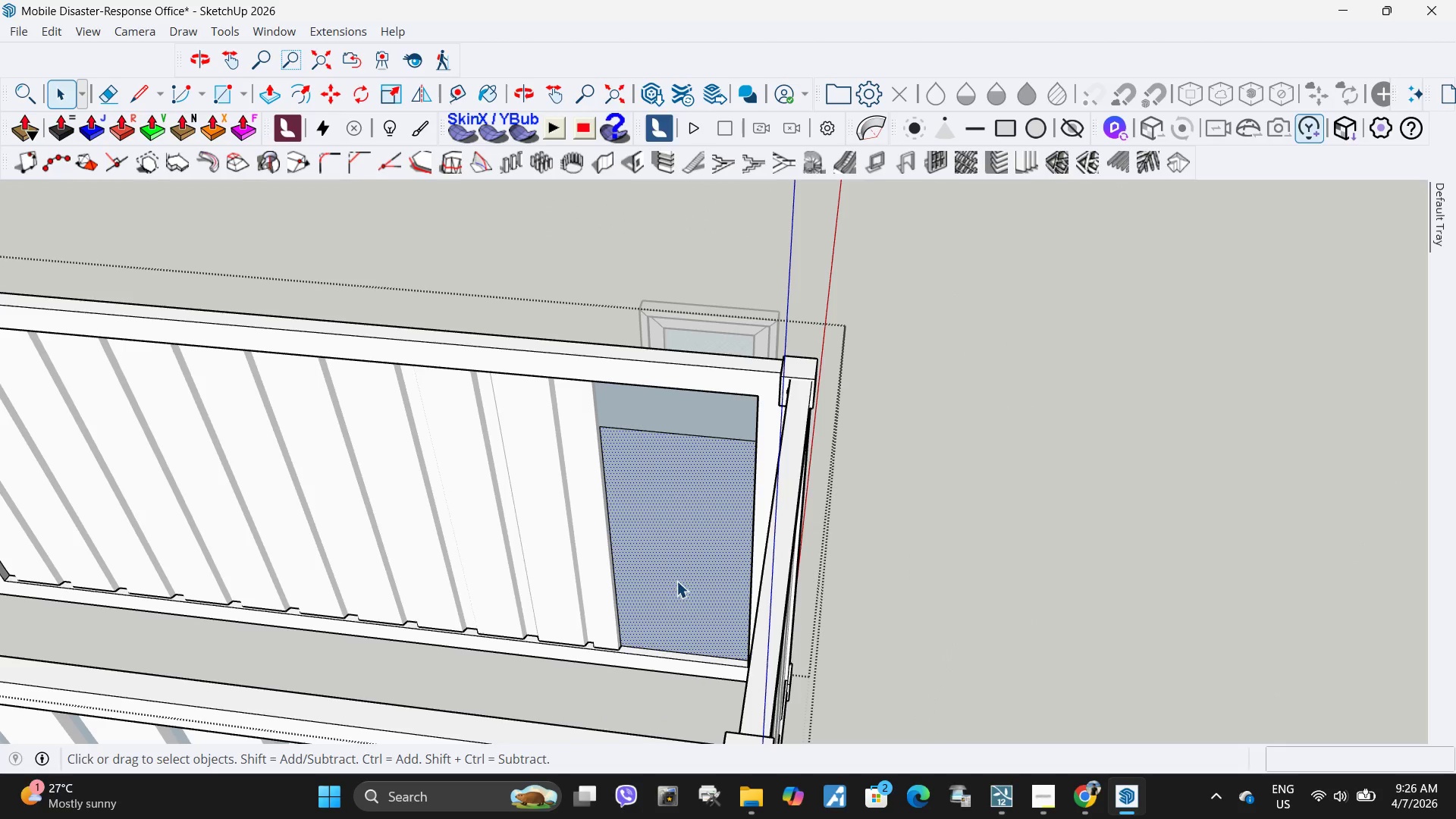 
key(Delete)
 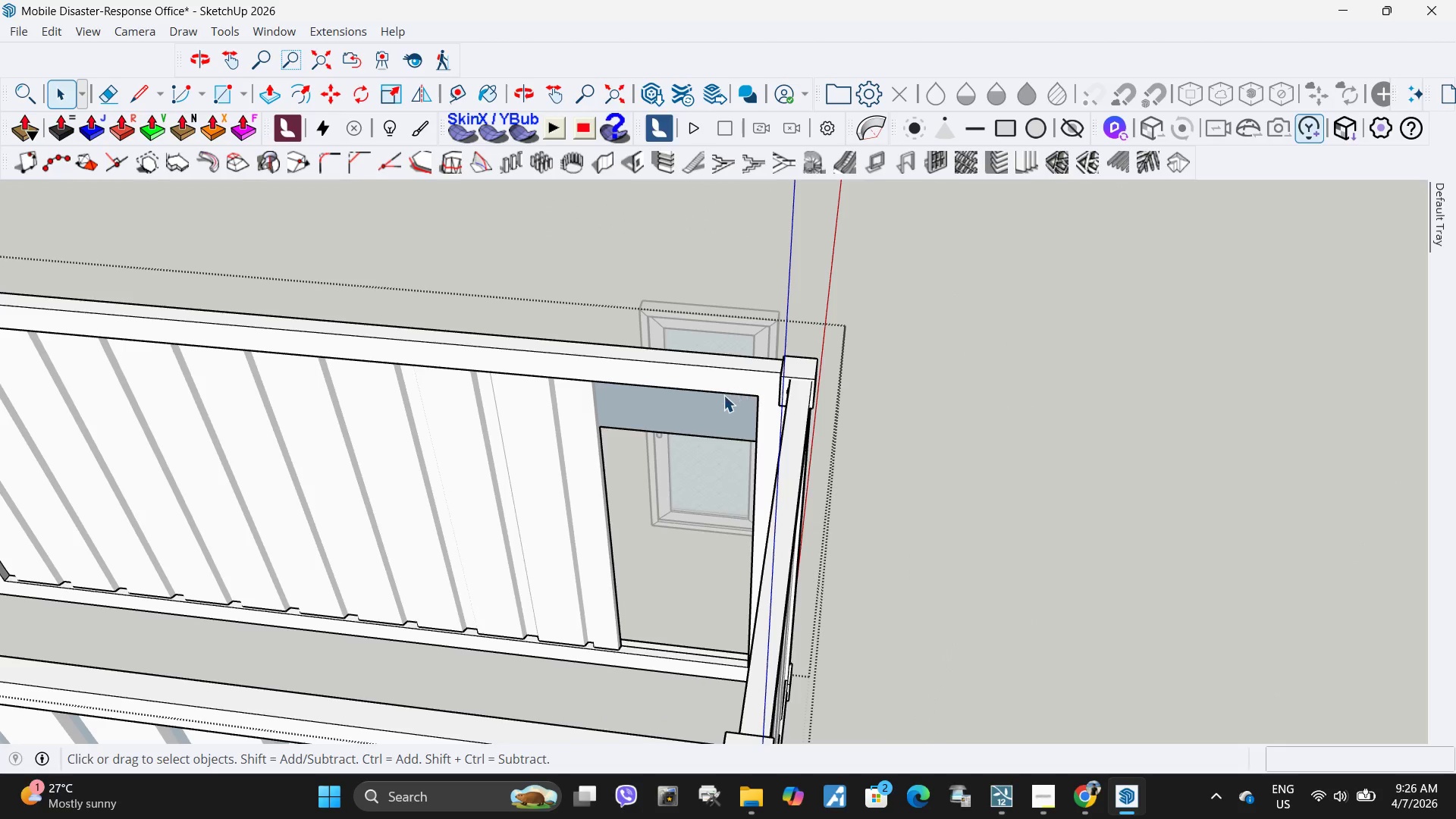 
left_click([698, 406])
 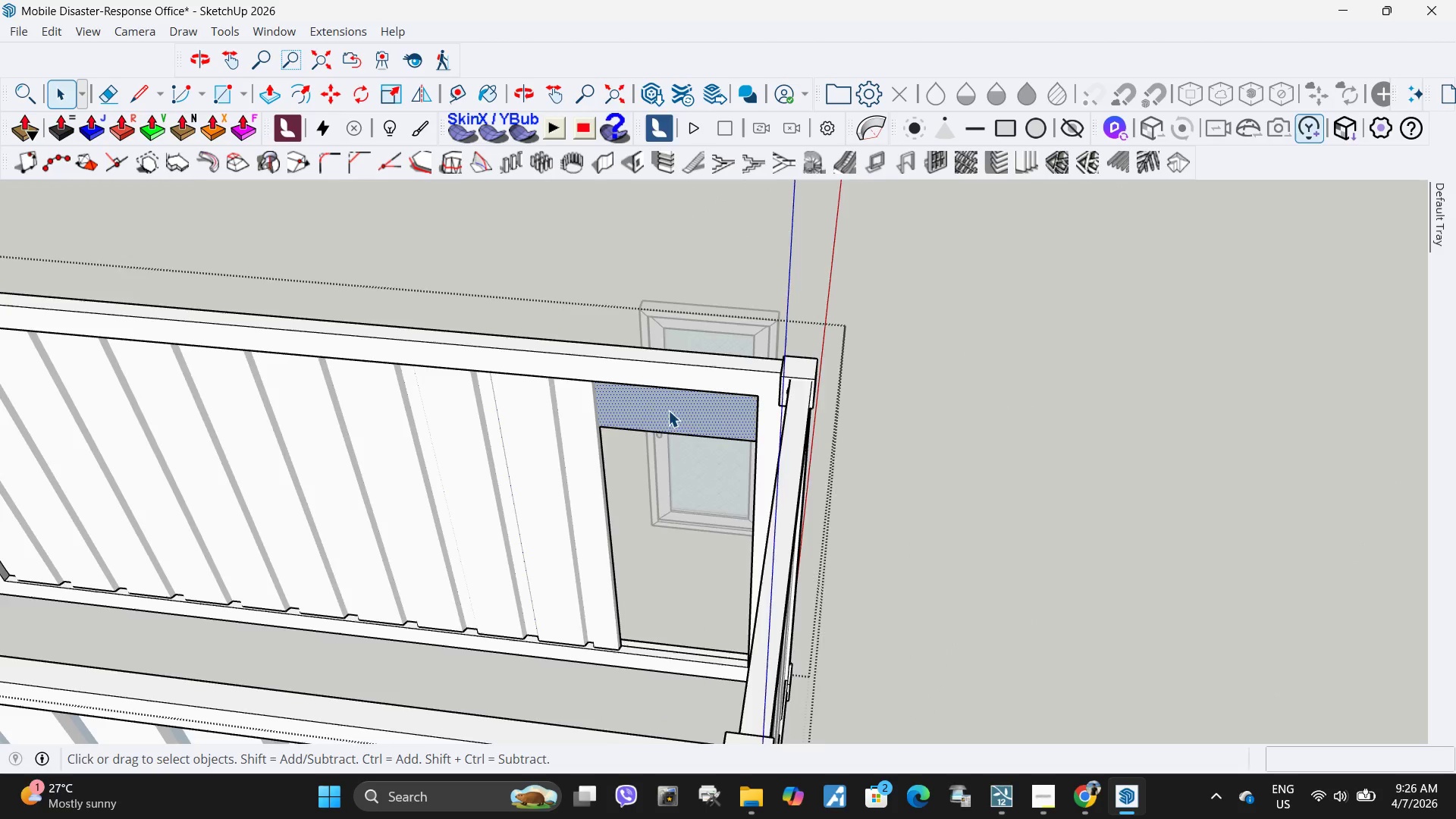 
scroll: coordinate [648, 407], scroll_direction: up, amount: 13.0
 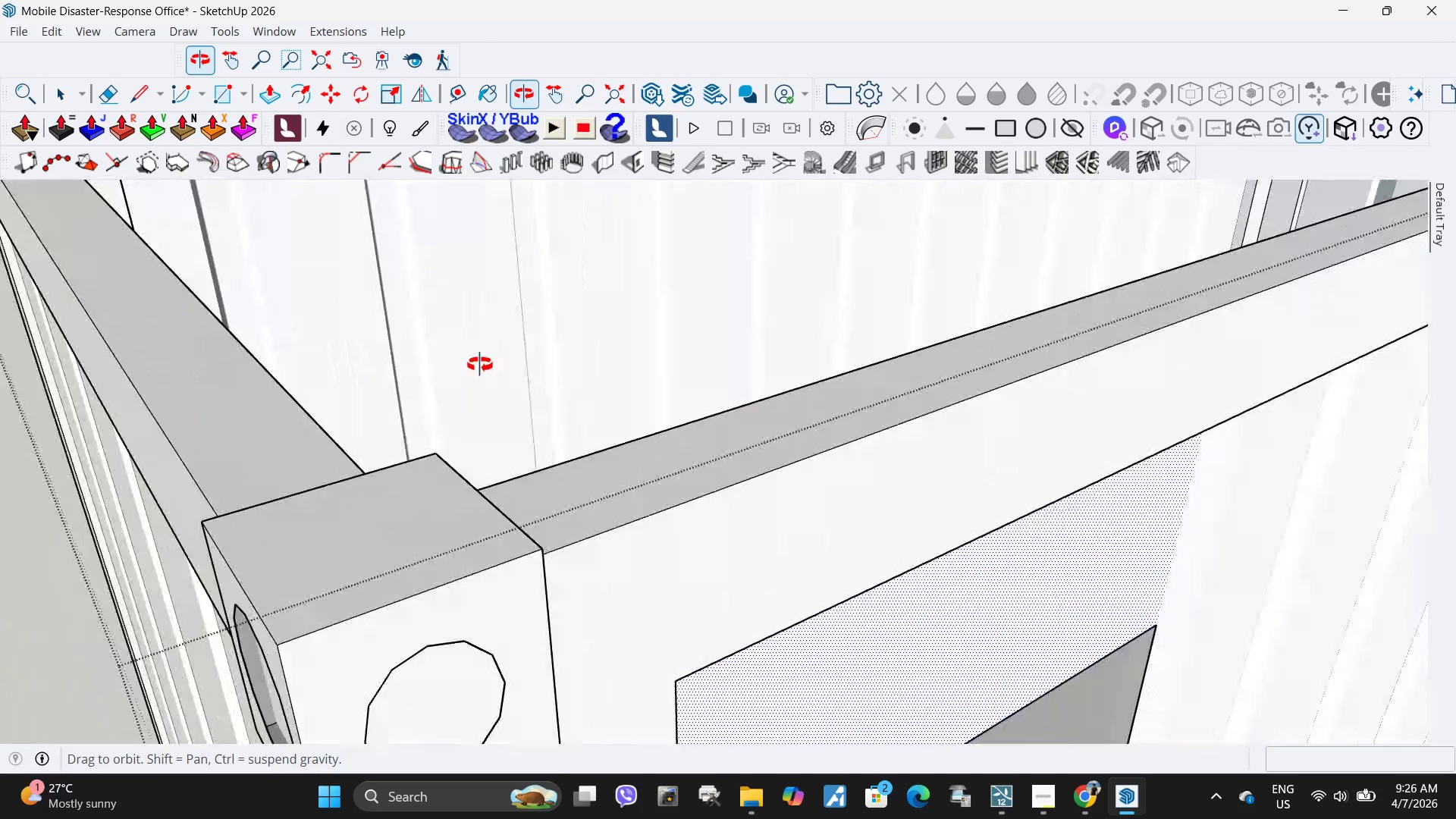 
wait(6.28)
 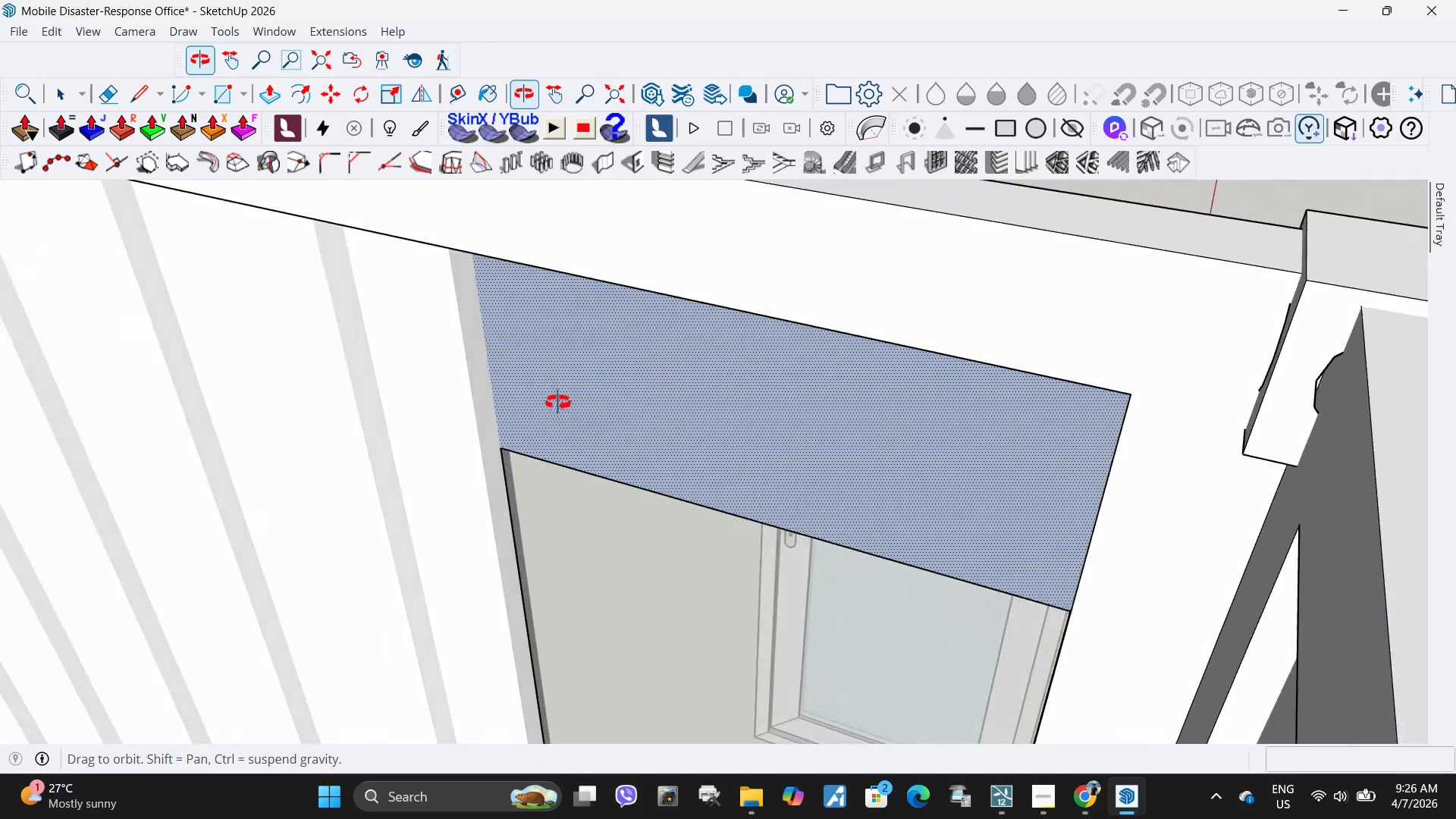 
scroll: coordinate [428, 416], scroll_direction: down, amount: 11.0
 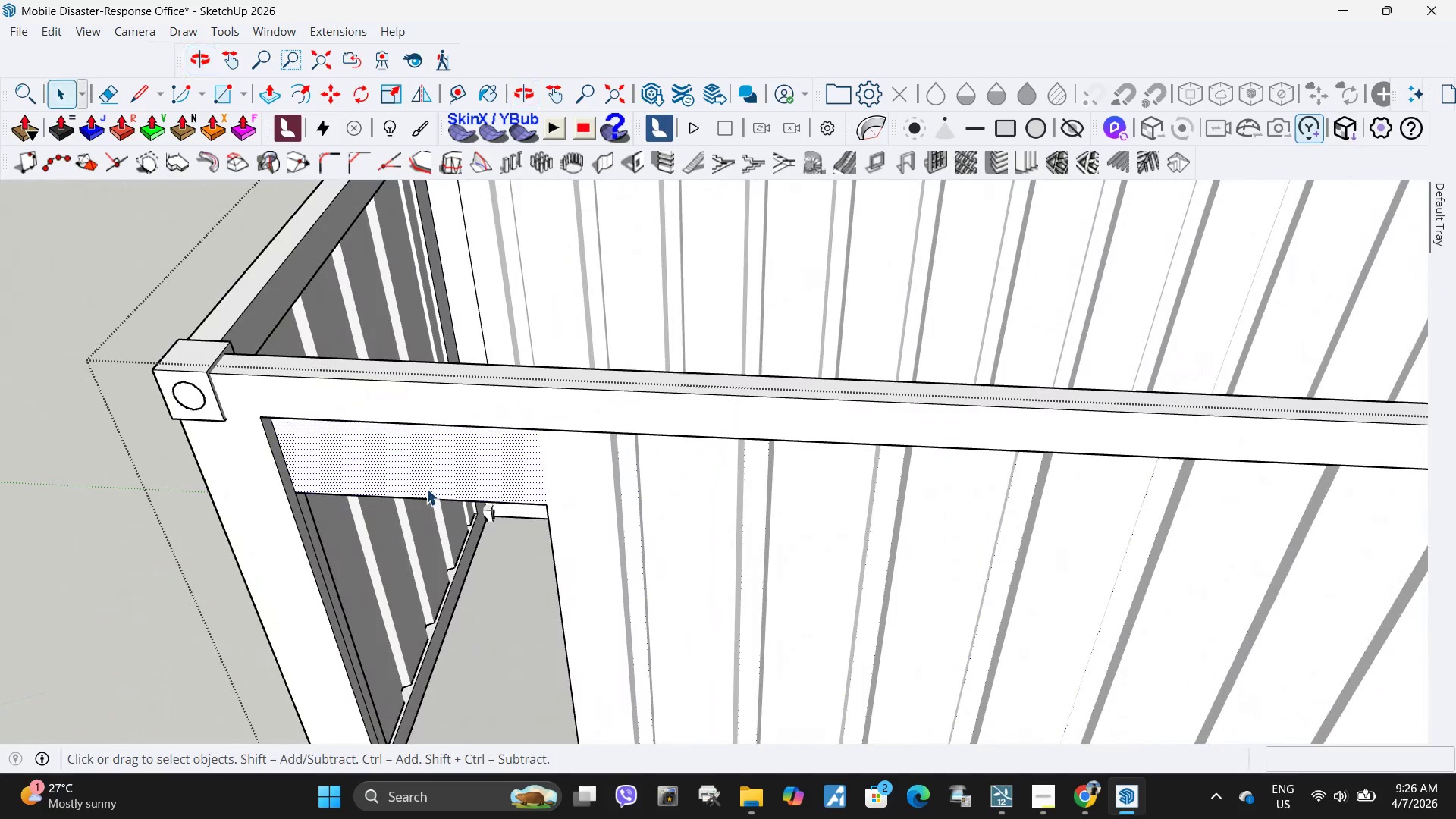 
scroll: coordinate [370, 479], scroll_direction: up, amount: 4.0
 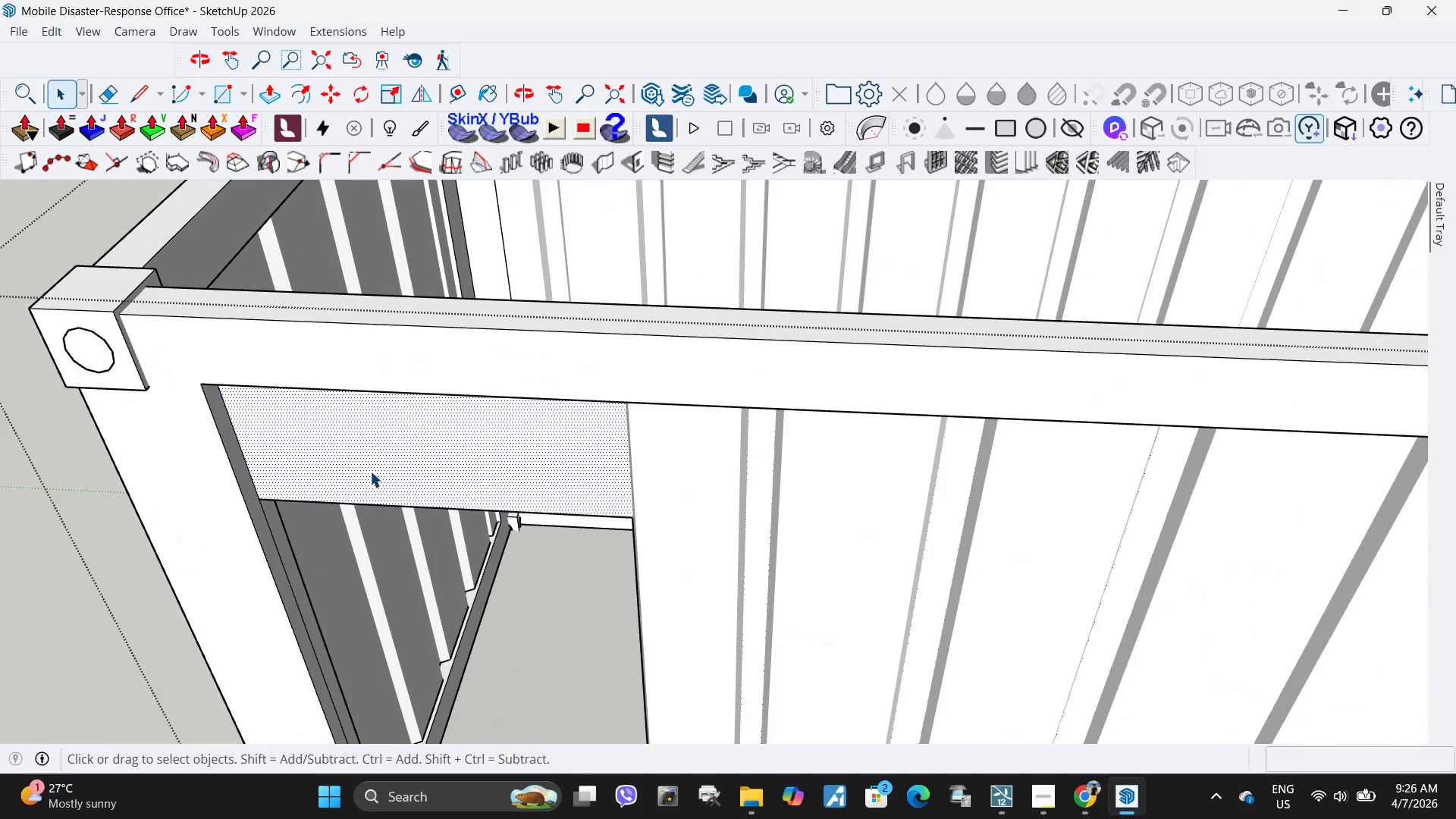 
key(P)
 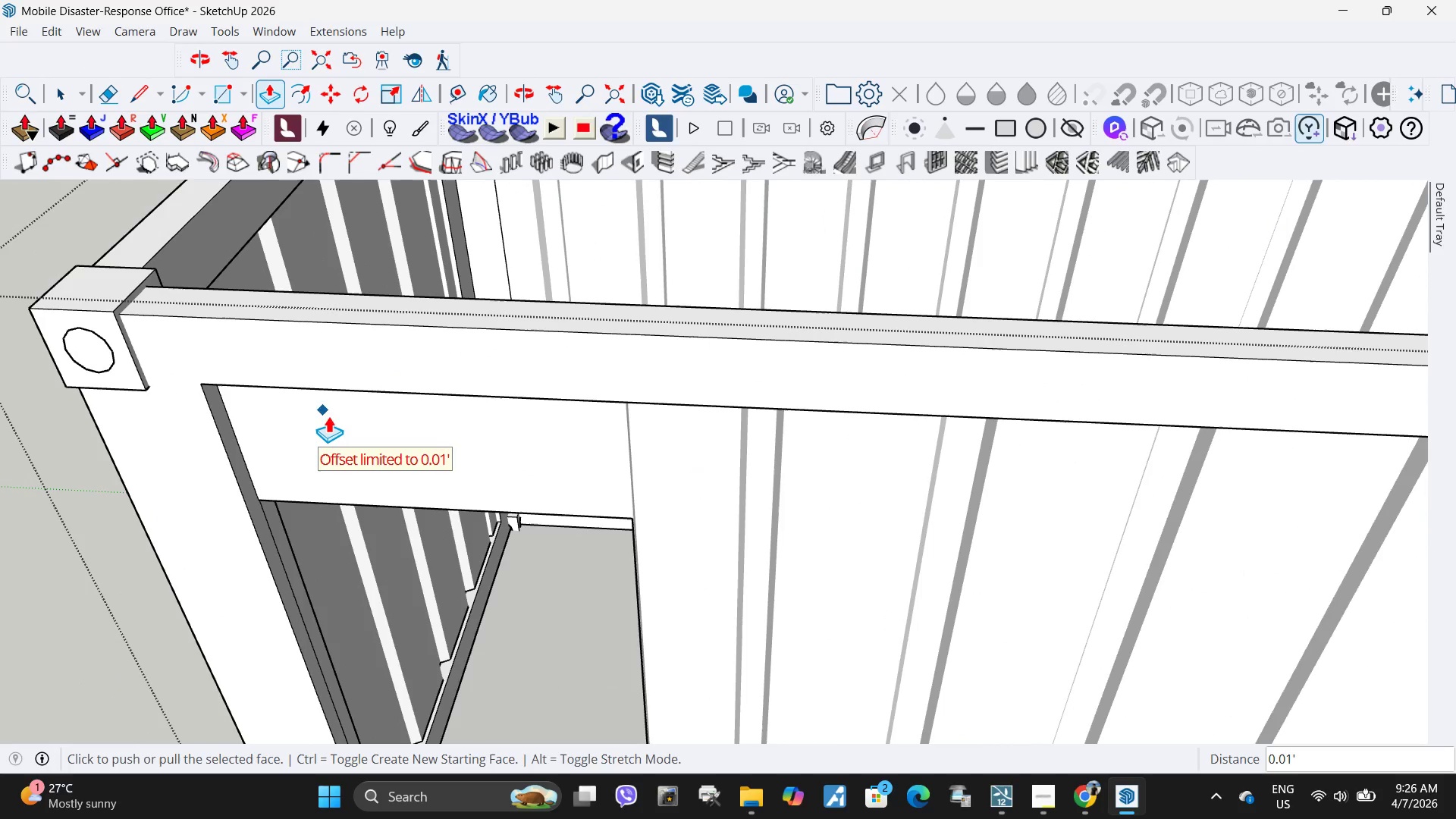 
key(Control+ControlLeft)
 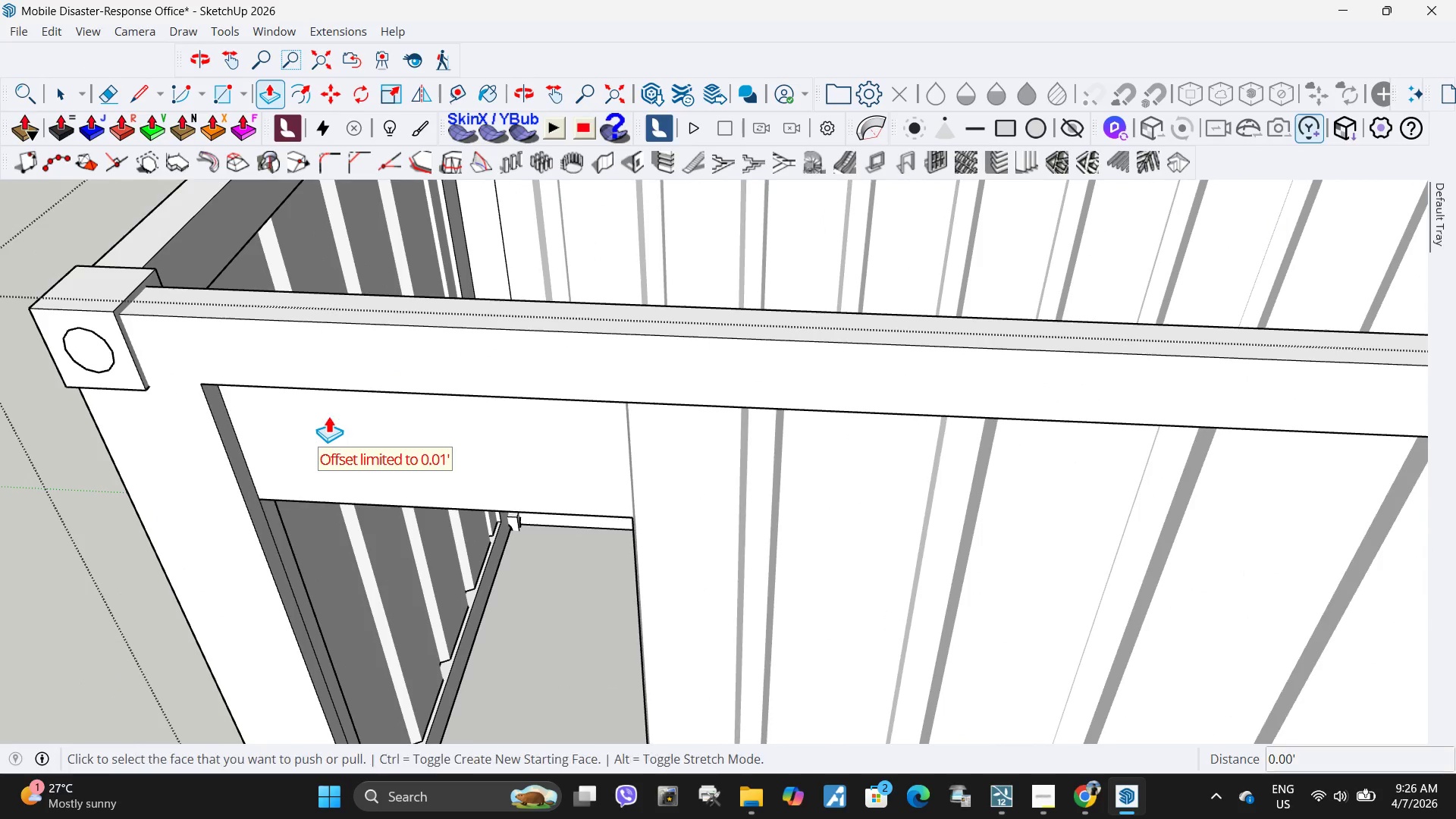 
key(Control+Z)
 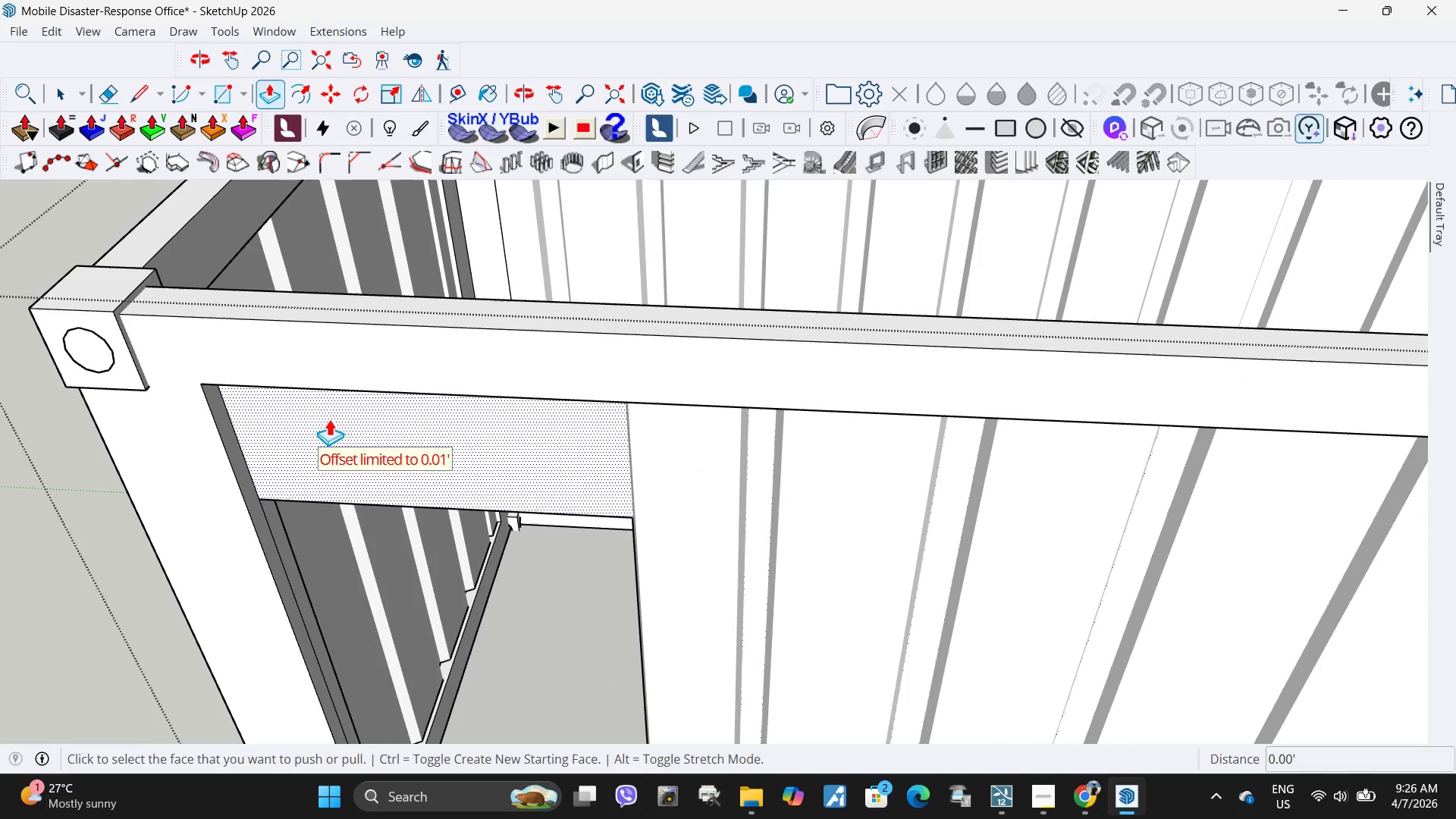 
left_click([329, 419])
 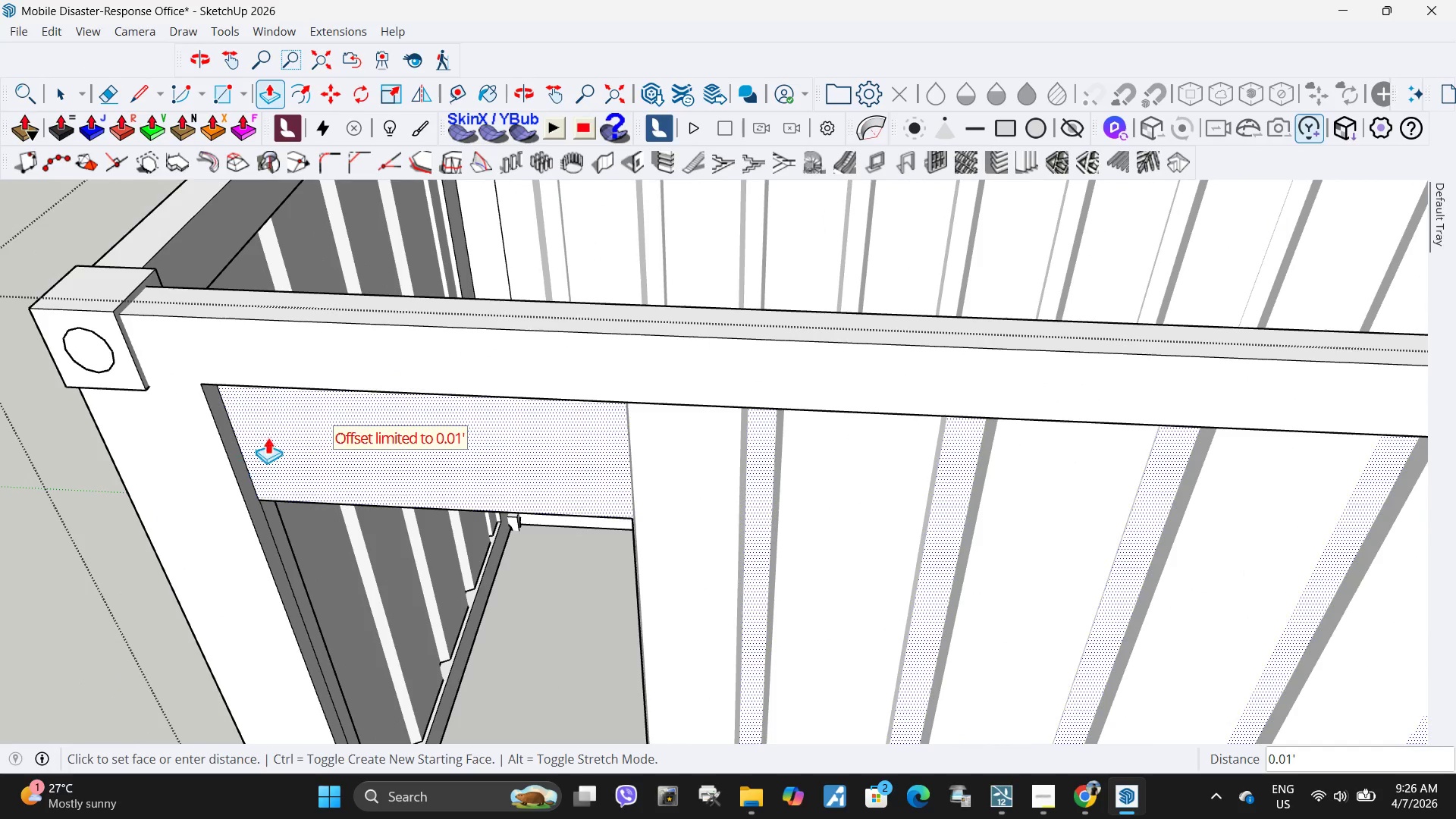 
key(Control+ControlLeft)
 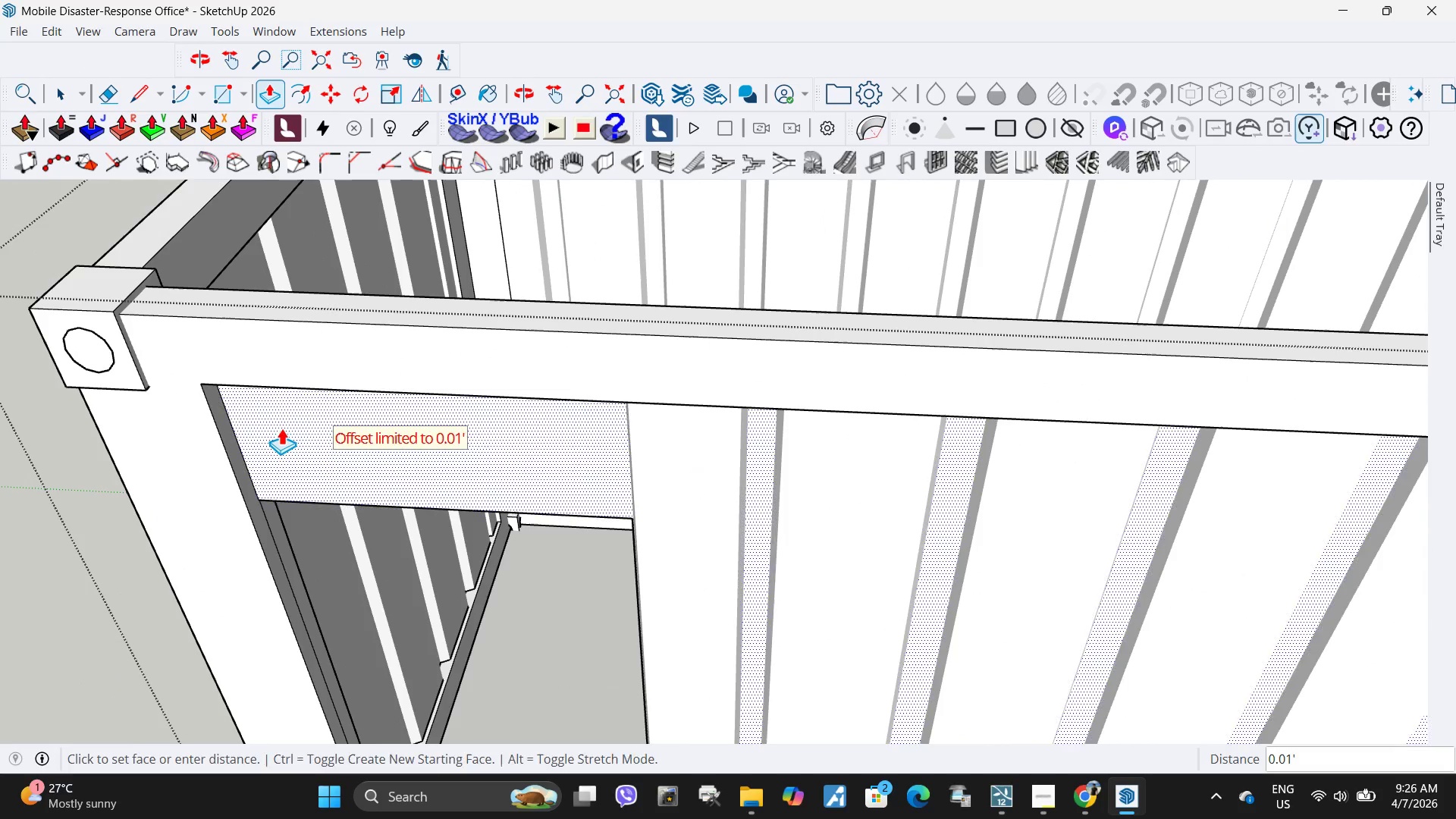 
key(Control+Z)
 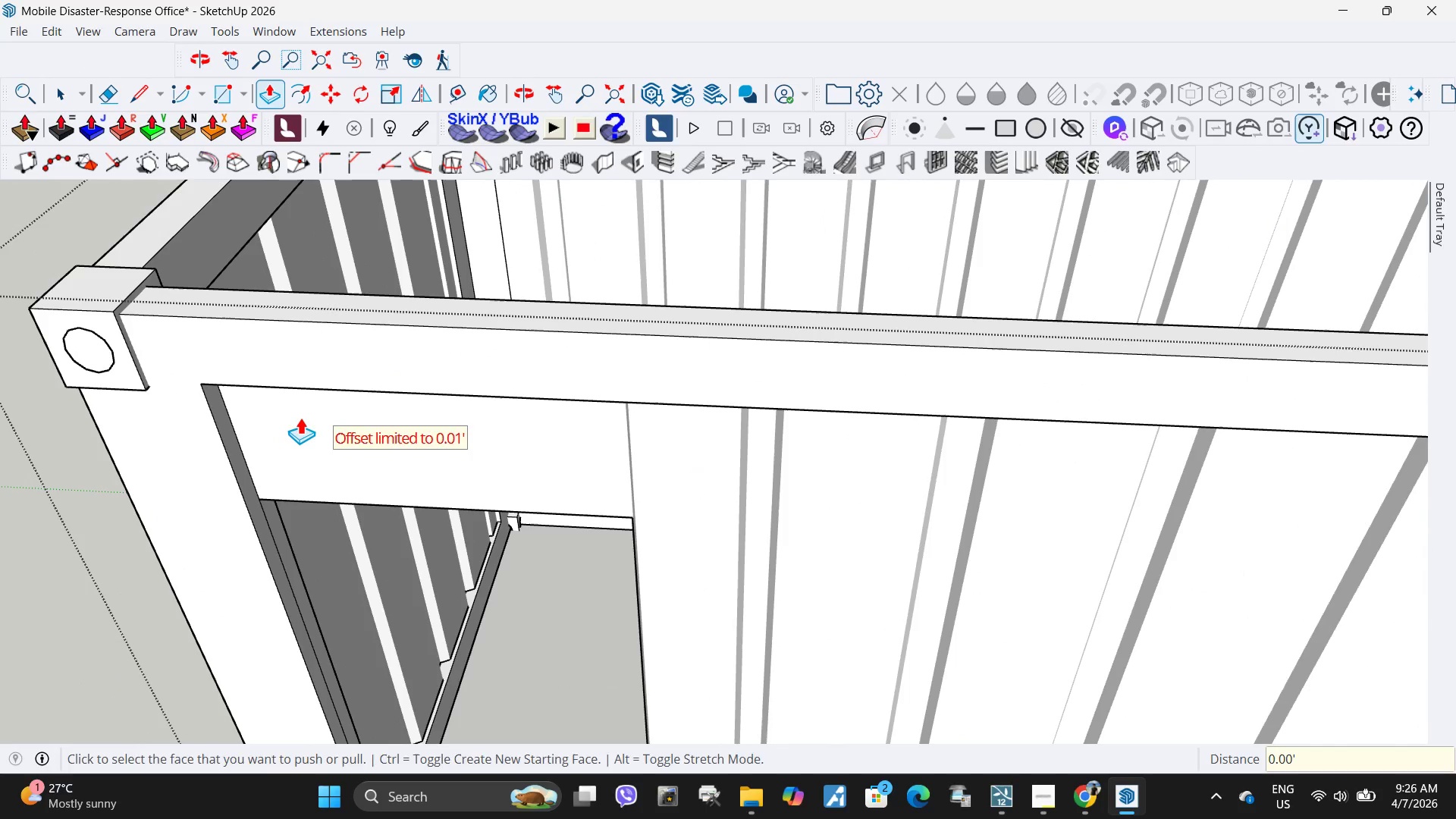 
left_click([300, 417])
 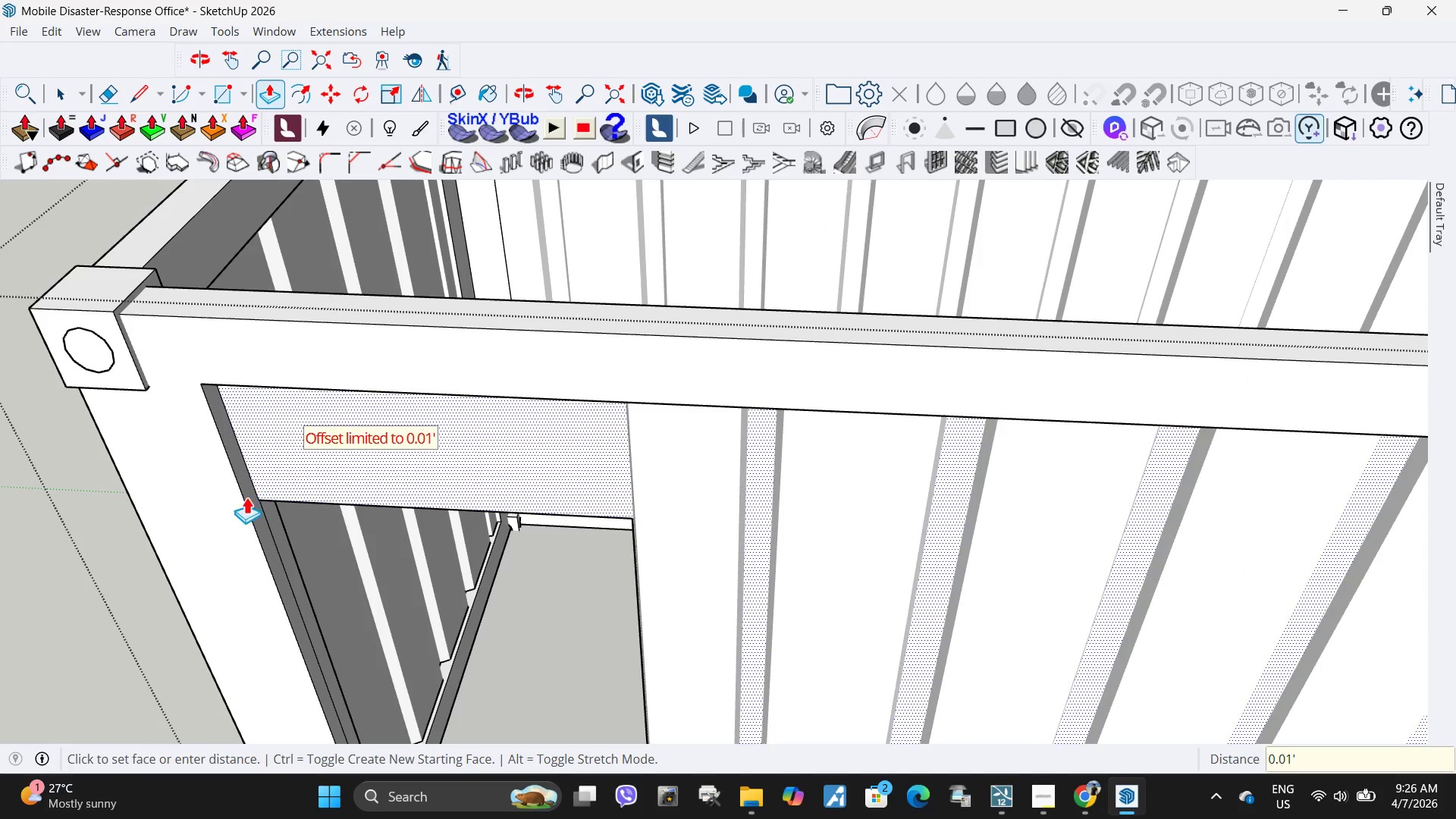 
left_click([207, 539])
 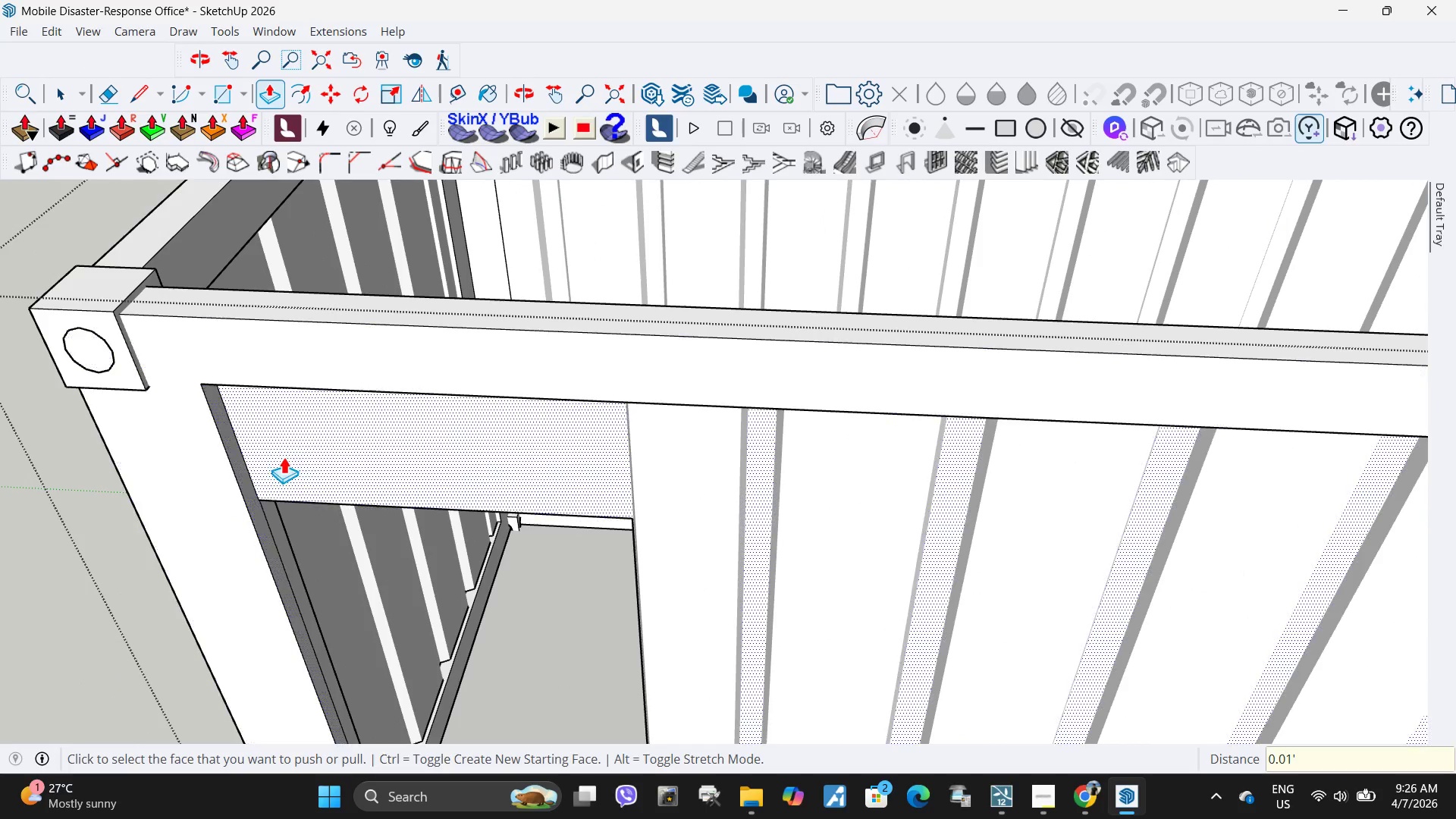 
left_click([288, 448])
 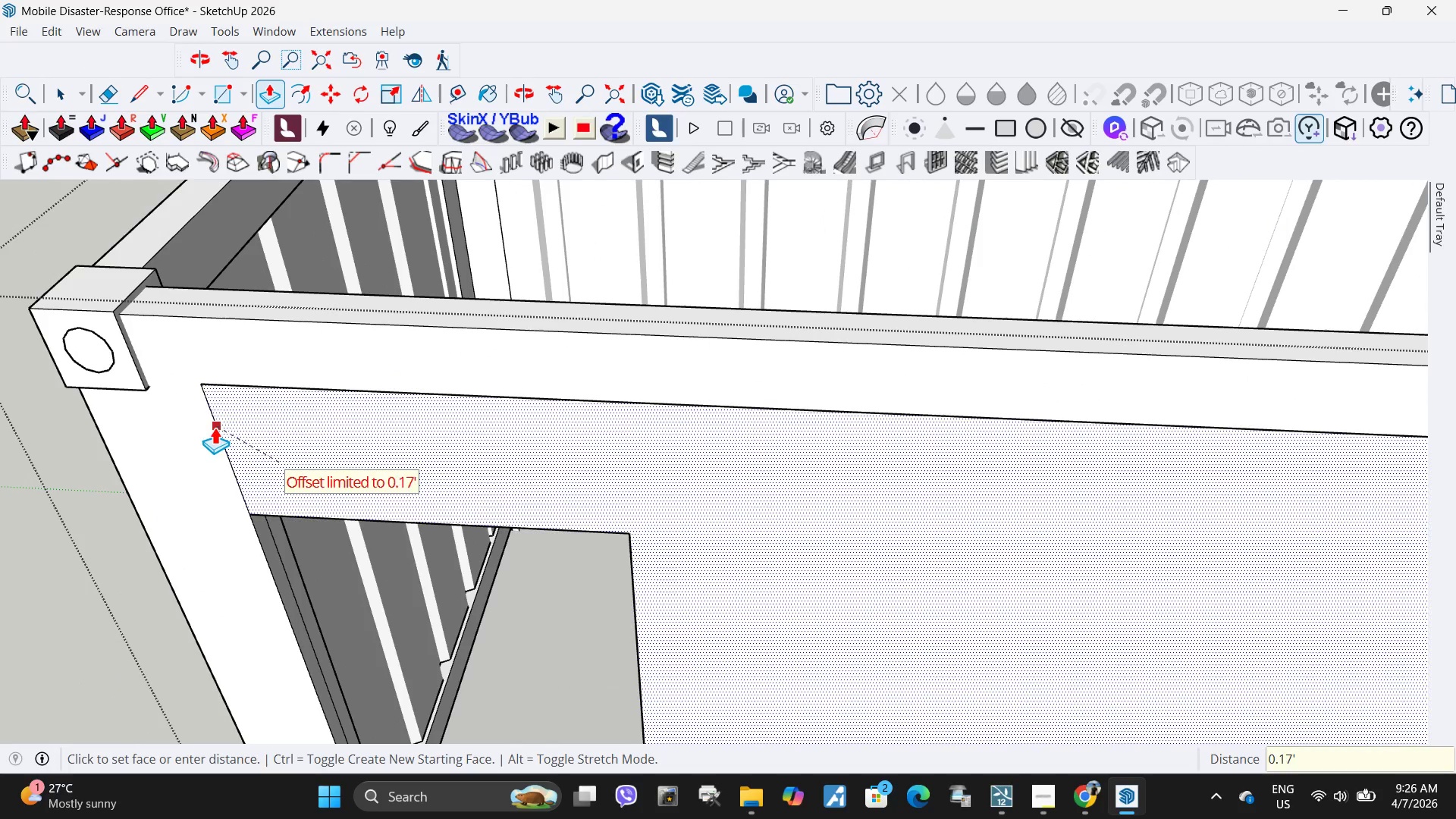 
key(Space)
 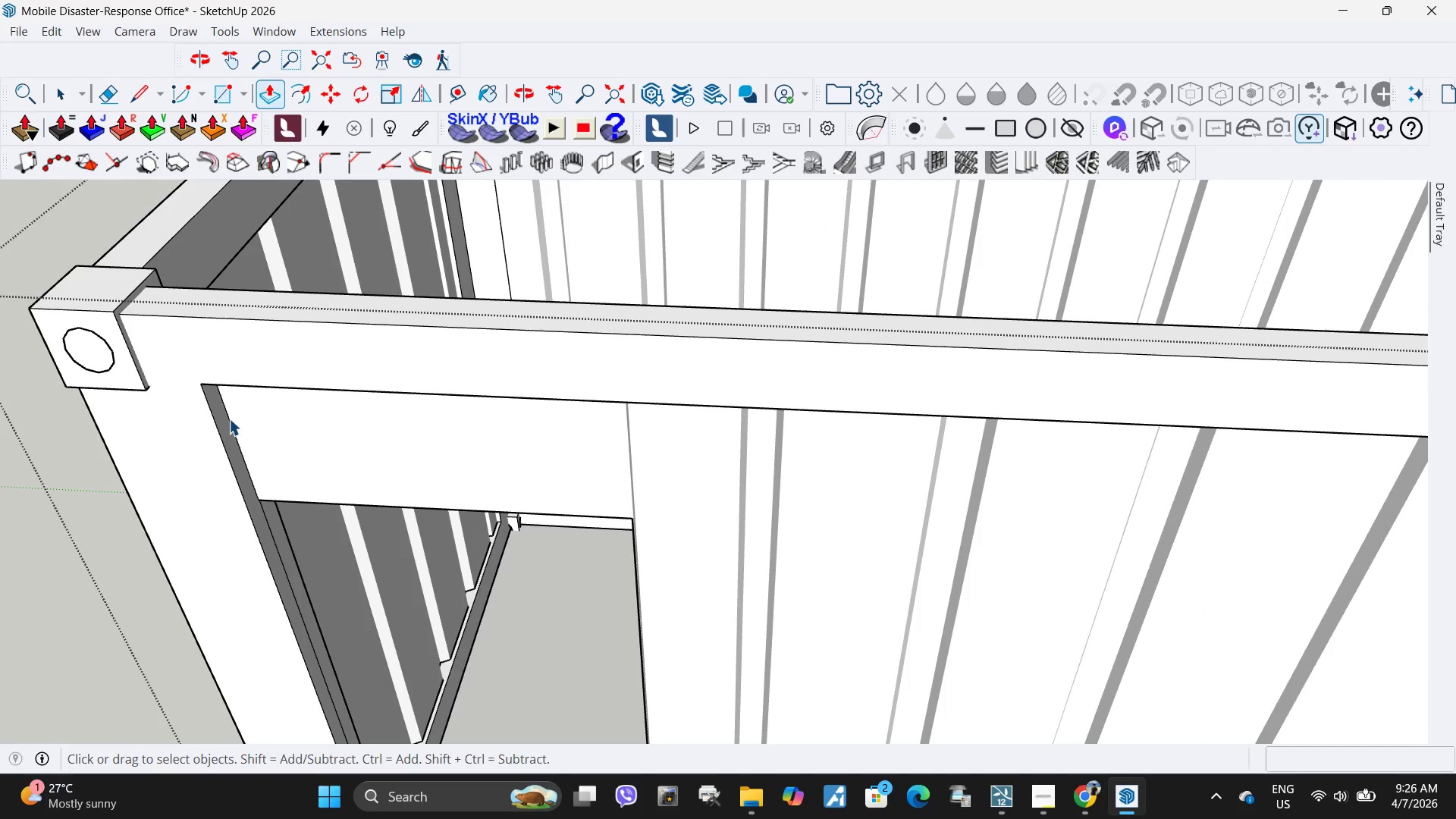 
key(Escape)
 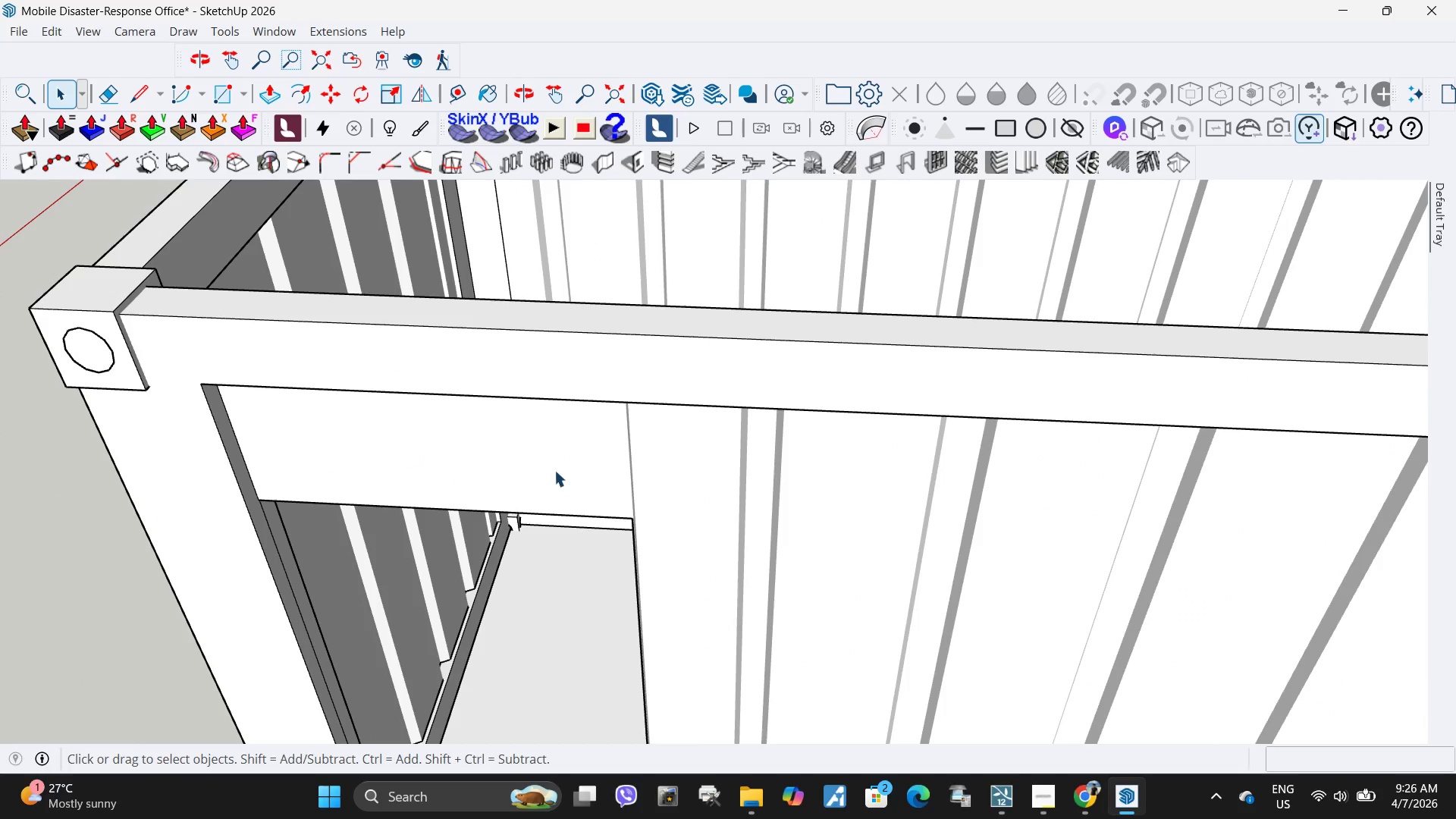 
scroll: coordinate [555, 475], scroll_direction: down, amount: 3.0
 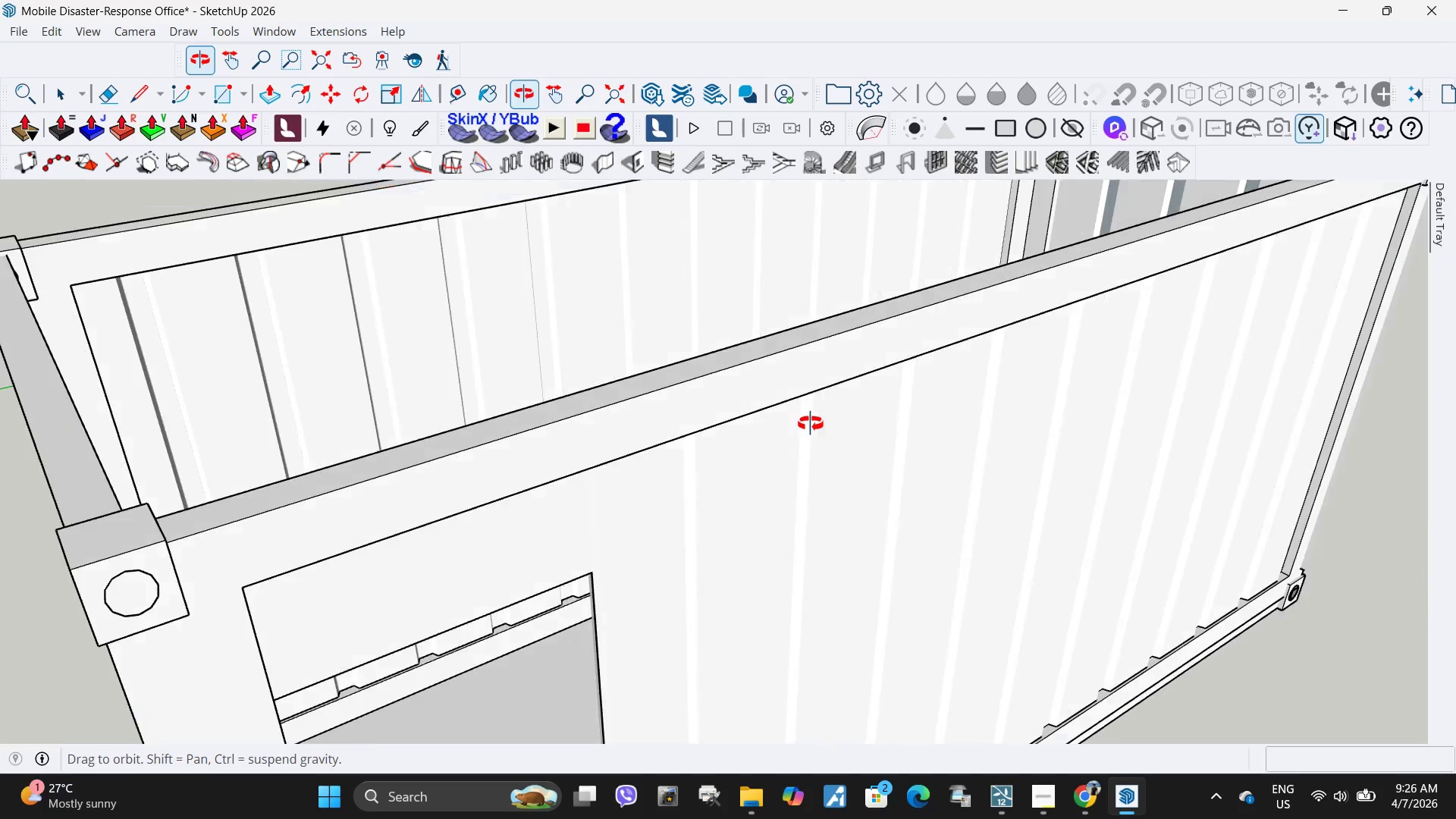 
key(Control+ControlLeft)
 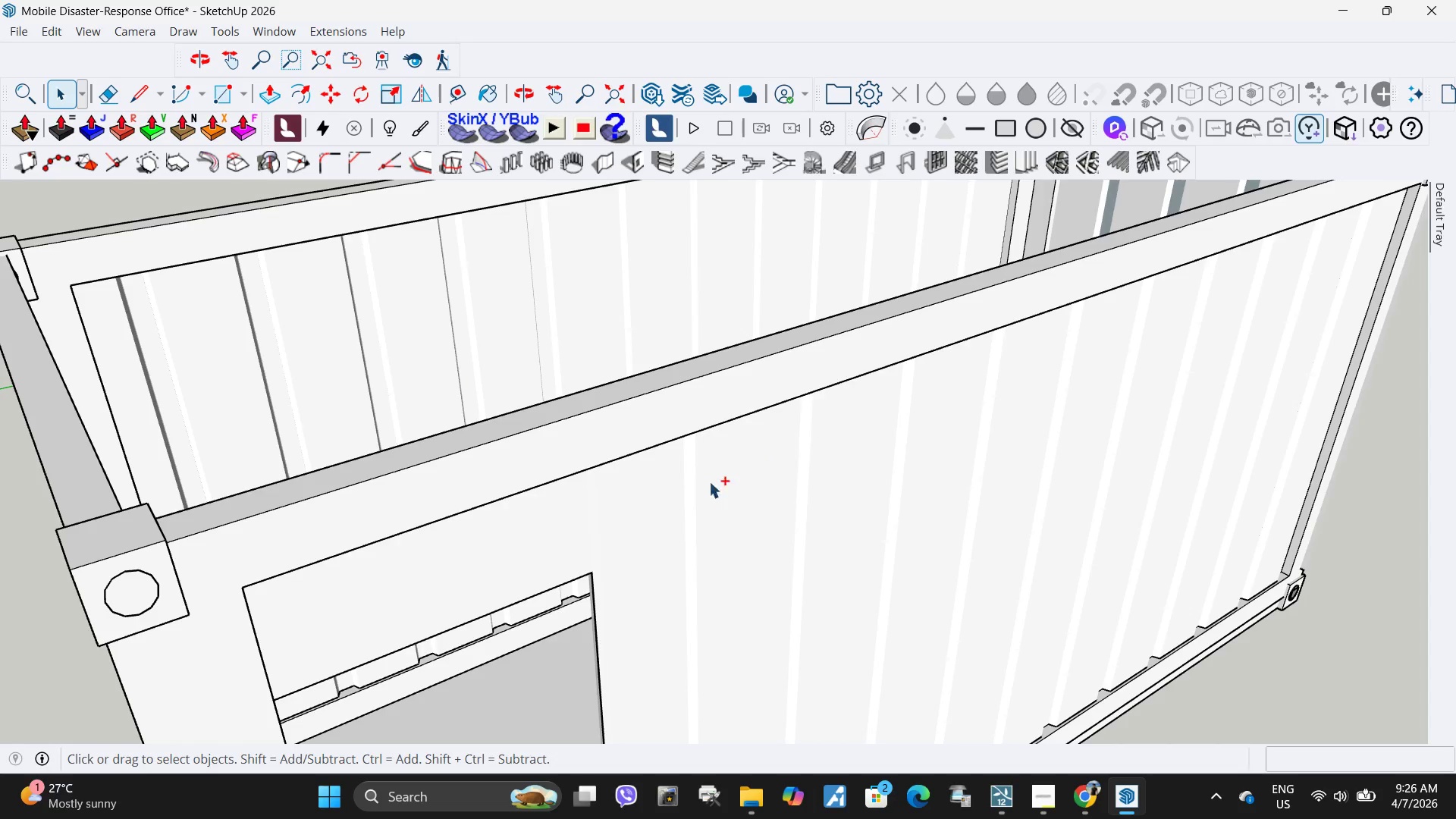 
key(Control+Z)
 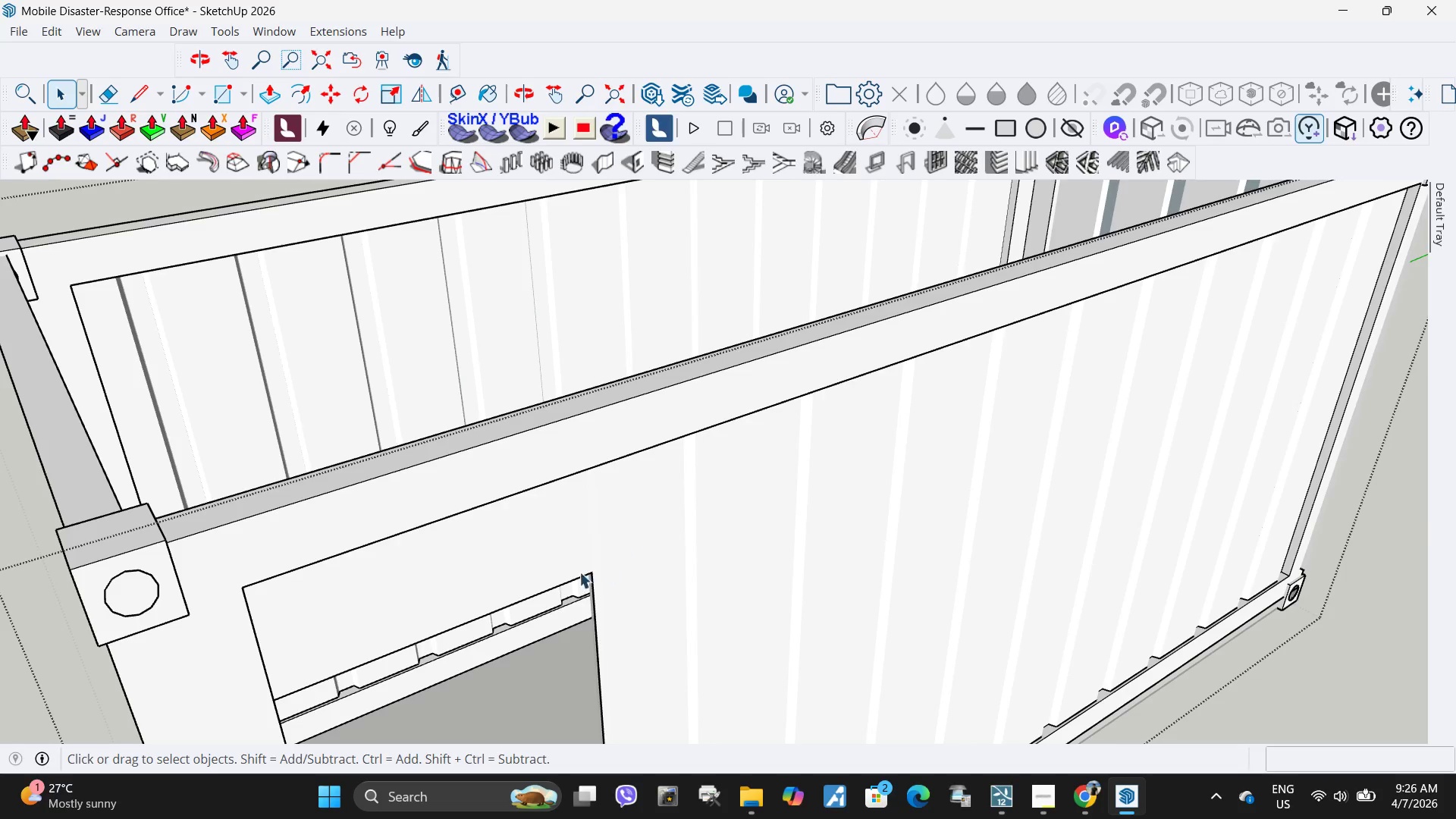 
scroll: coordinate [574, 572], scroll_direction: up, amount: 5.0
 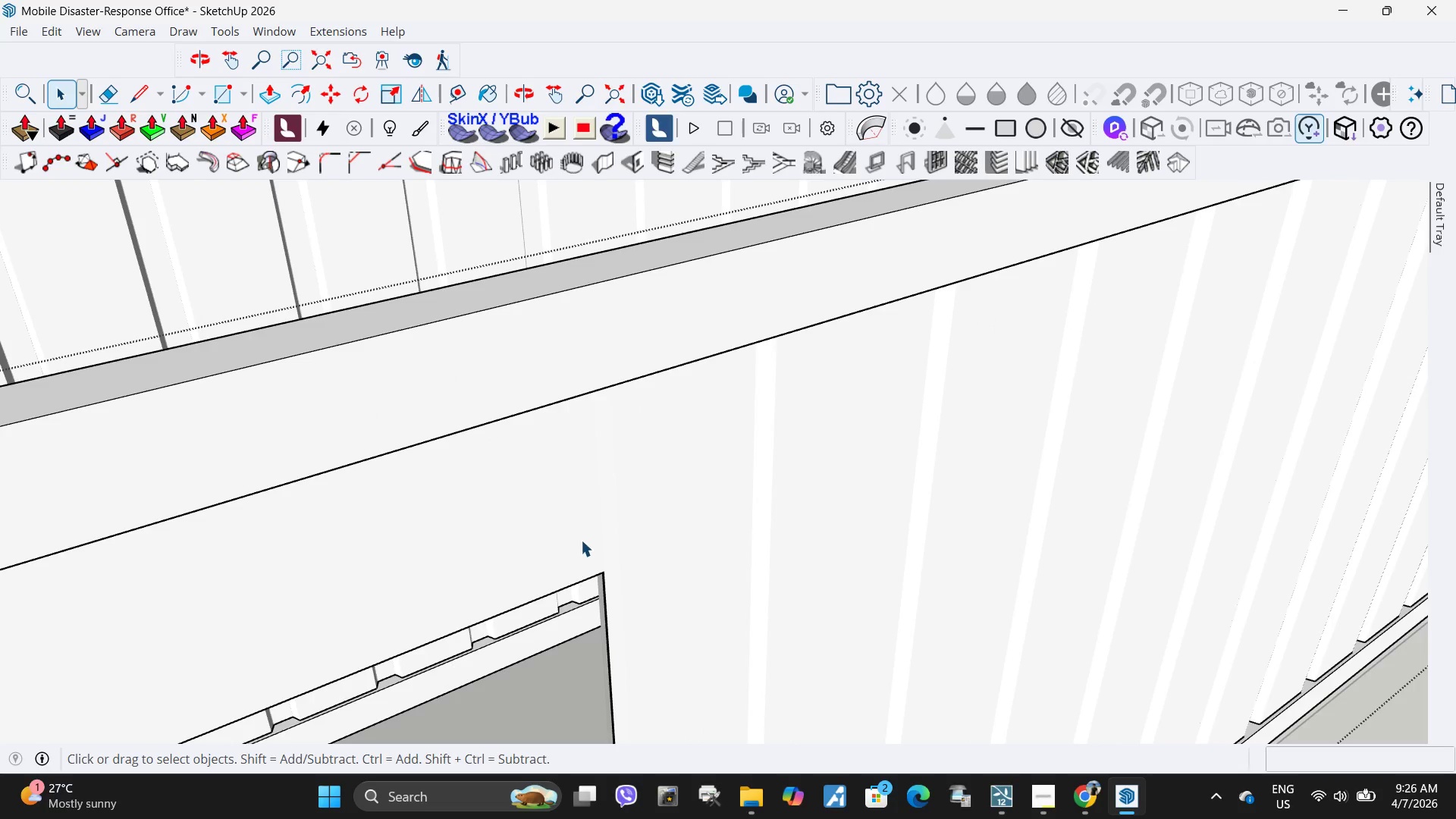 
double_click([574, 539])
 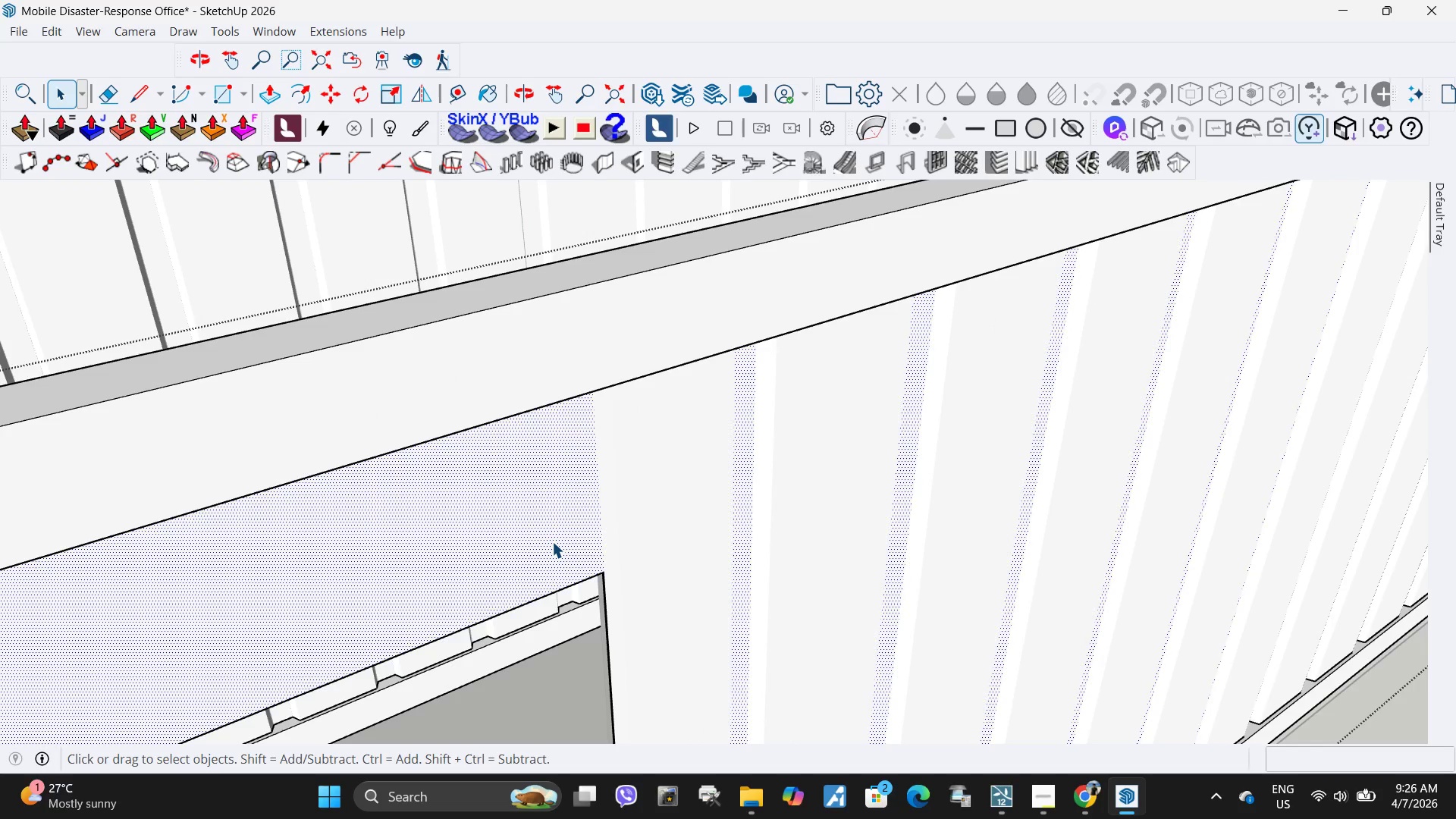 
key(L)
 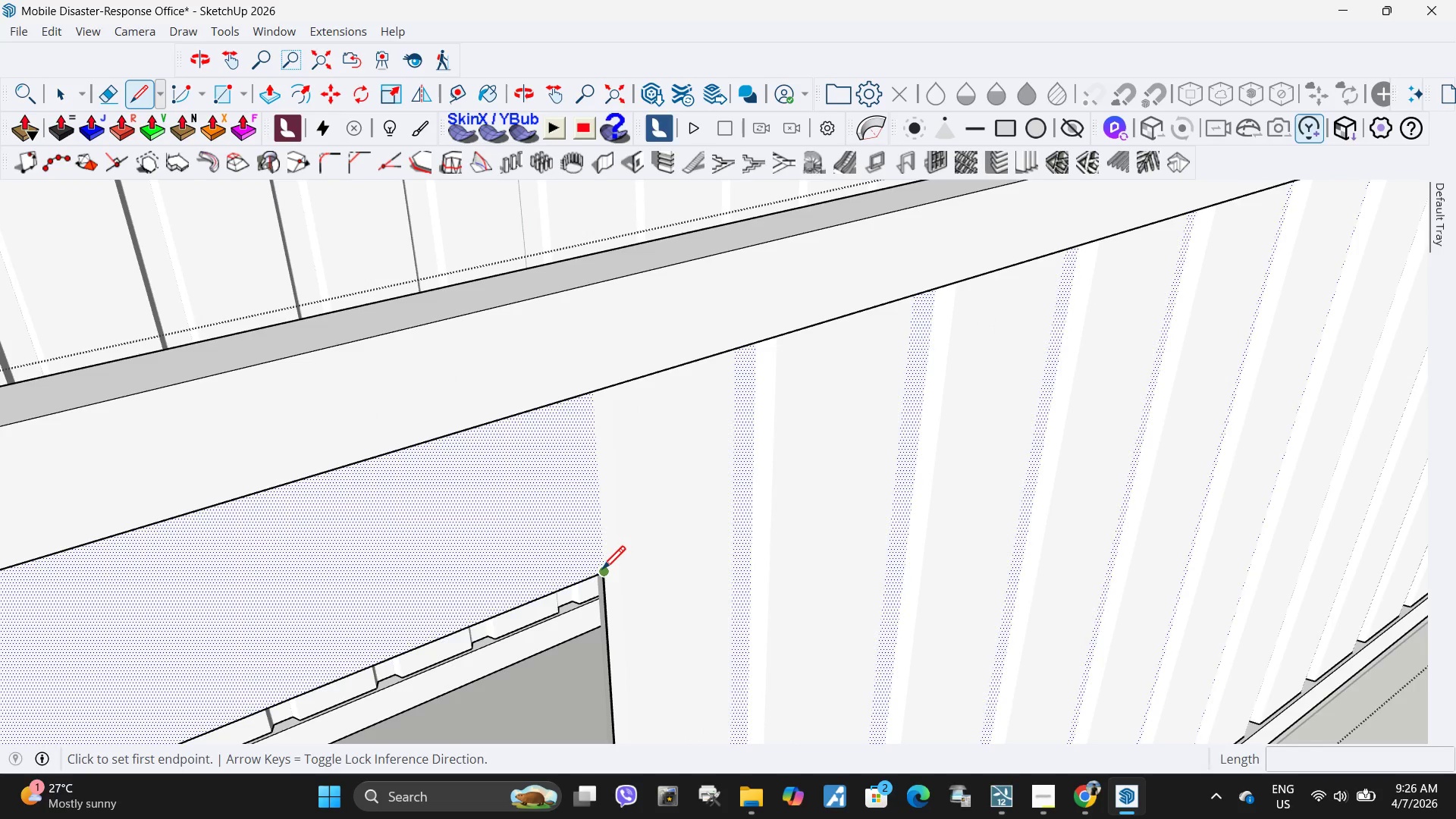 
left_click([602, 572])
 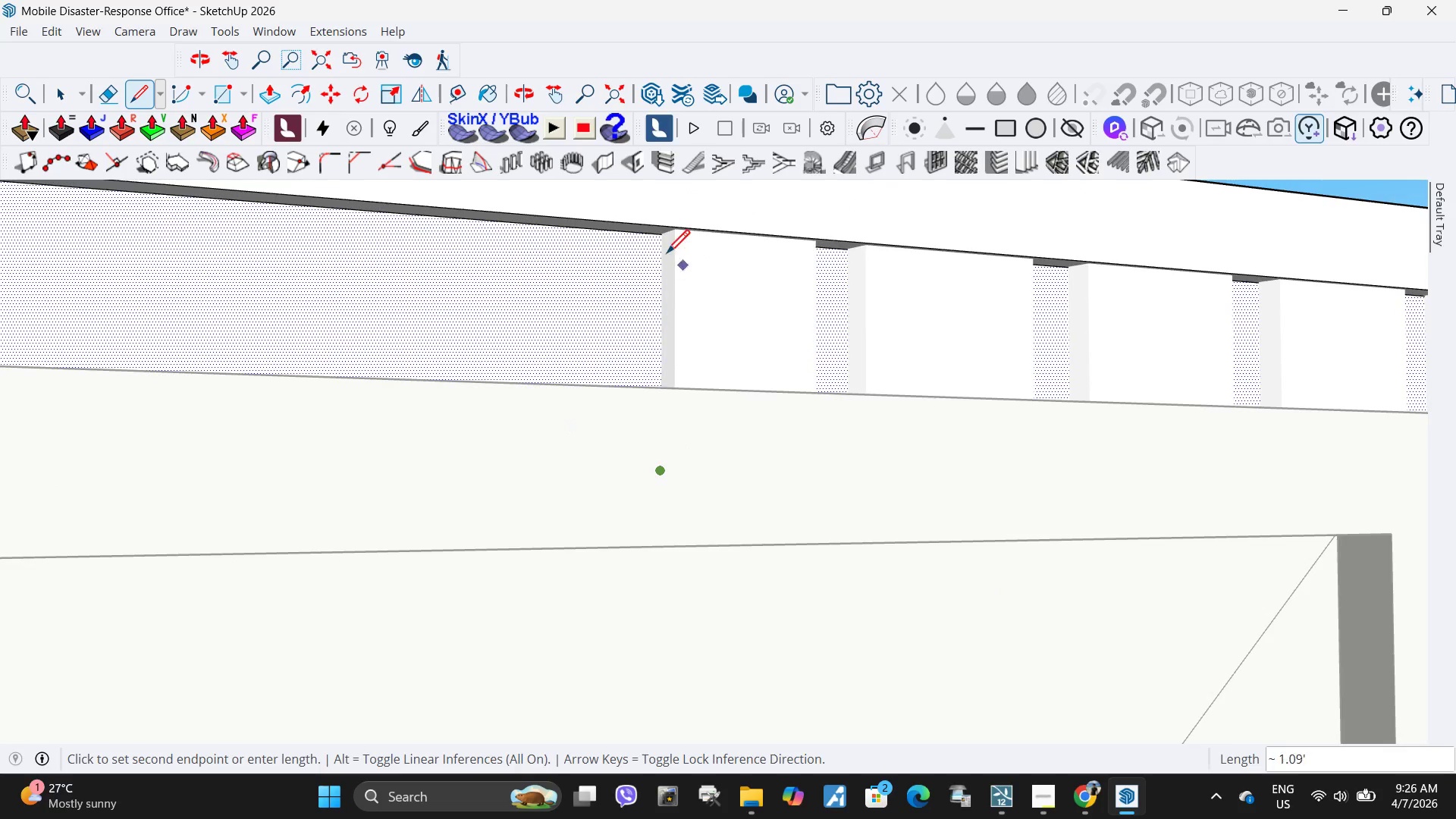 
left_click([659, 234])
 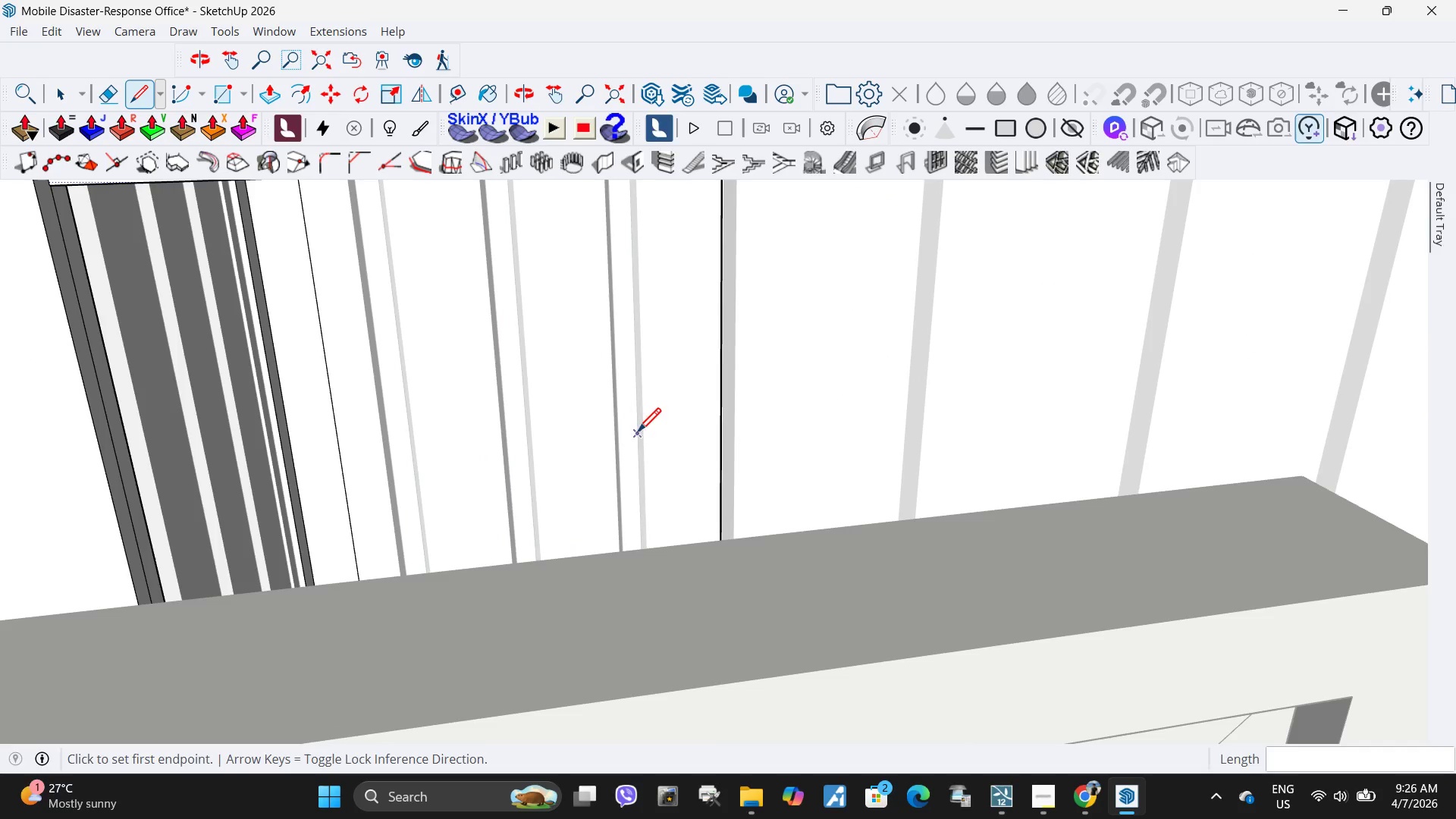 
scroll: coordinate [645, 435], scroll_direction: down, amount: 11.0
 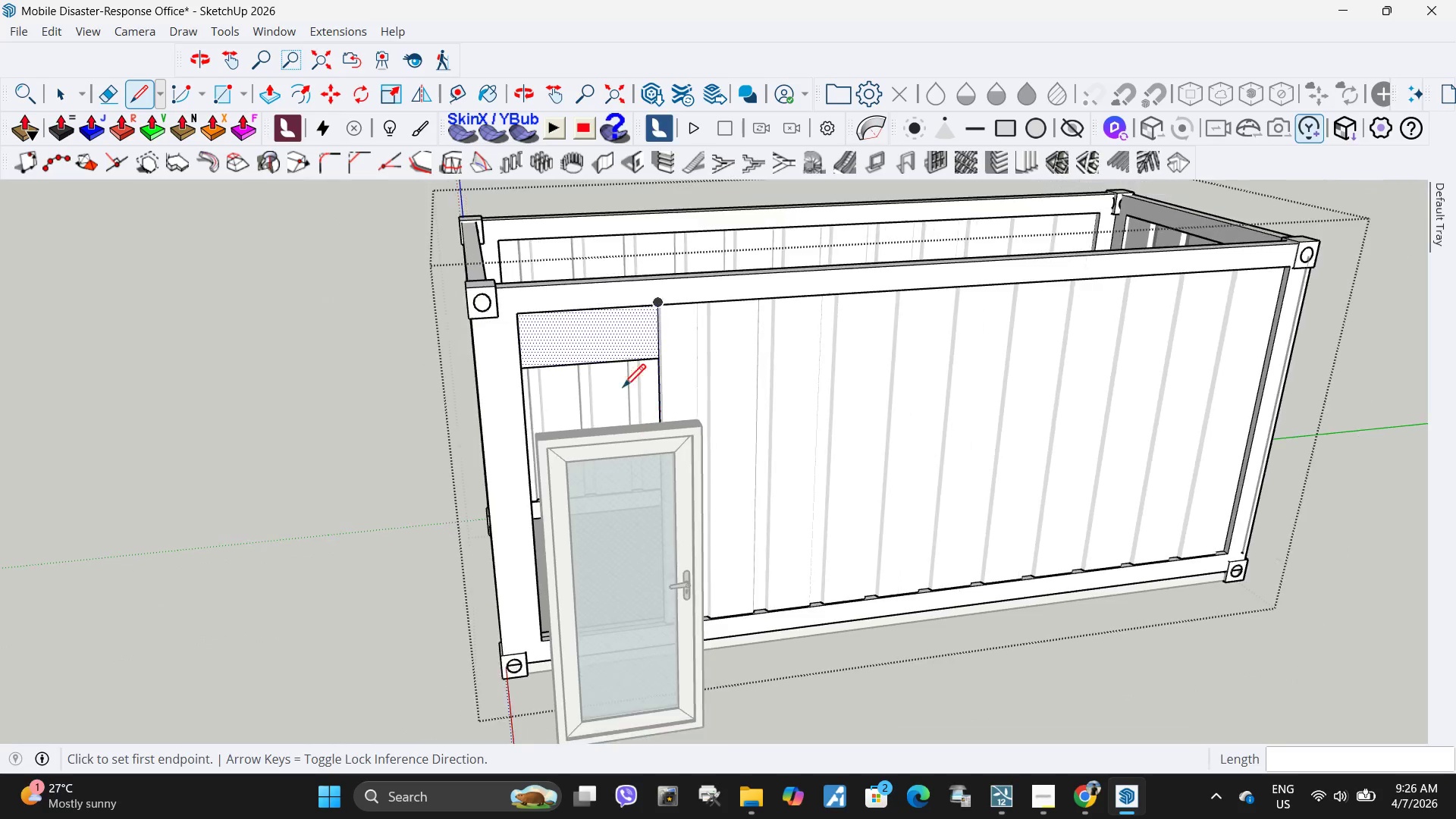 
key(Space)
 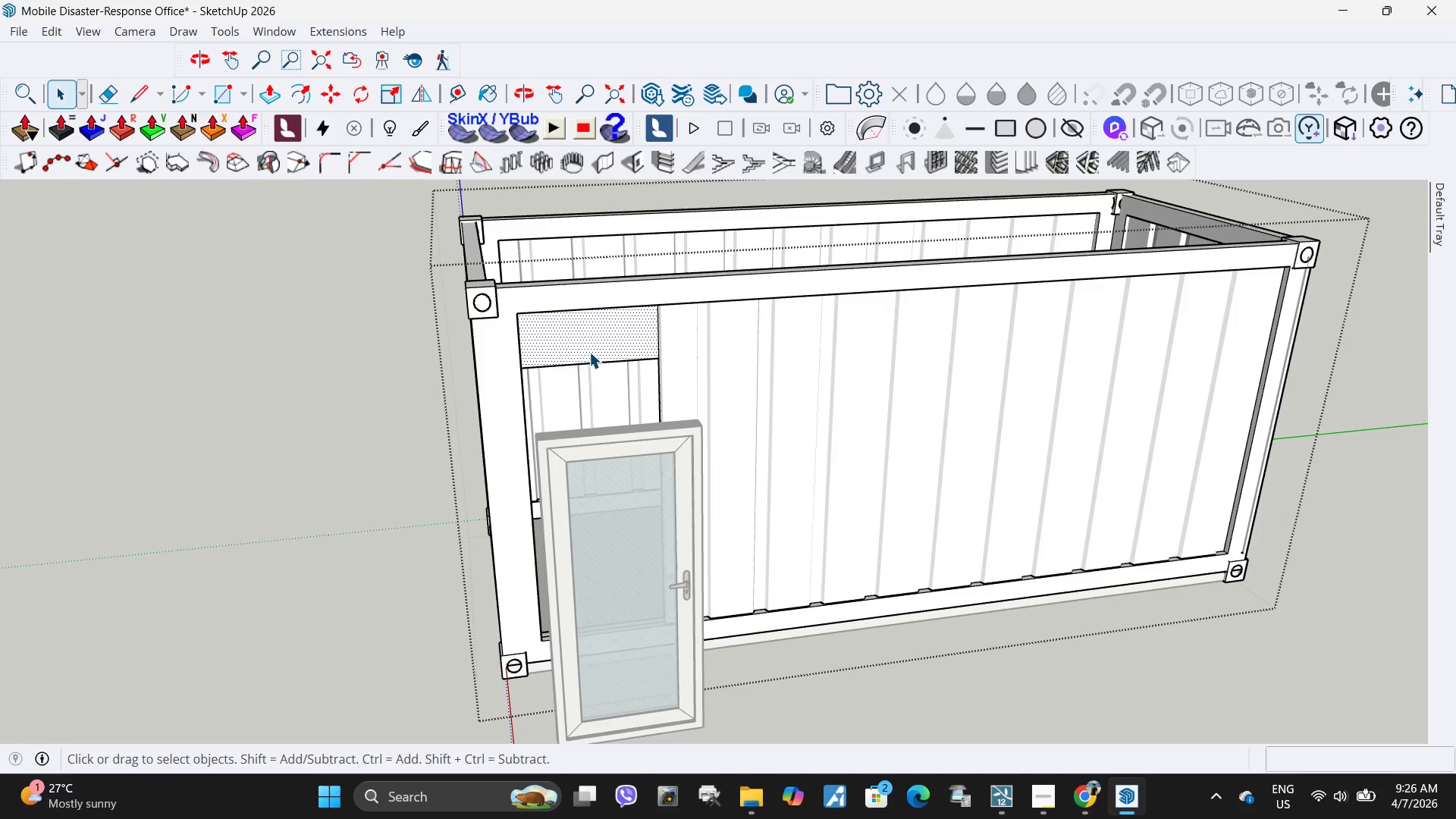 
key(P)
 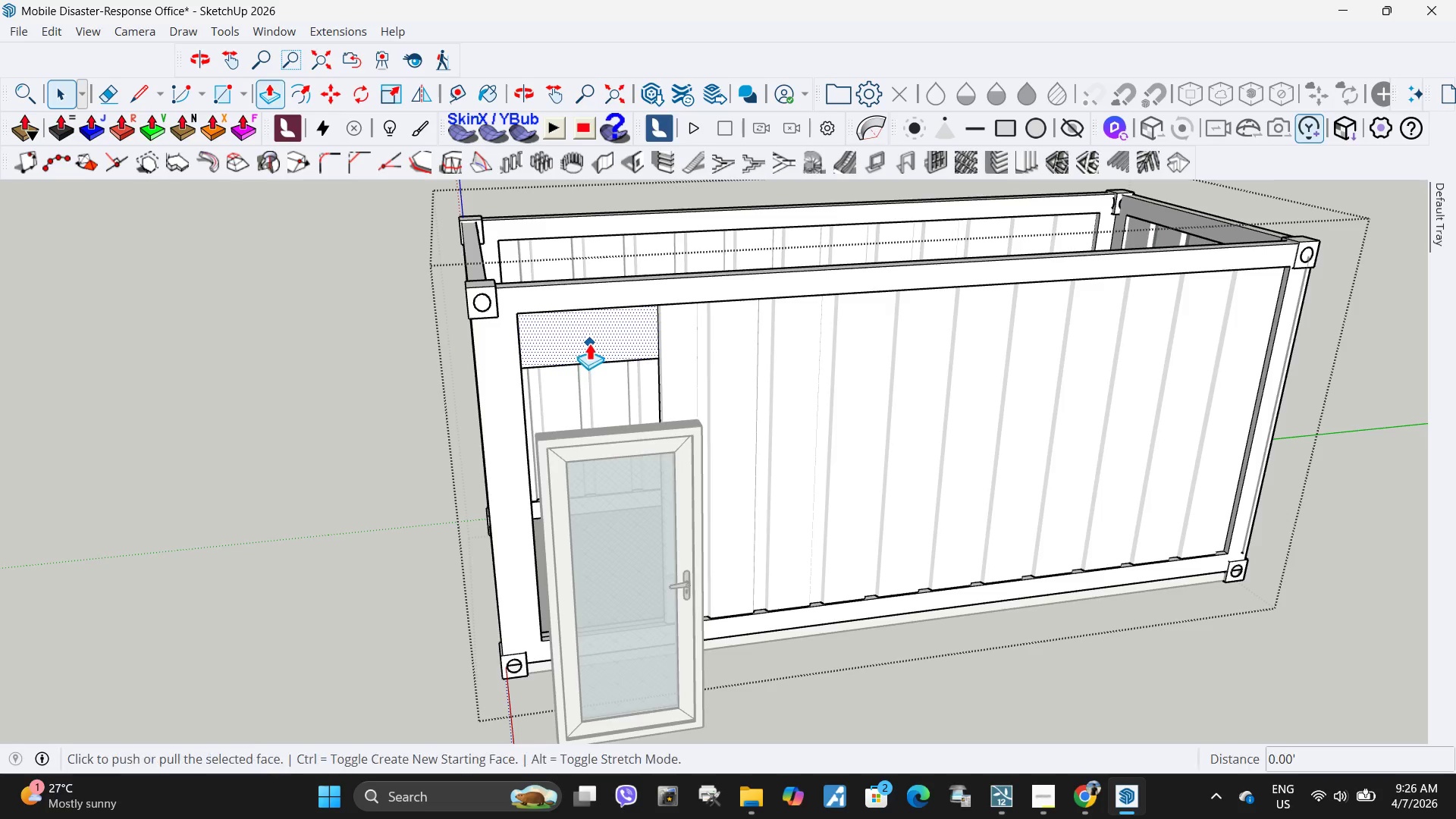 
left_click([589, 342])
 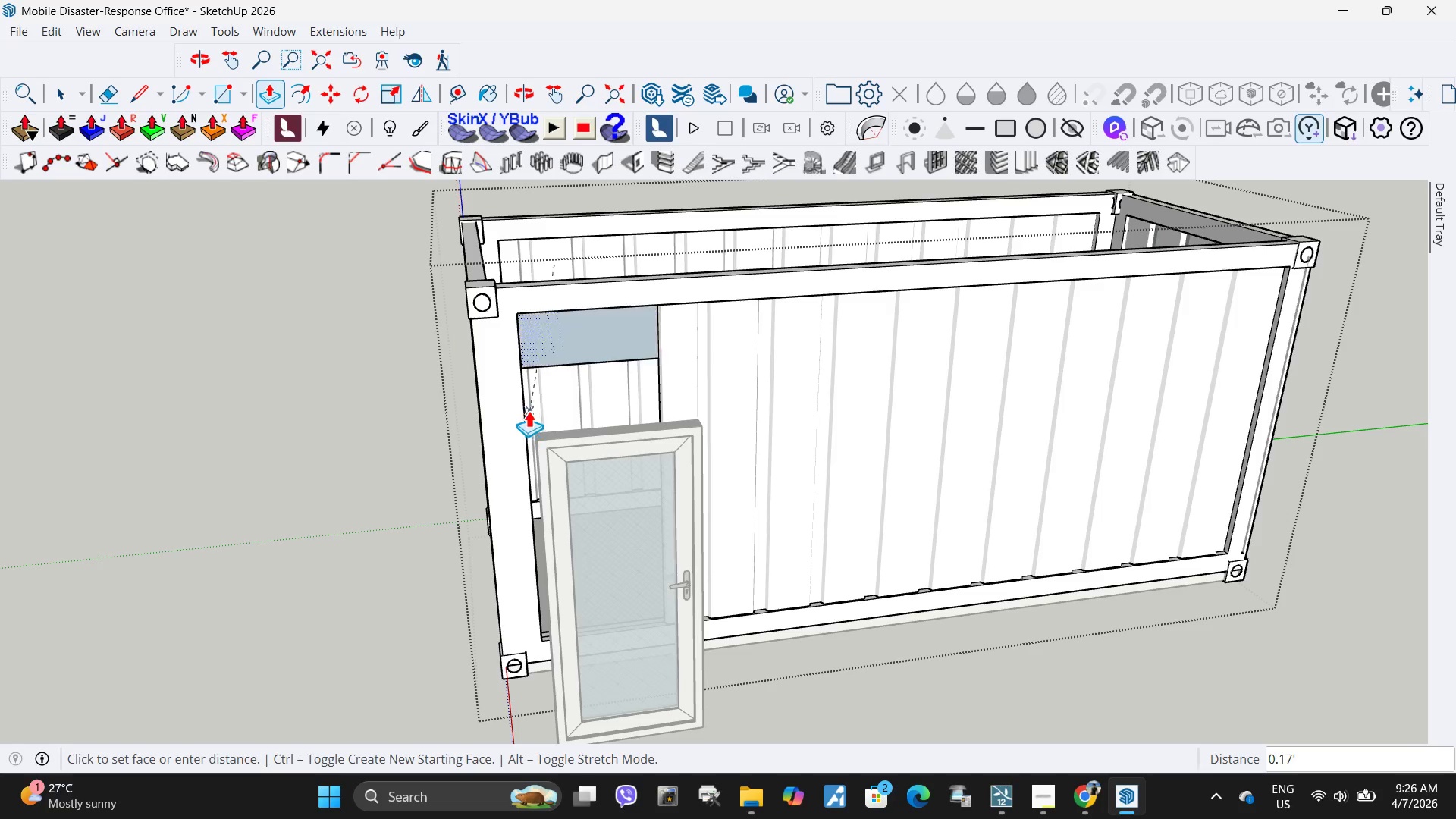 
double_click([526, 408])
 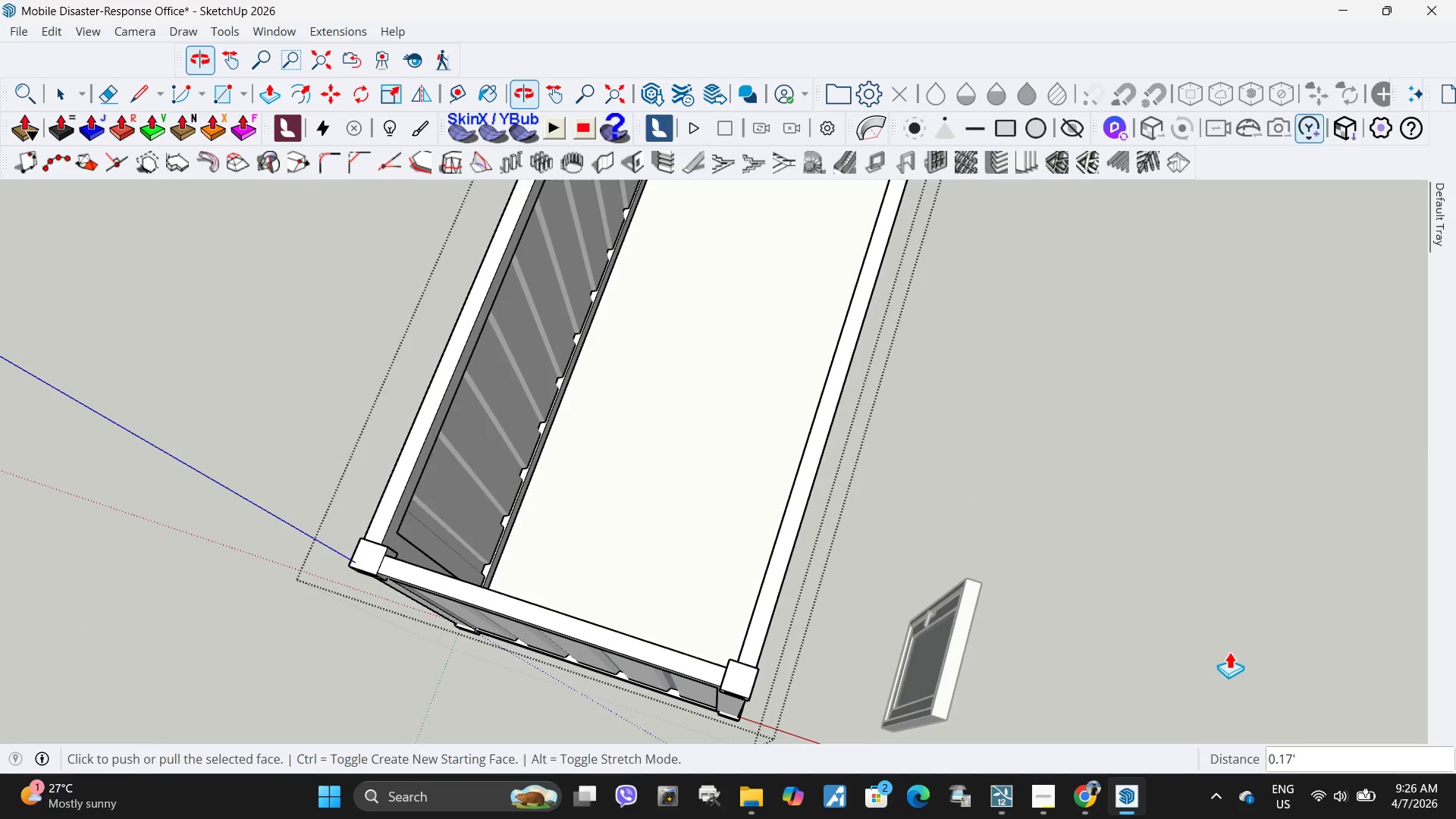 
scroll: coordinate [874, 593], scroll_direction: down, amount: 6.0
 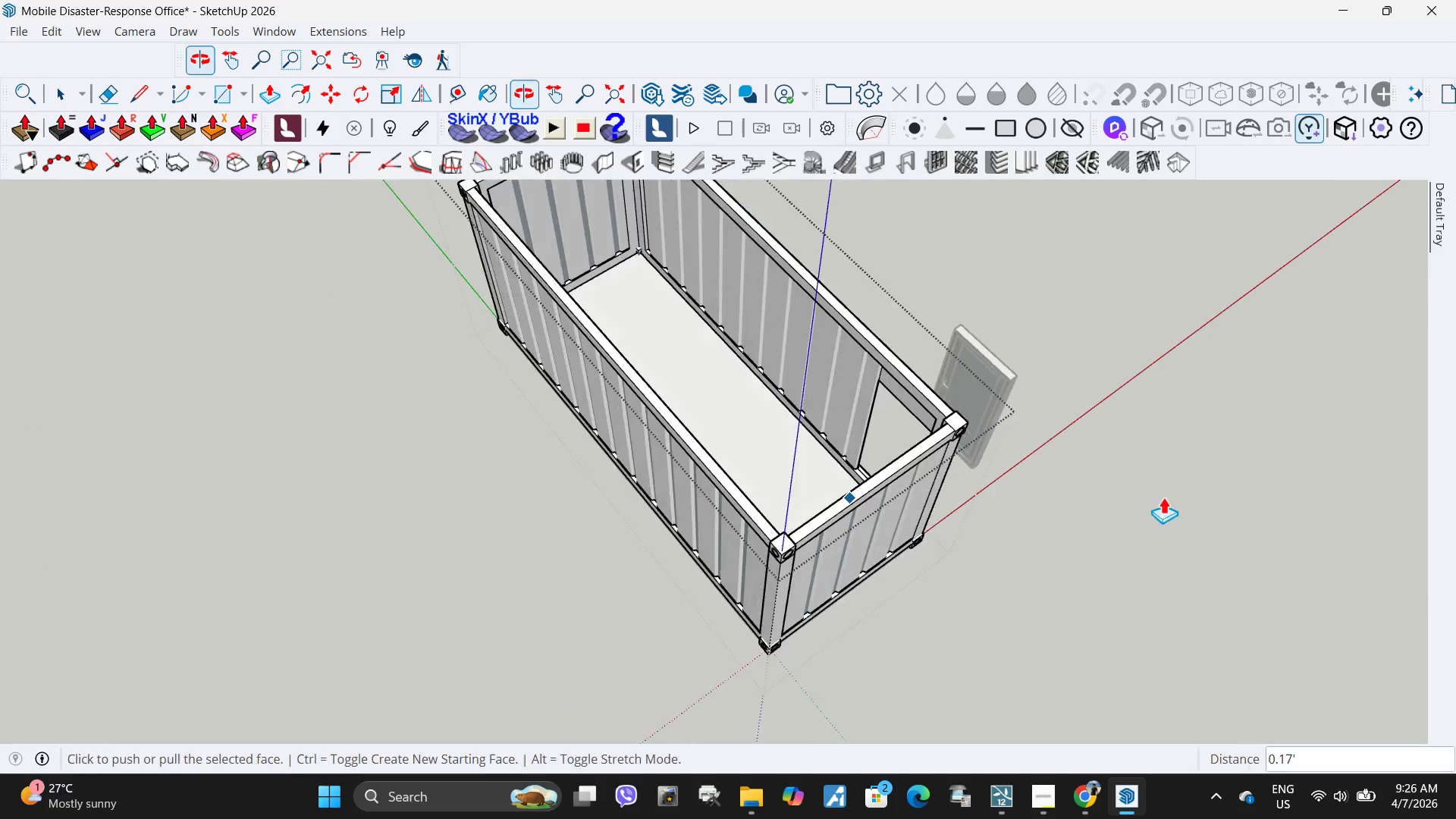 
scroll: coordinate [878, 345], scroll_direction: up, amount: 14.0
 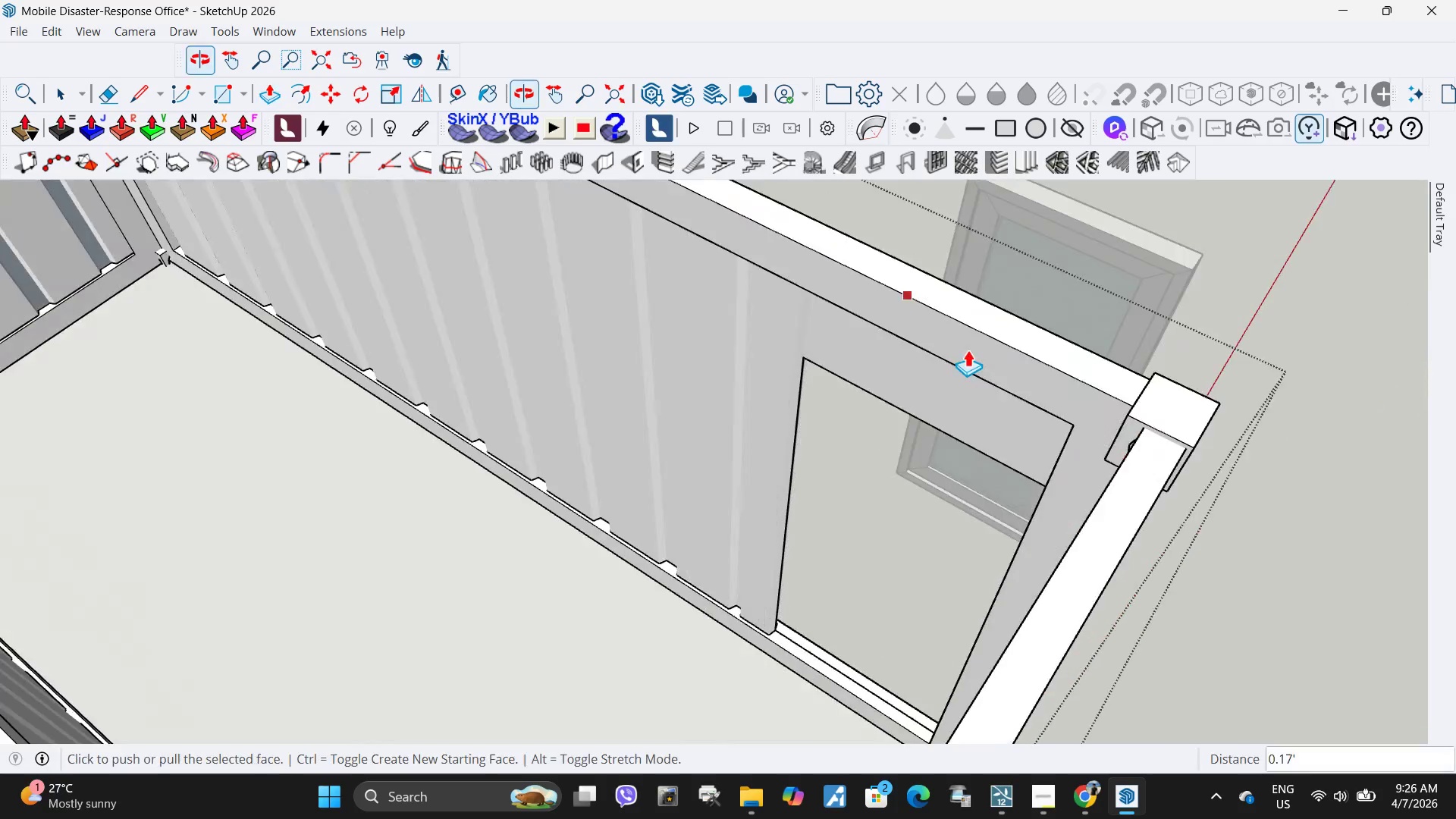 
key(Space)
 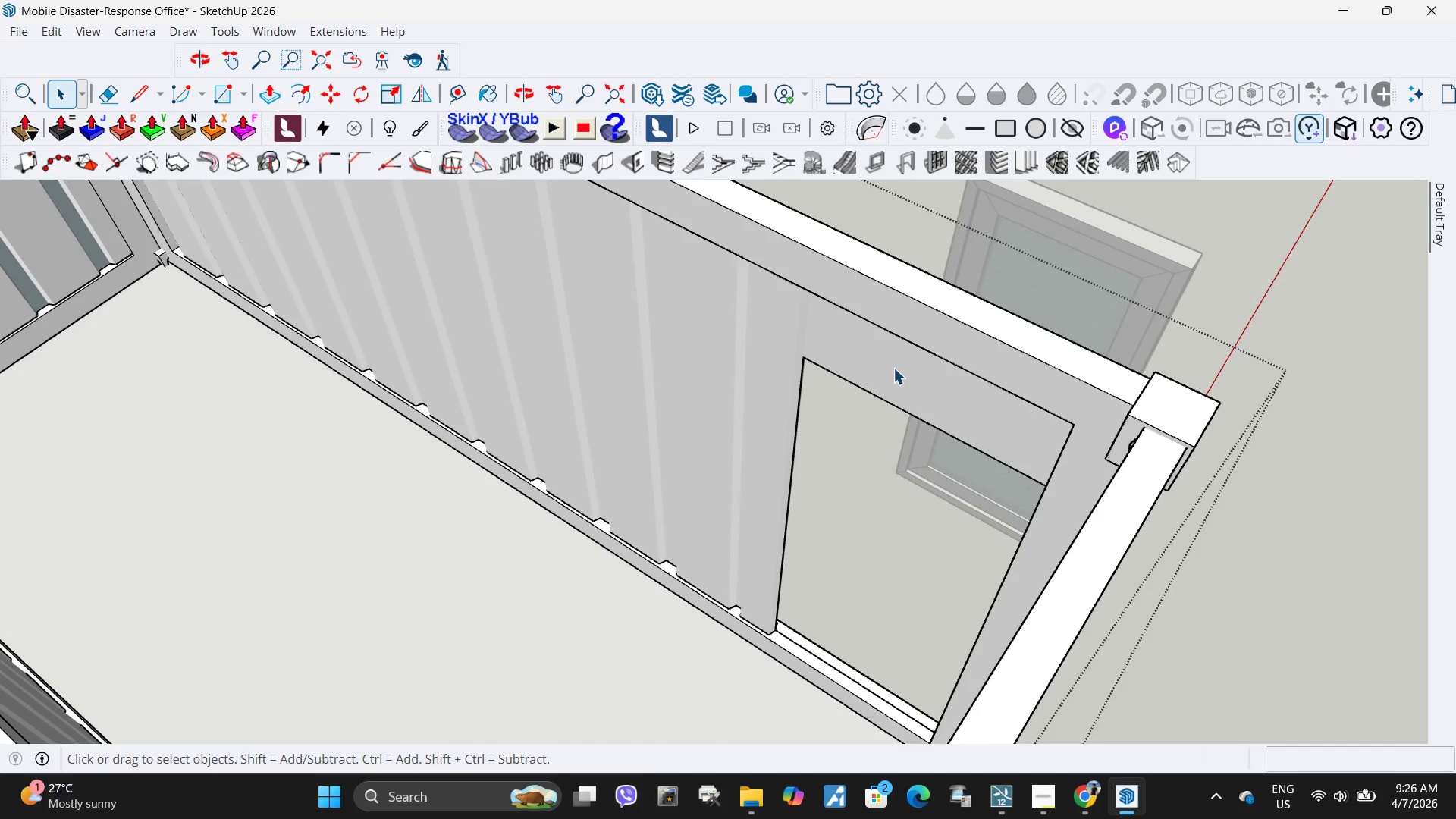 
left_click([893, 368])
 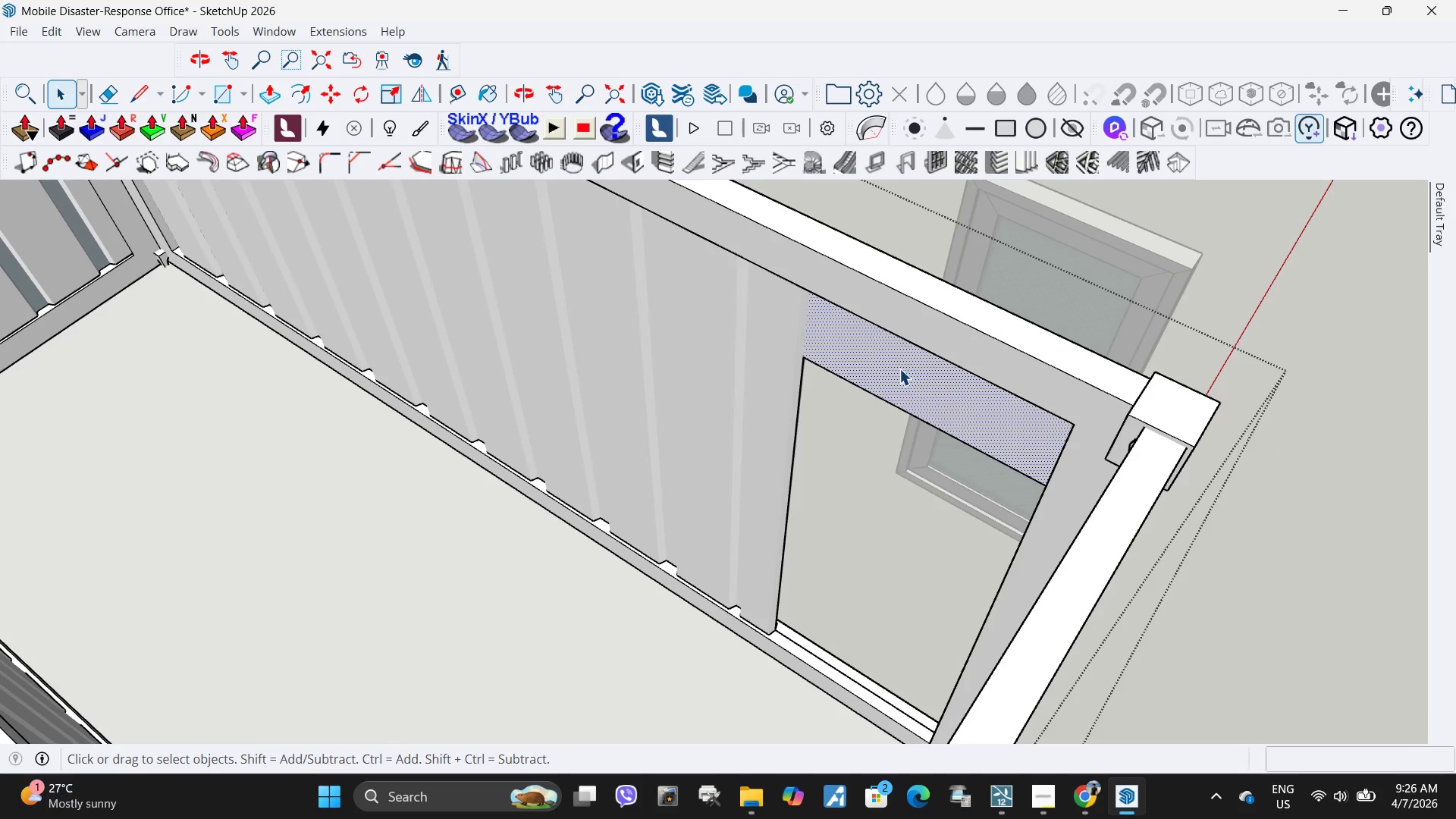 
key(P)
 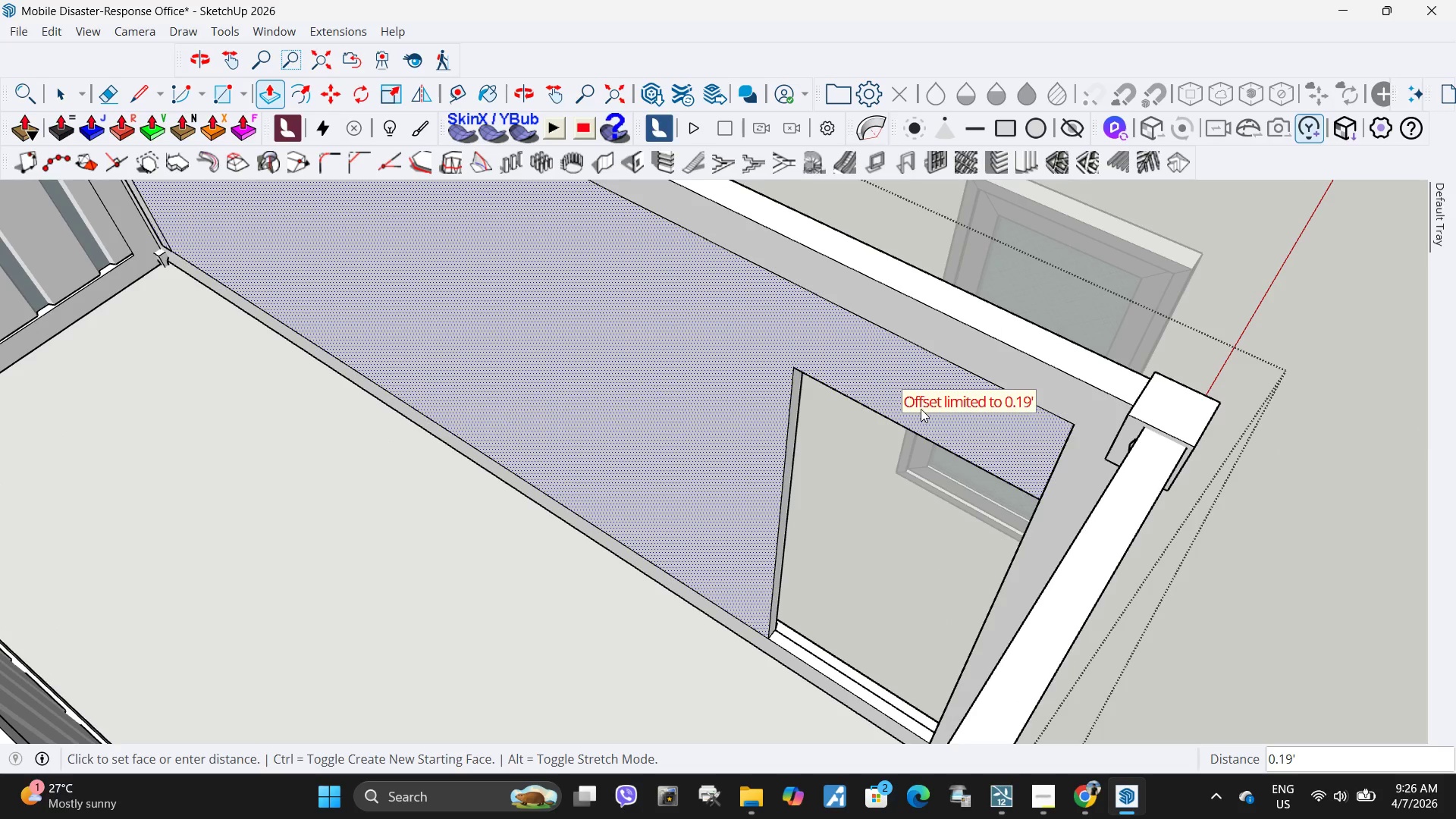 
key(Escape)
 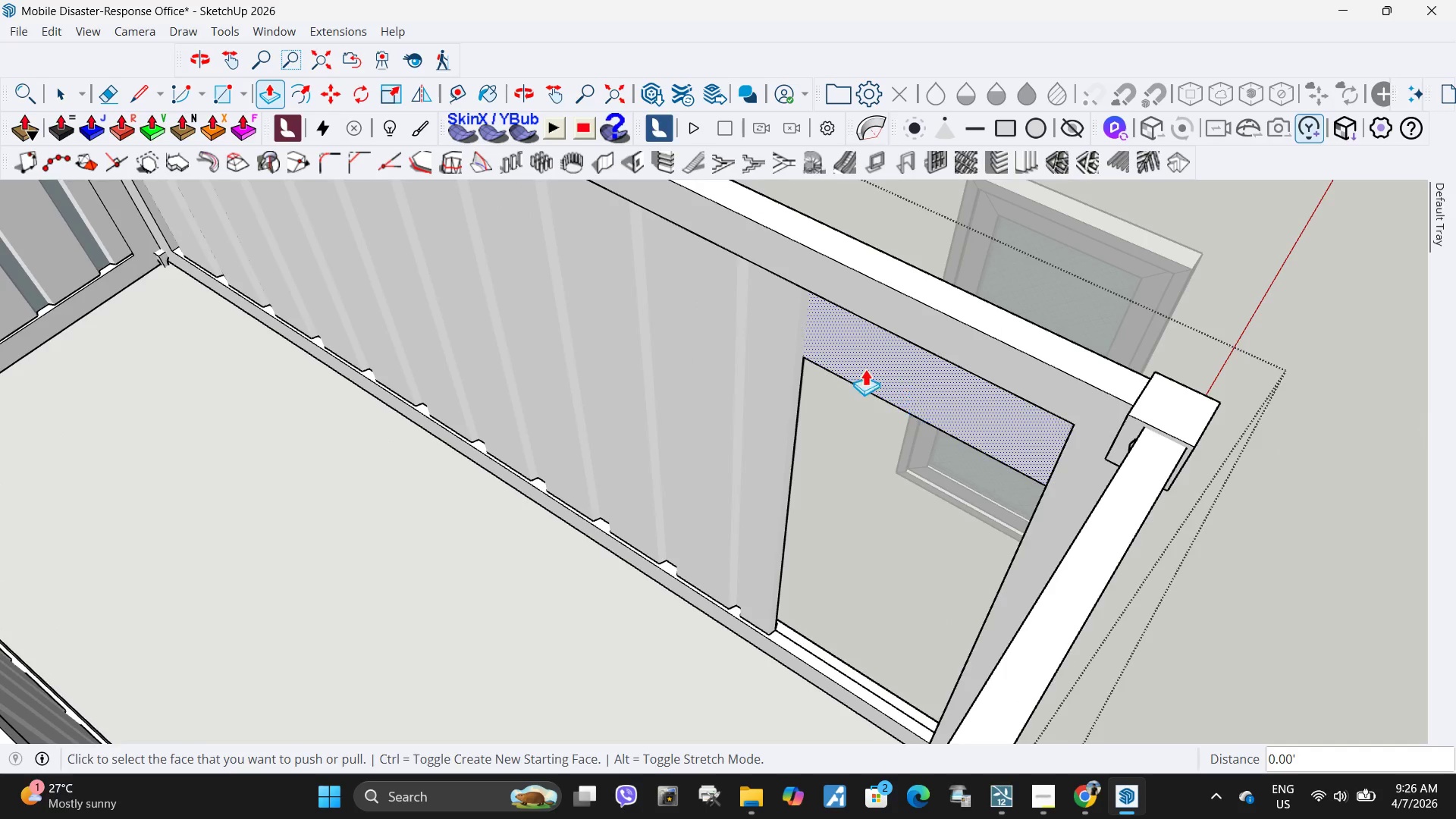 
scroll: coordinate [871, 284], scroll_direction: up, amount: 5.0
 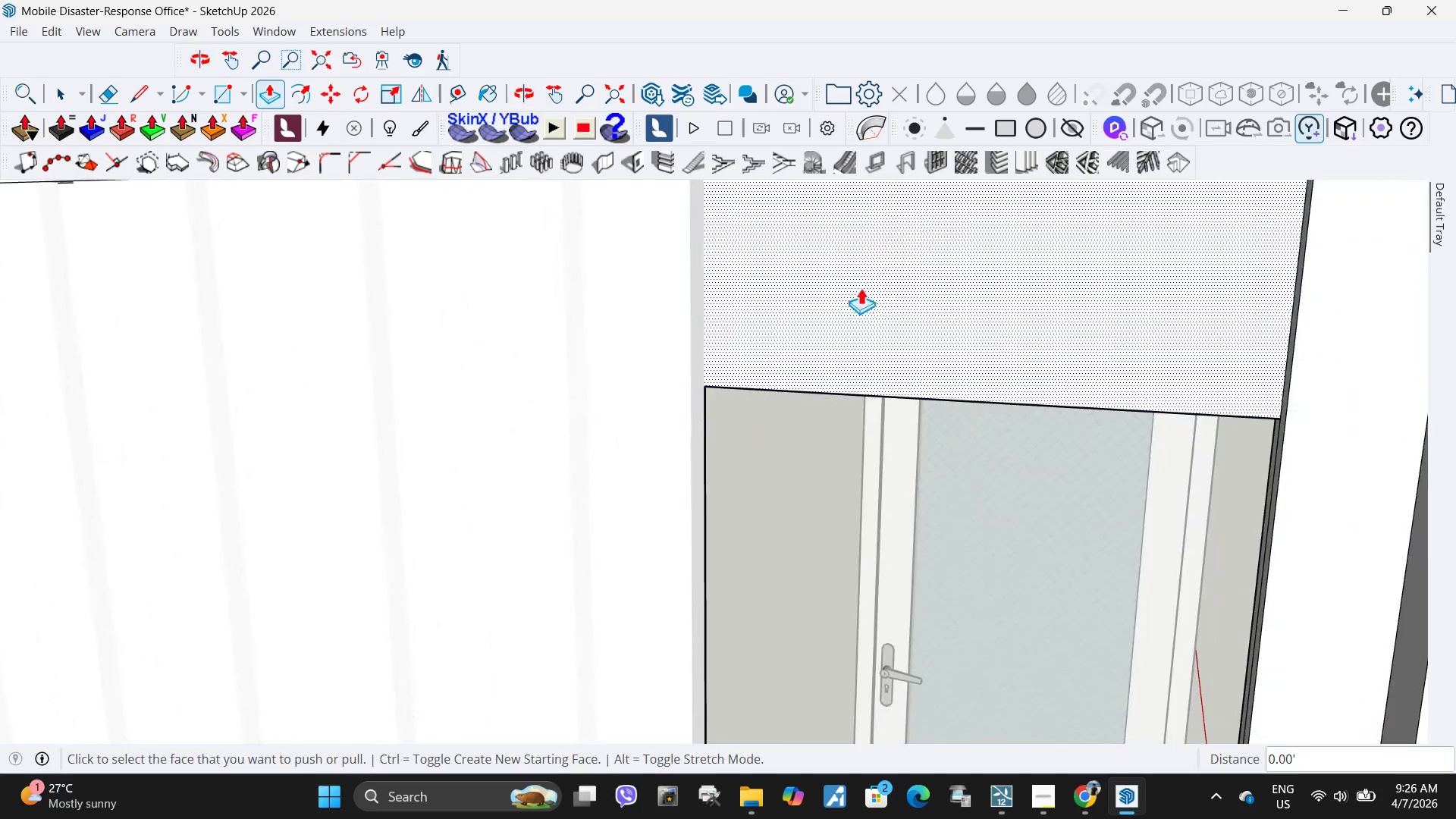 
scroll: coordinate [794, 278], scroll_direction: down, amount: 62.0
 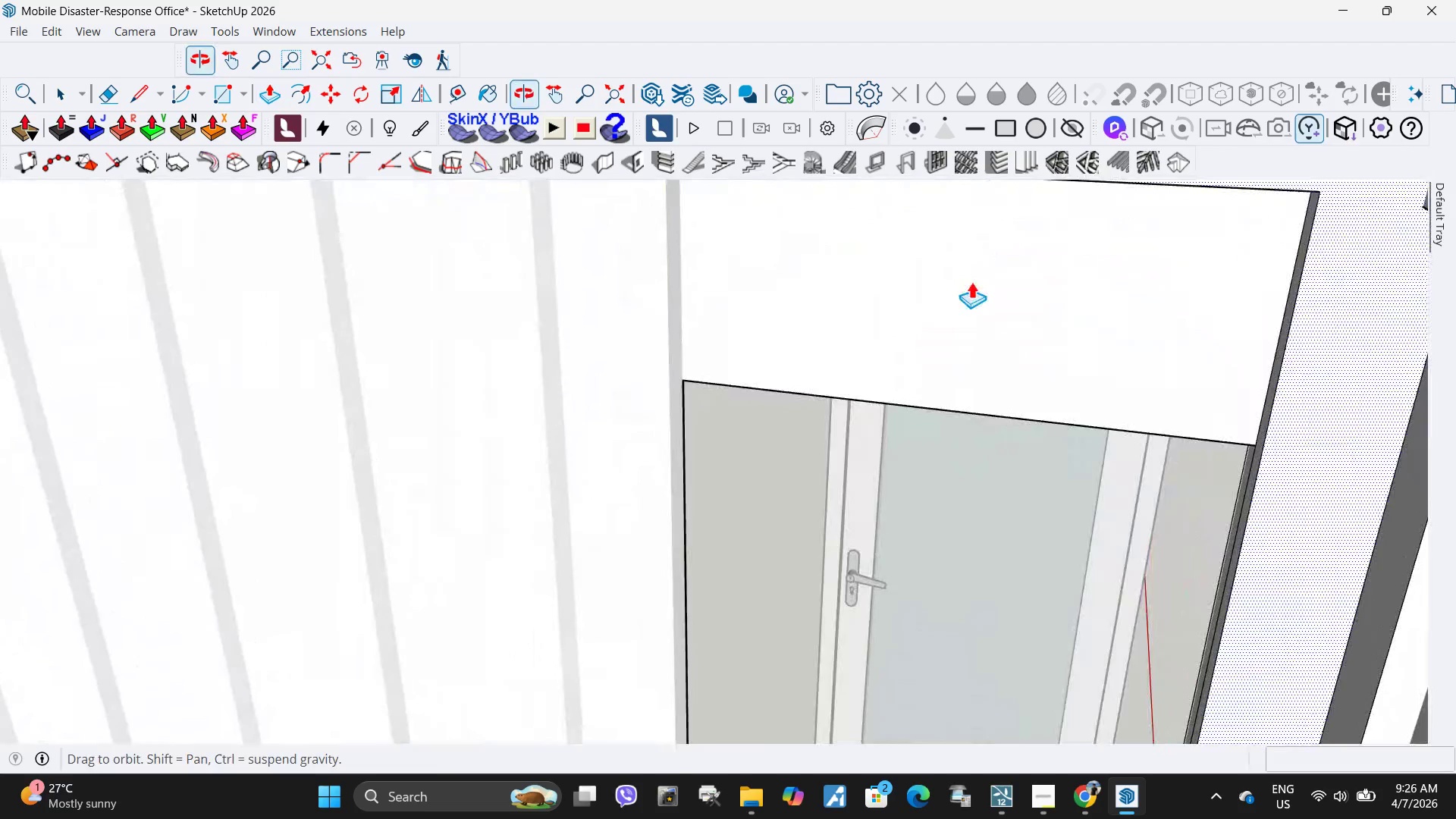 
scroll: coordinate [847, 326], scroll_direction: up, amount: 6.0
 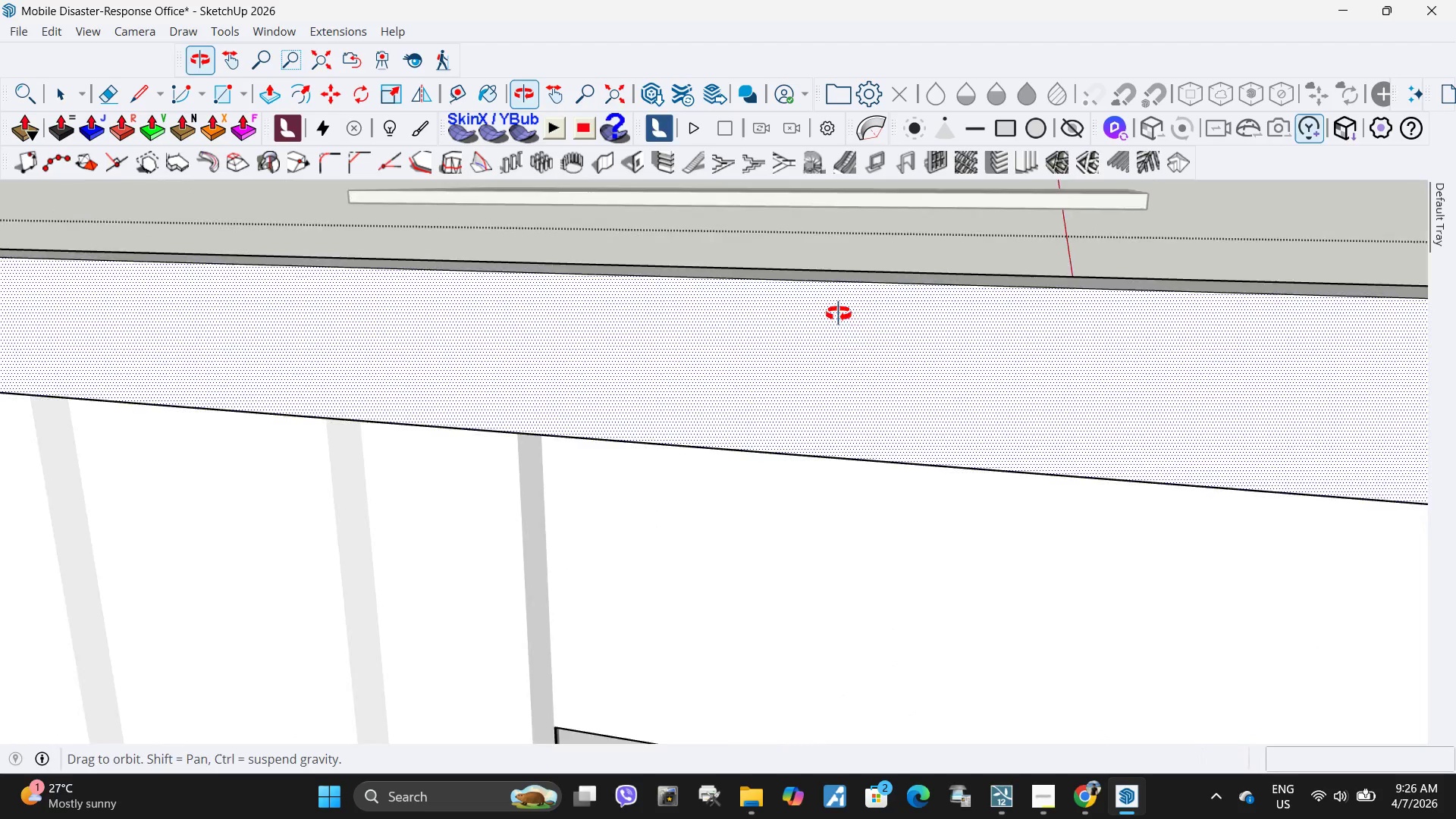 
triple_click([834, 232])
 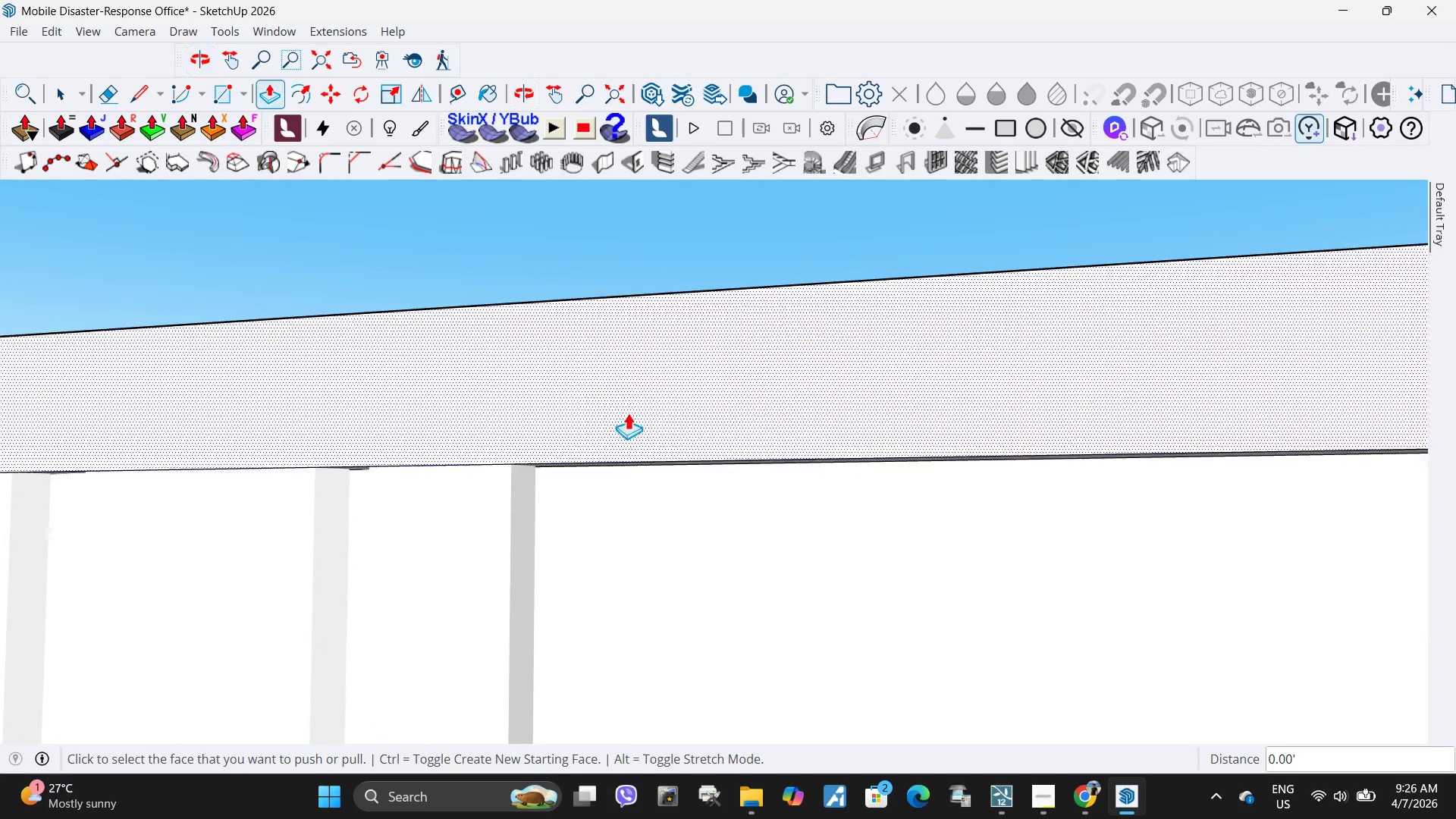 
scroll: coordinate [628, 413], scroll_direction: down, amount: 3.0
 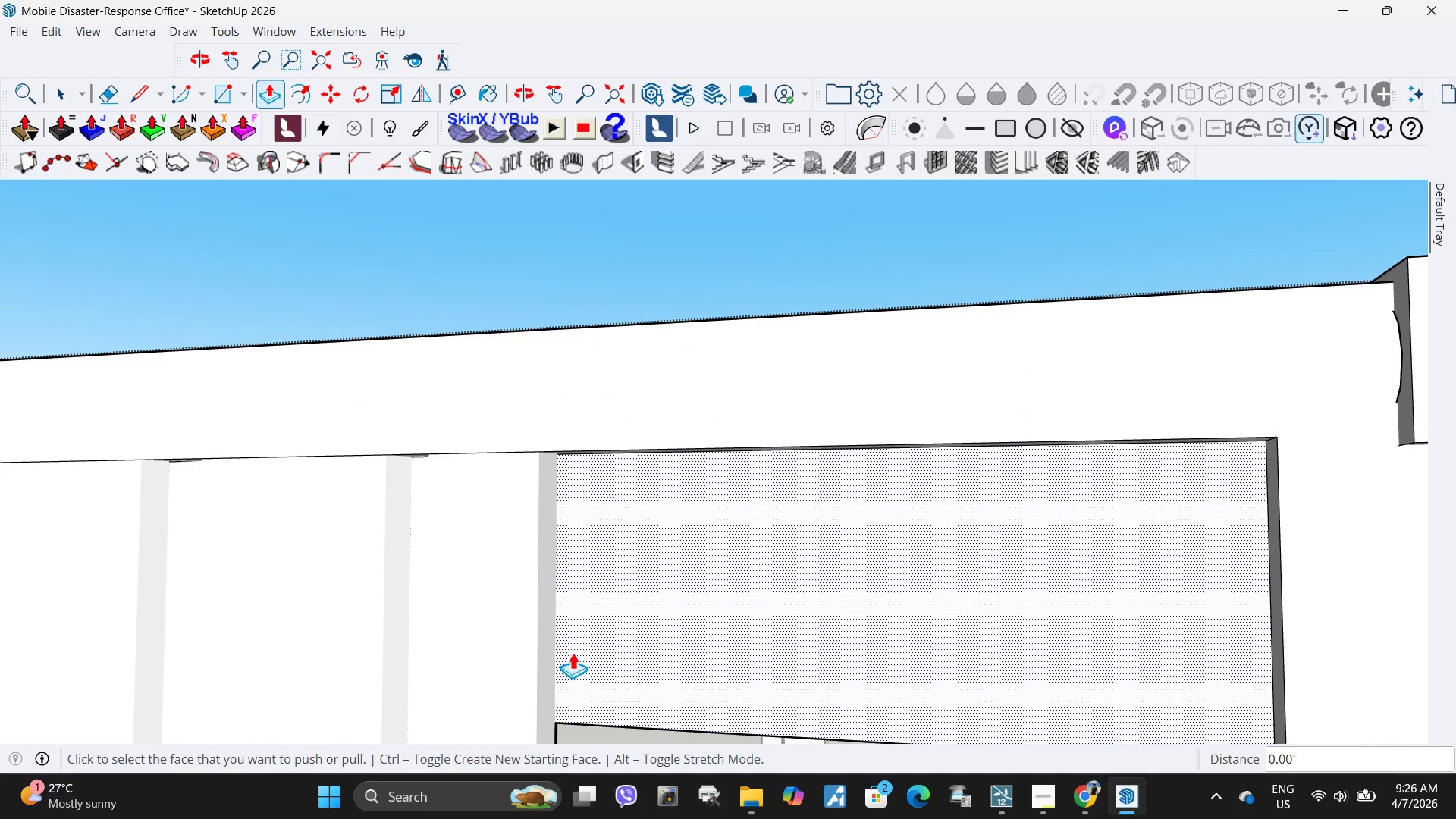 
key(L)
 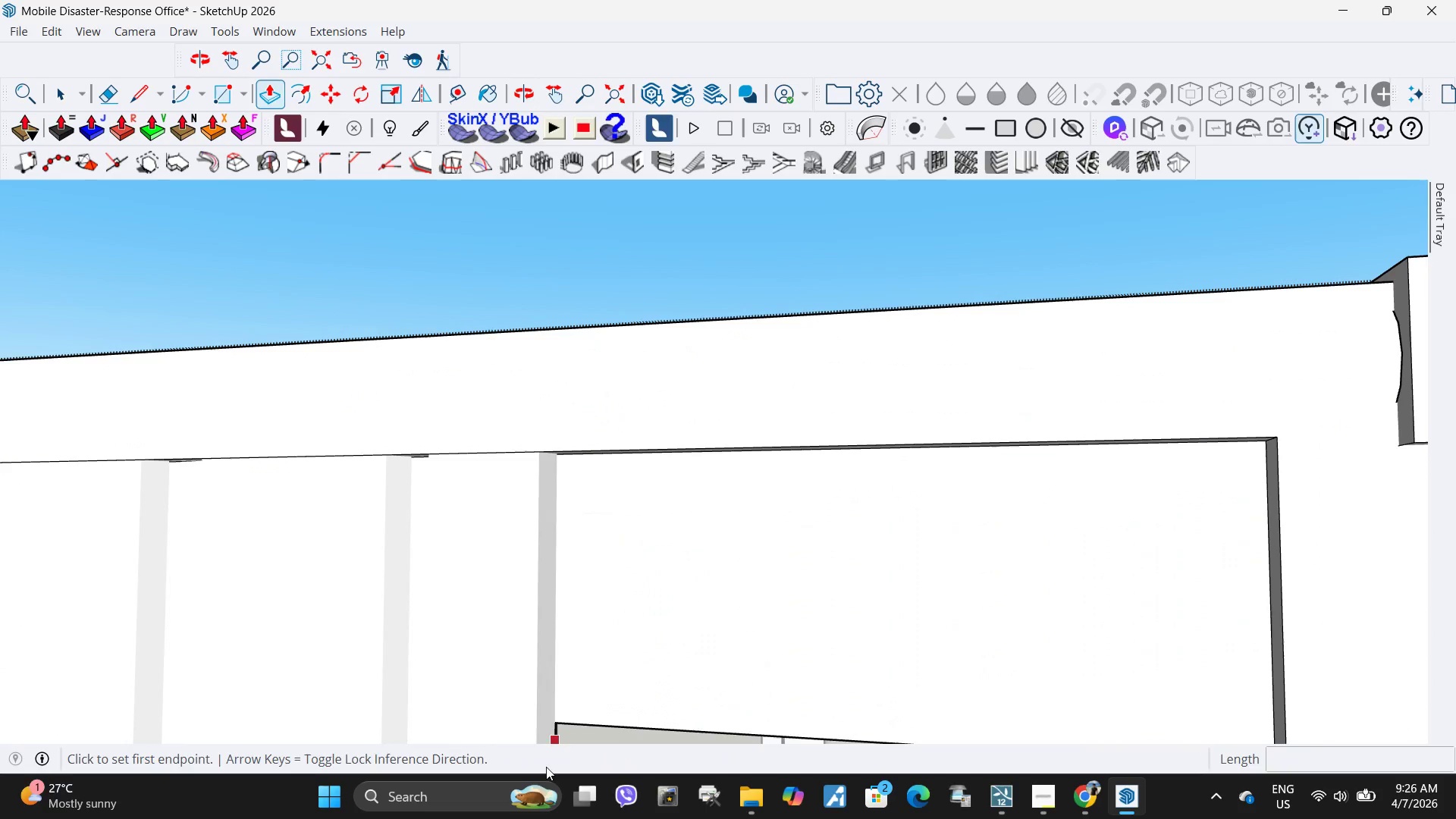 
scroll: coordinate [594, 698], scroll_direction: up, amount: 16.0
 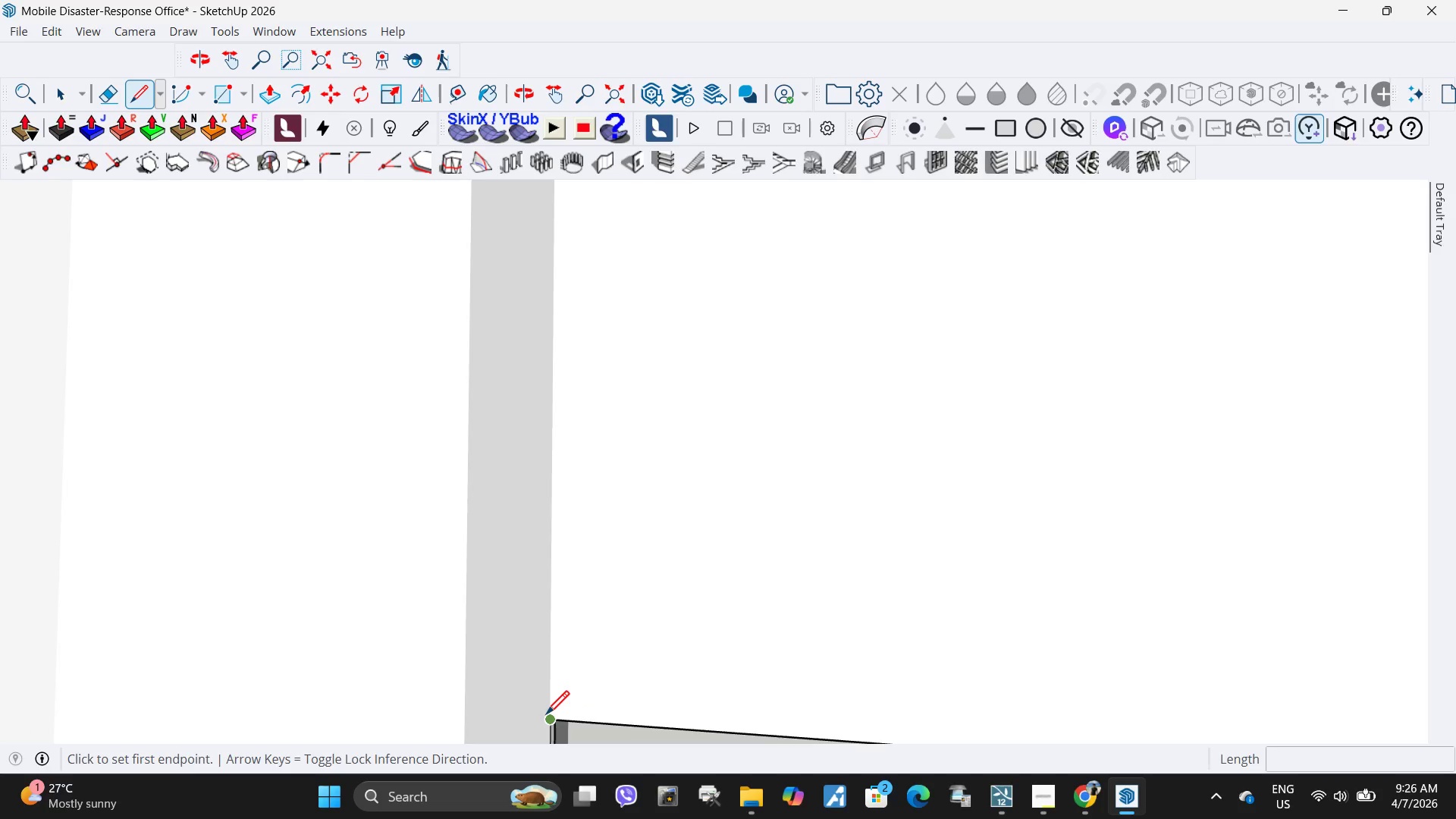 
left_click([550, 718])
 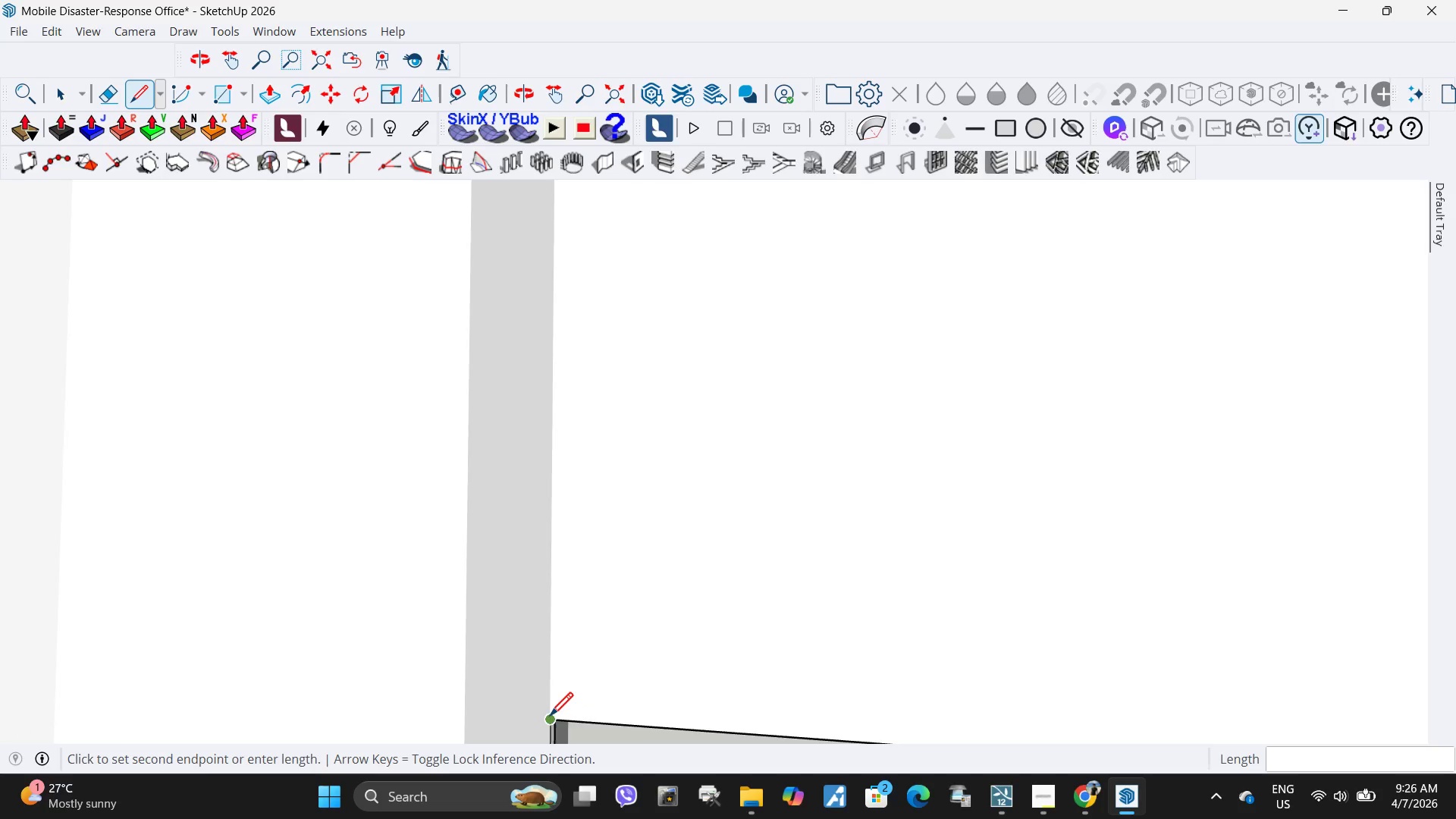 
scroll: coordinate [570, 532], scroll_direction: down, amount: 11.0
 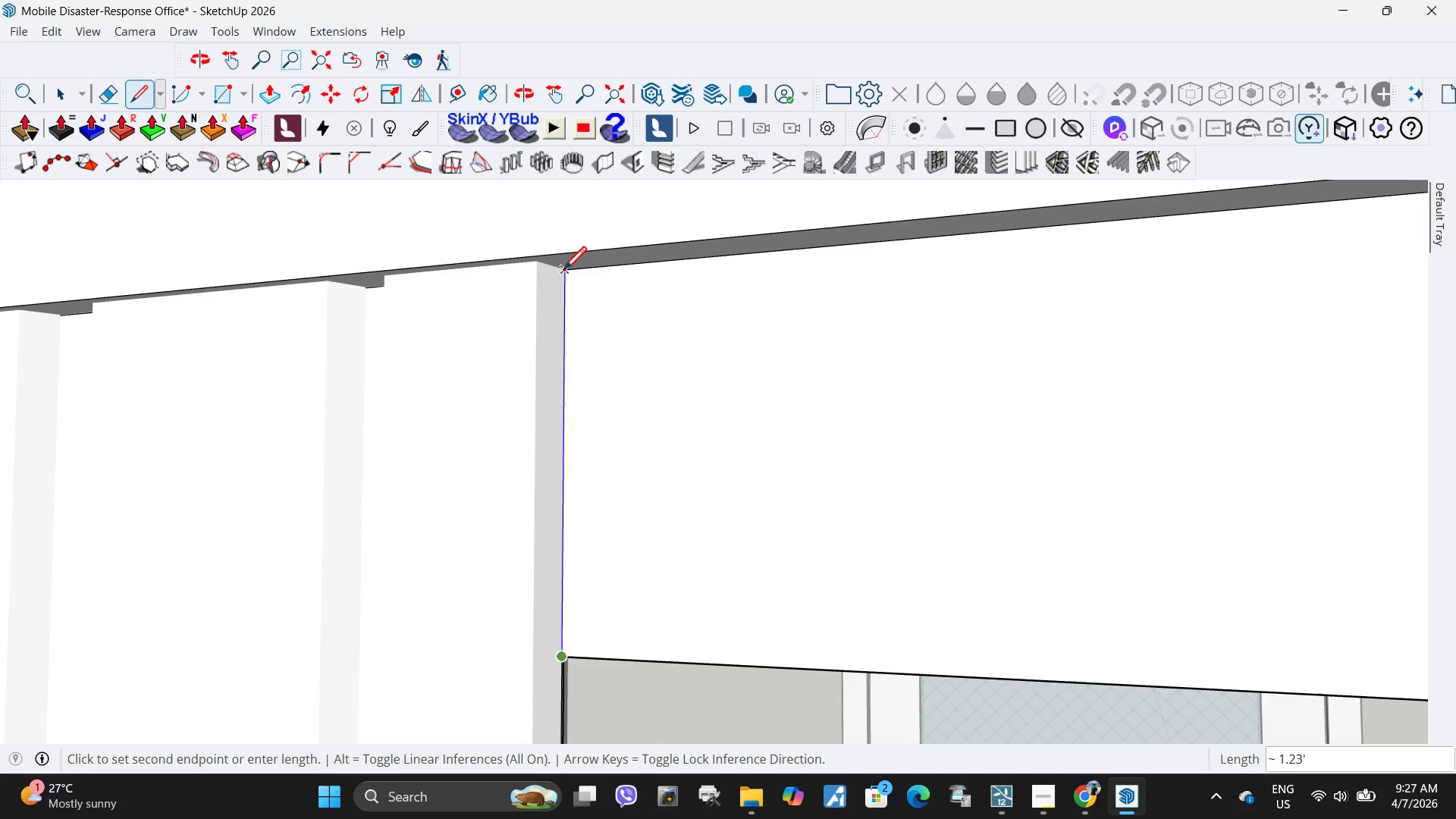 
left_click([563, 272])
 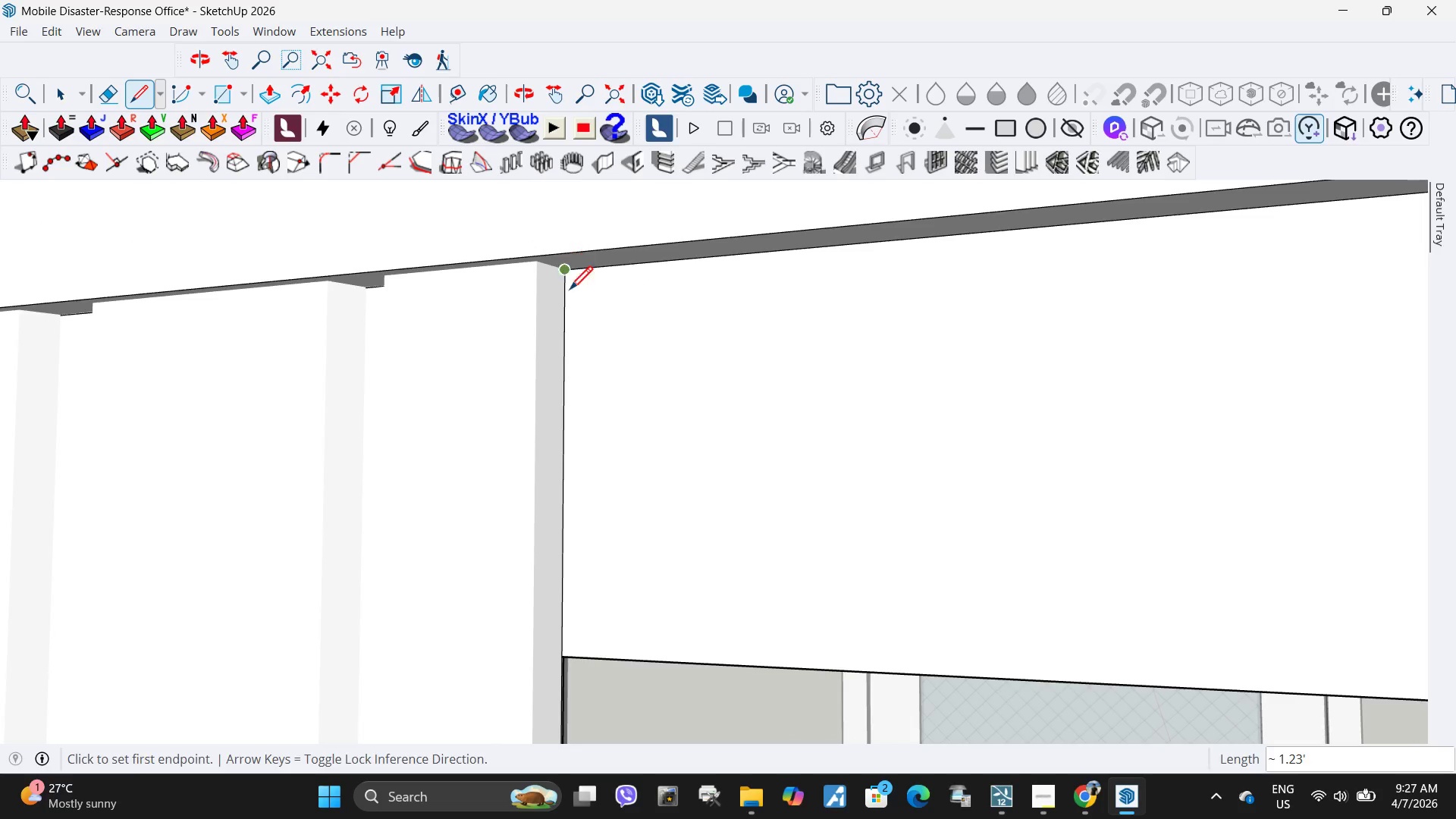 
key(Space)
 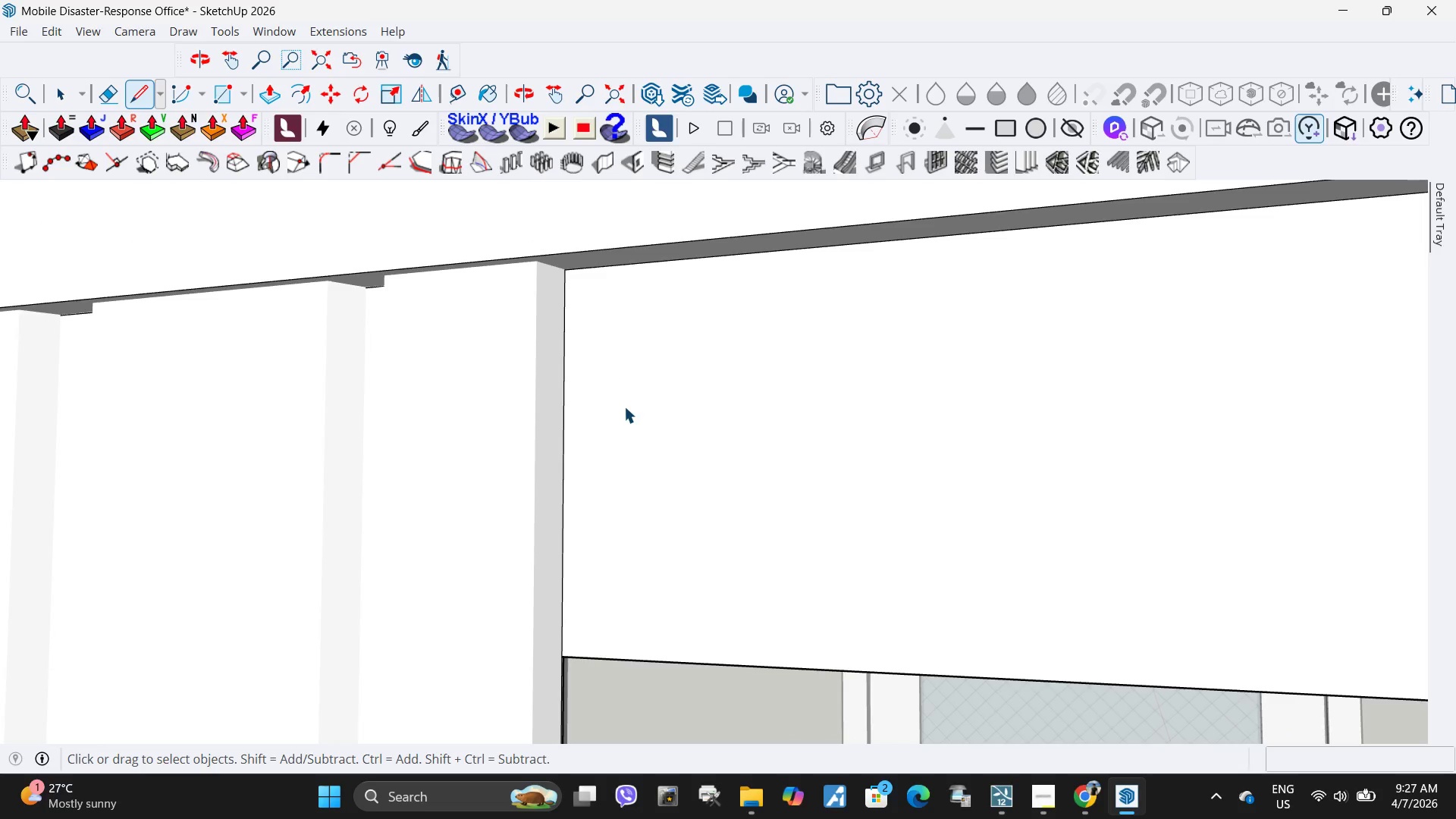 
double_click([624, 406])
 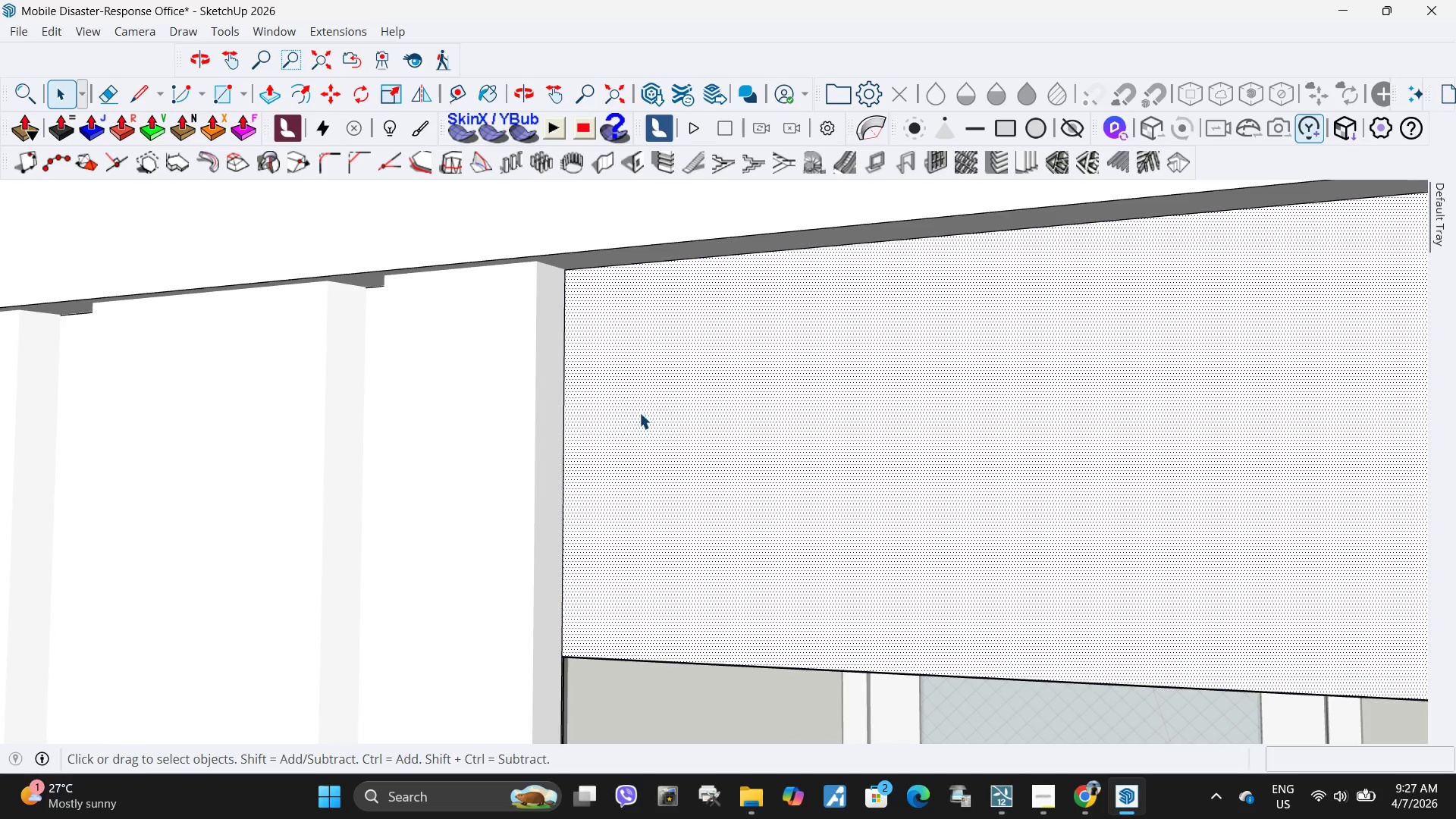 
key(P)
 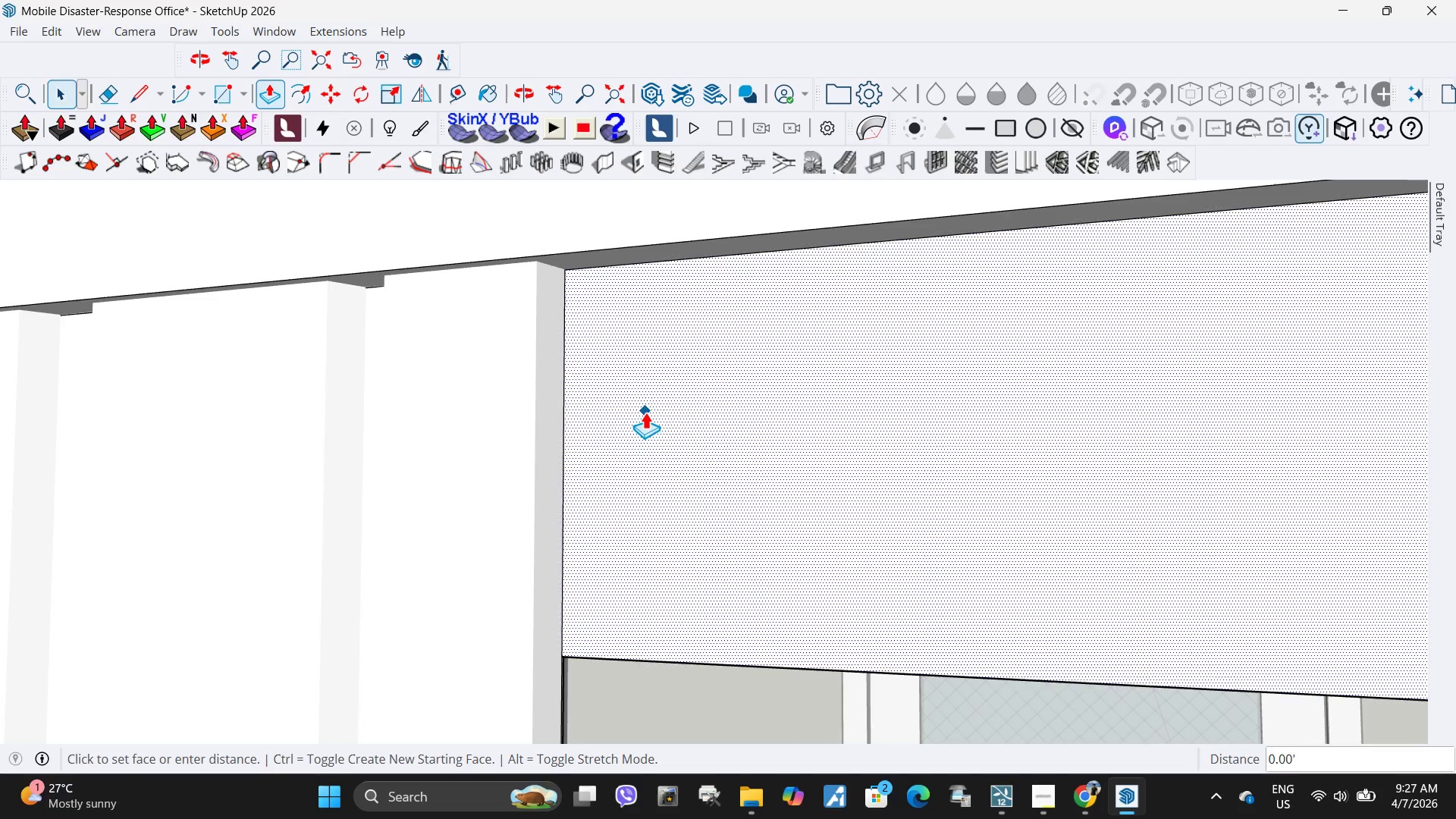 
left_click([645, 412])
 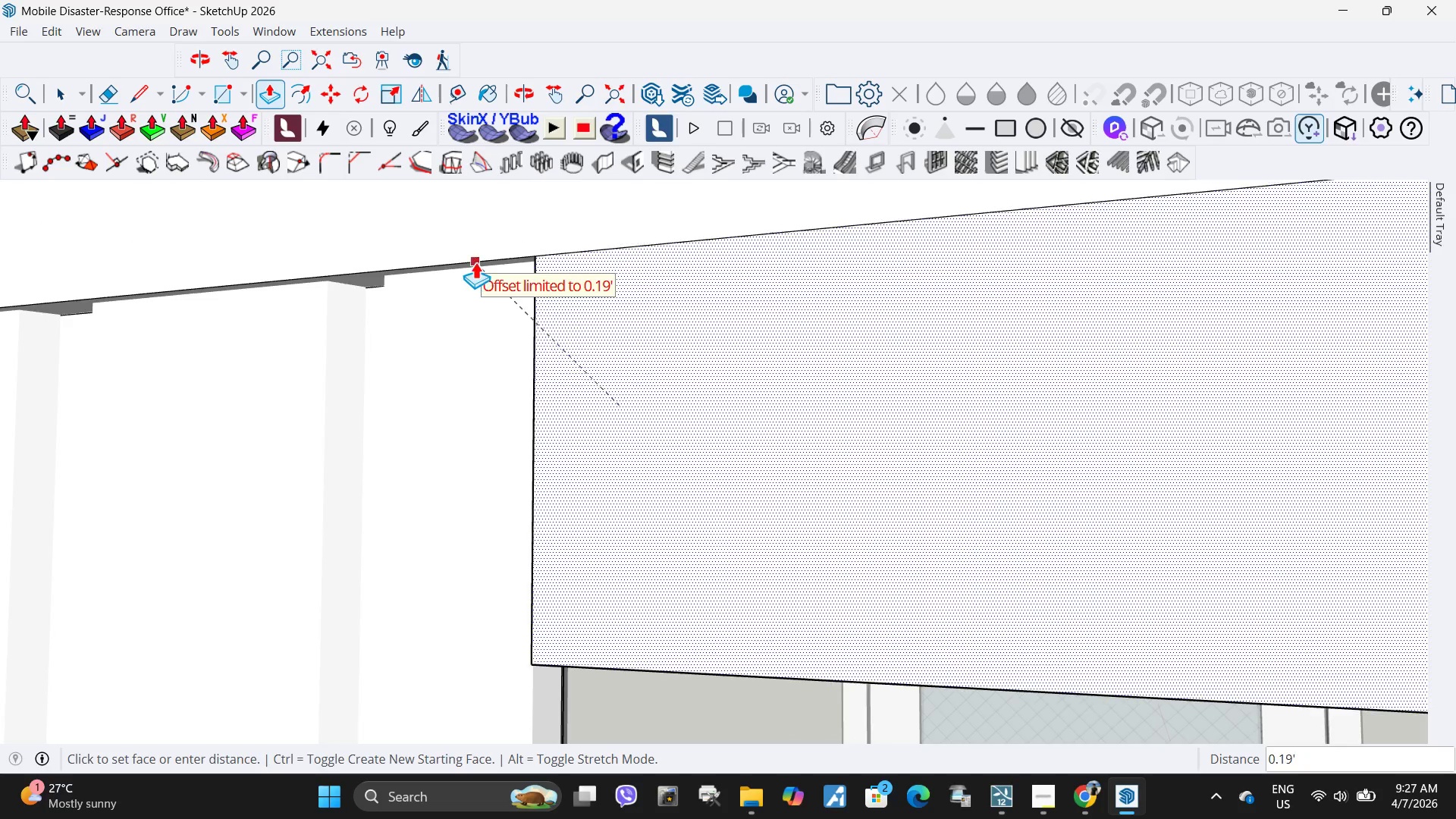 
left_click([475, 261])
 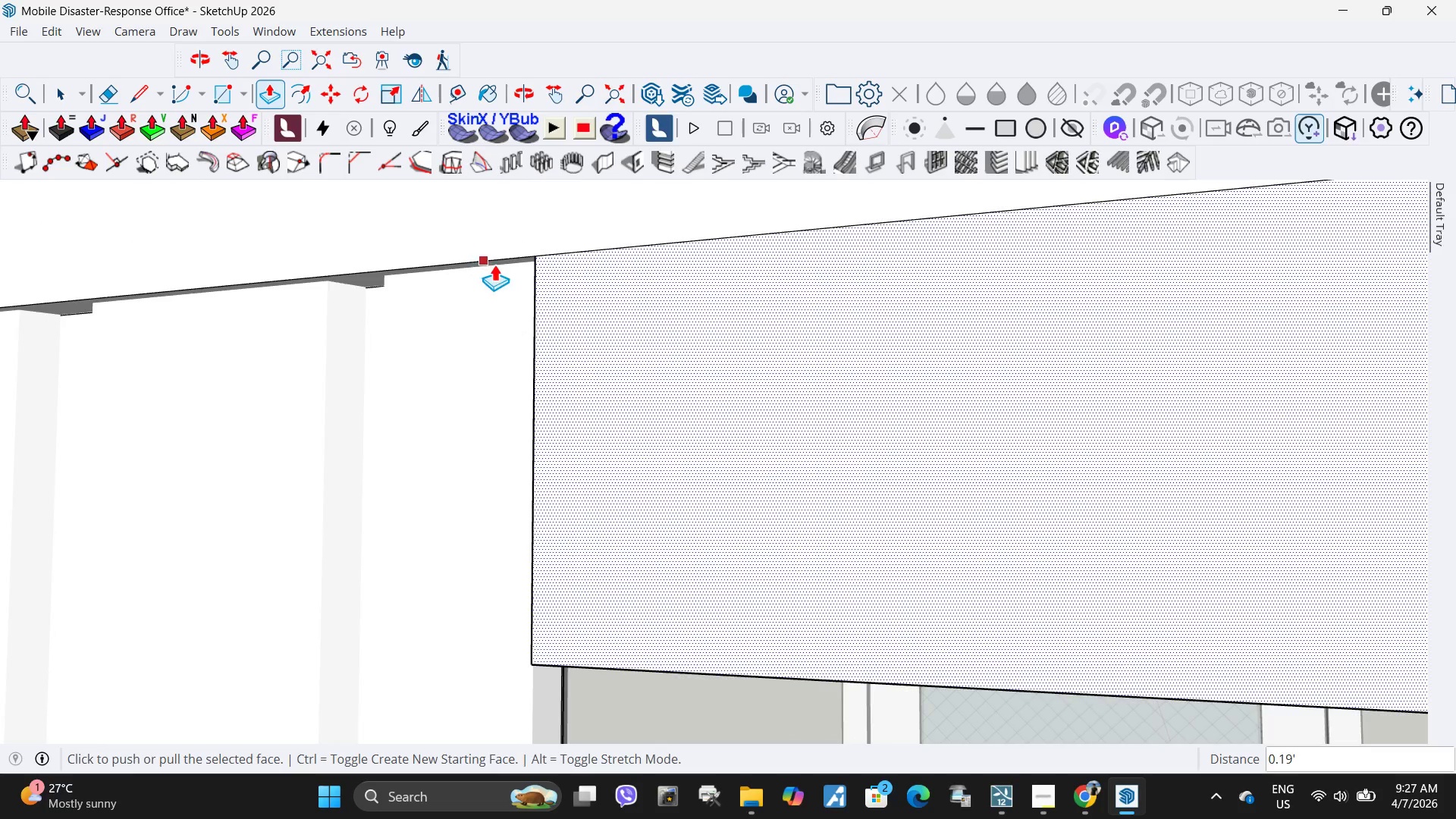 
scroll: coordinate [699, 406], scroll_direction: down, amount: 18.0
 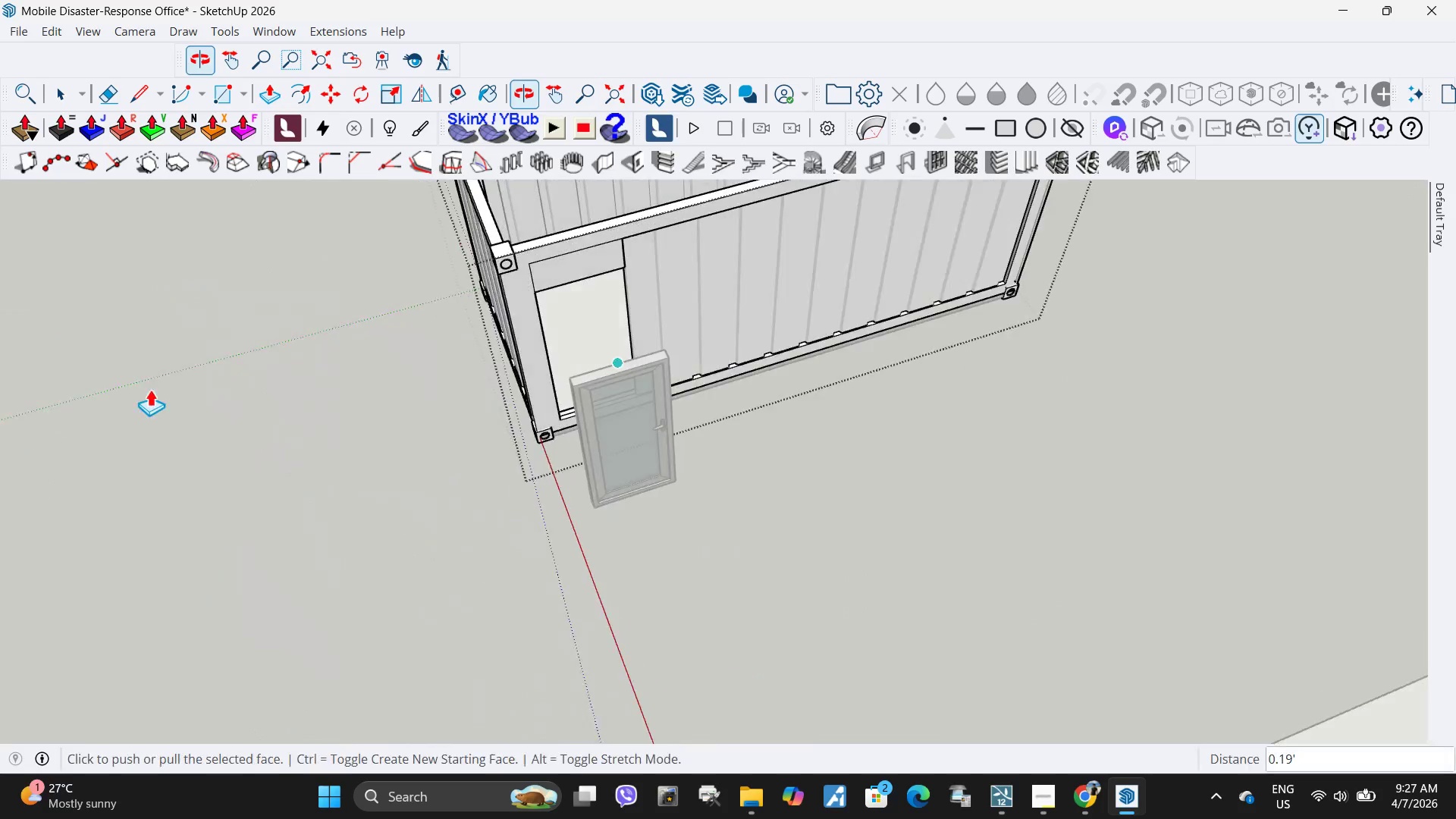 
scroll: coordinate [667, 321], scroll_direction: up, amount: 18.0
 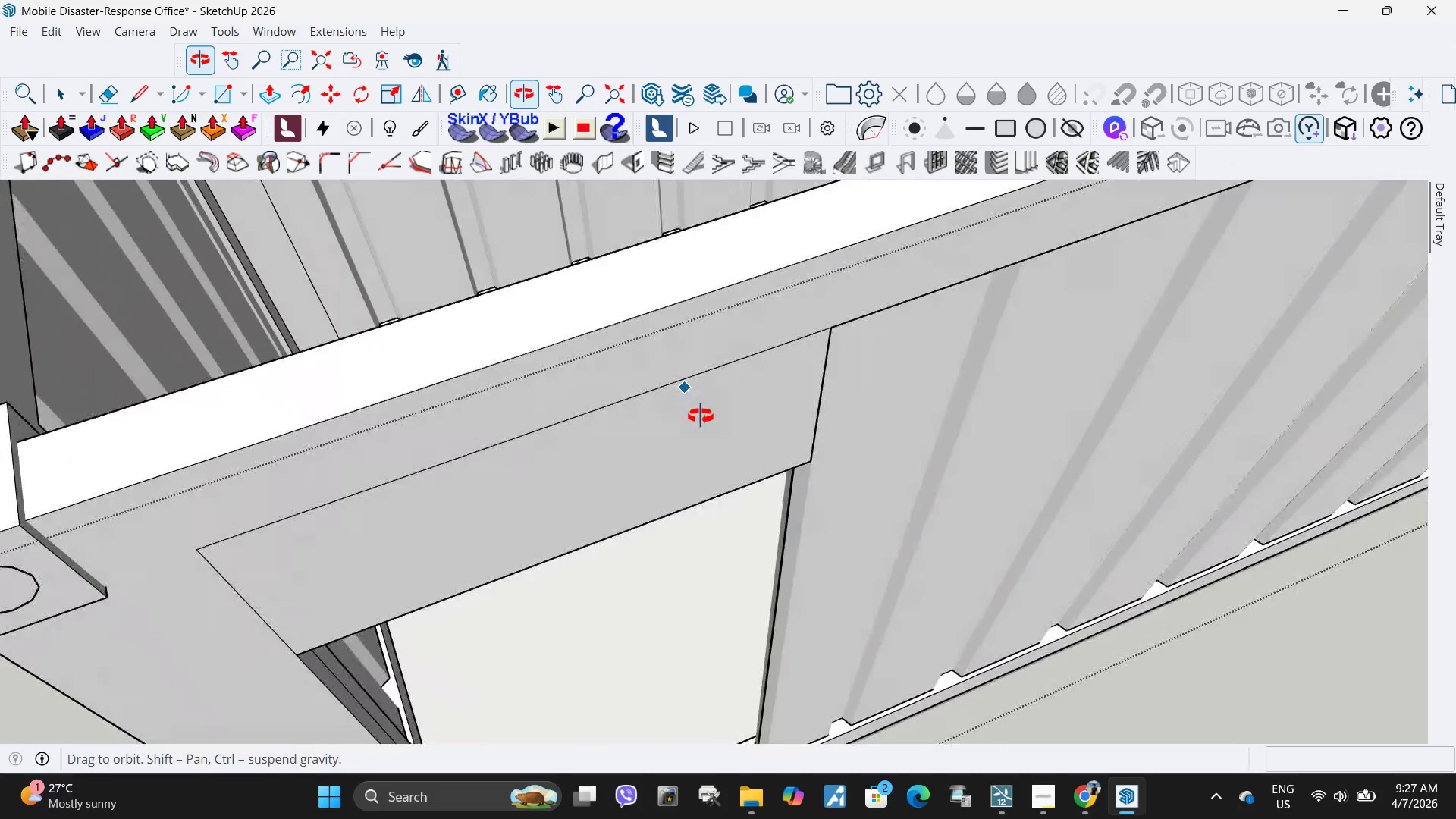 
scroll: coordinate [704, 318], scroll_direction: down, amount: 16.0
 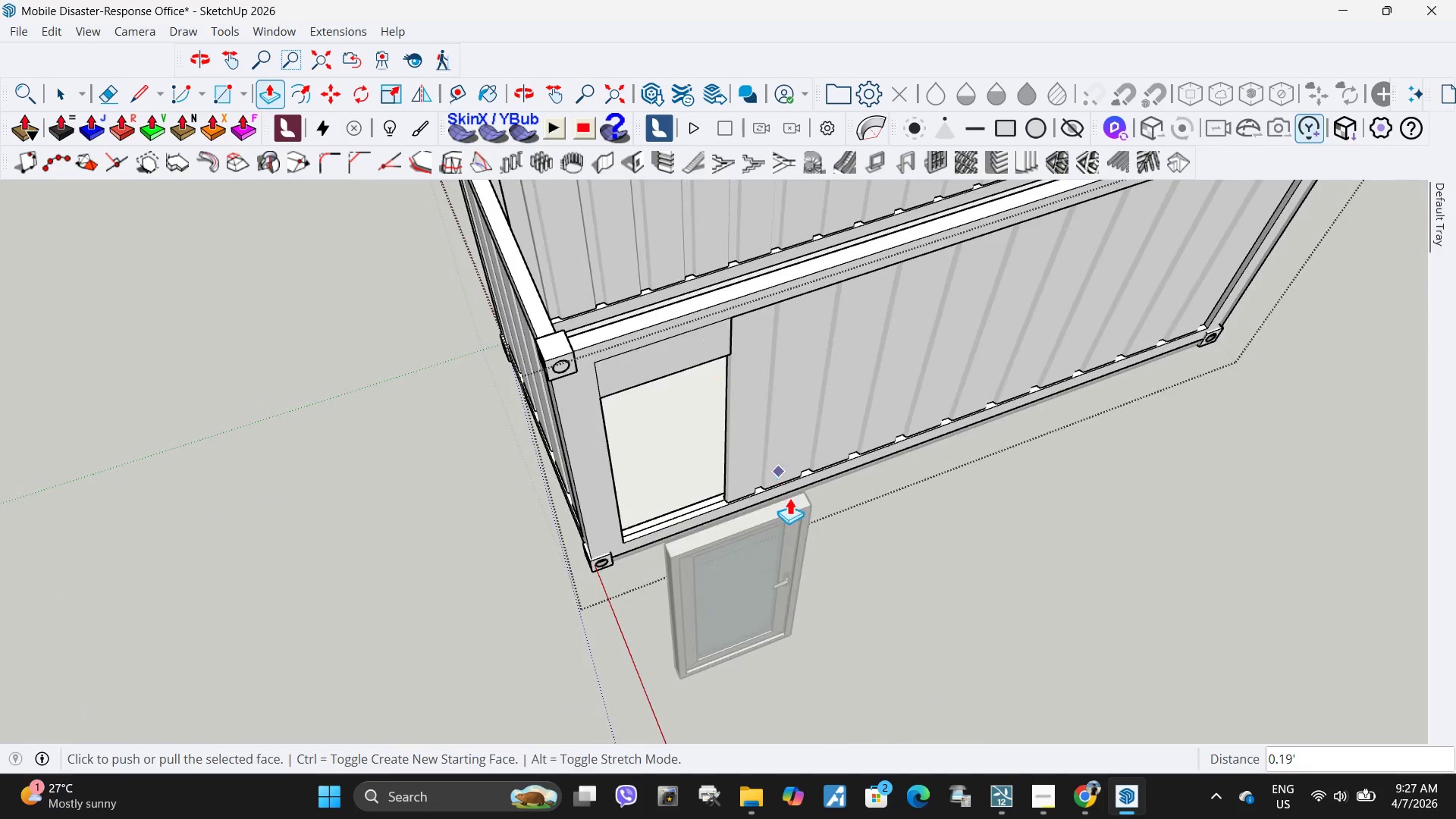 
key(Space)
 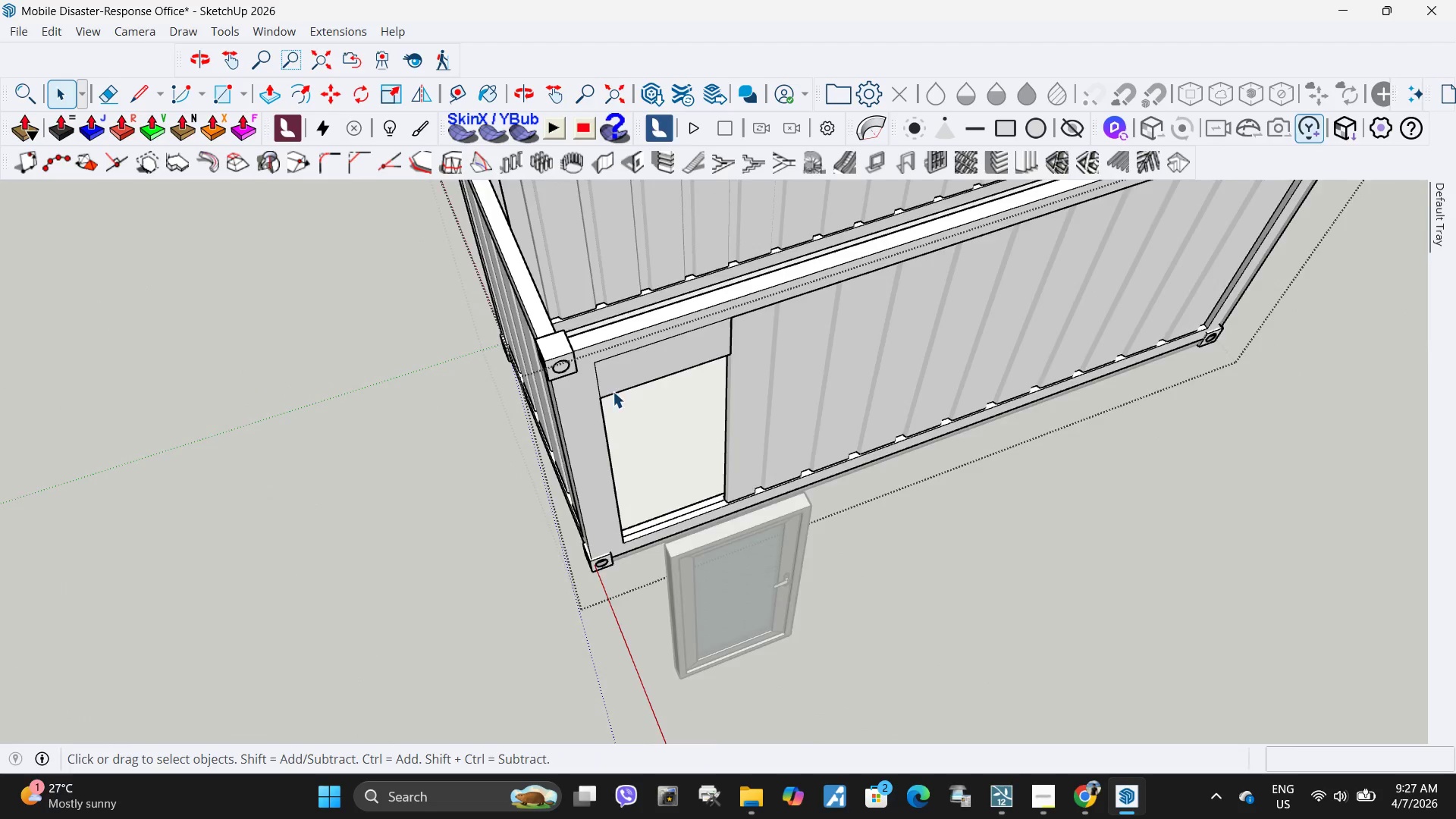 
scroll: coordinate [581, 380], scroll_direction: up, amount: 4.0
 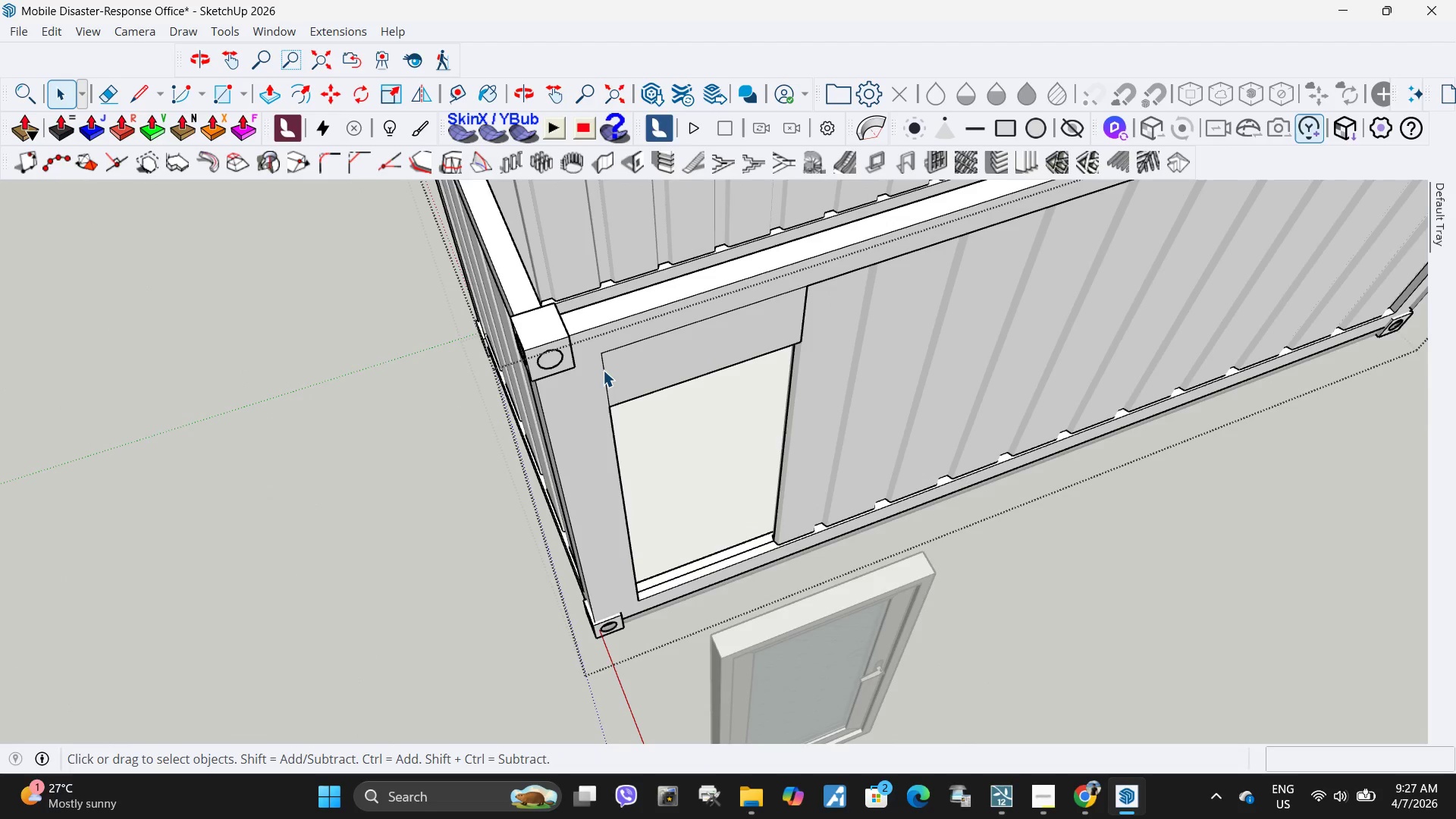 
left_click([603, 370])
 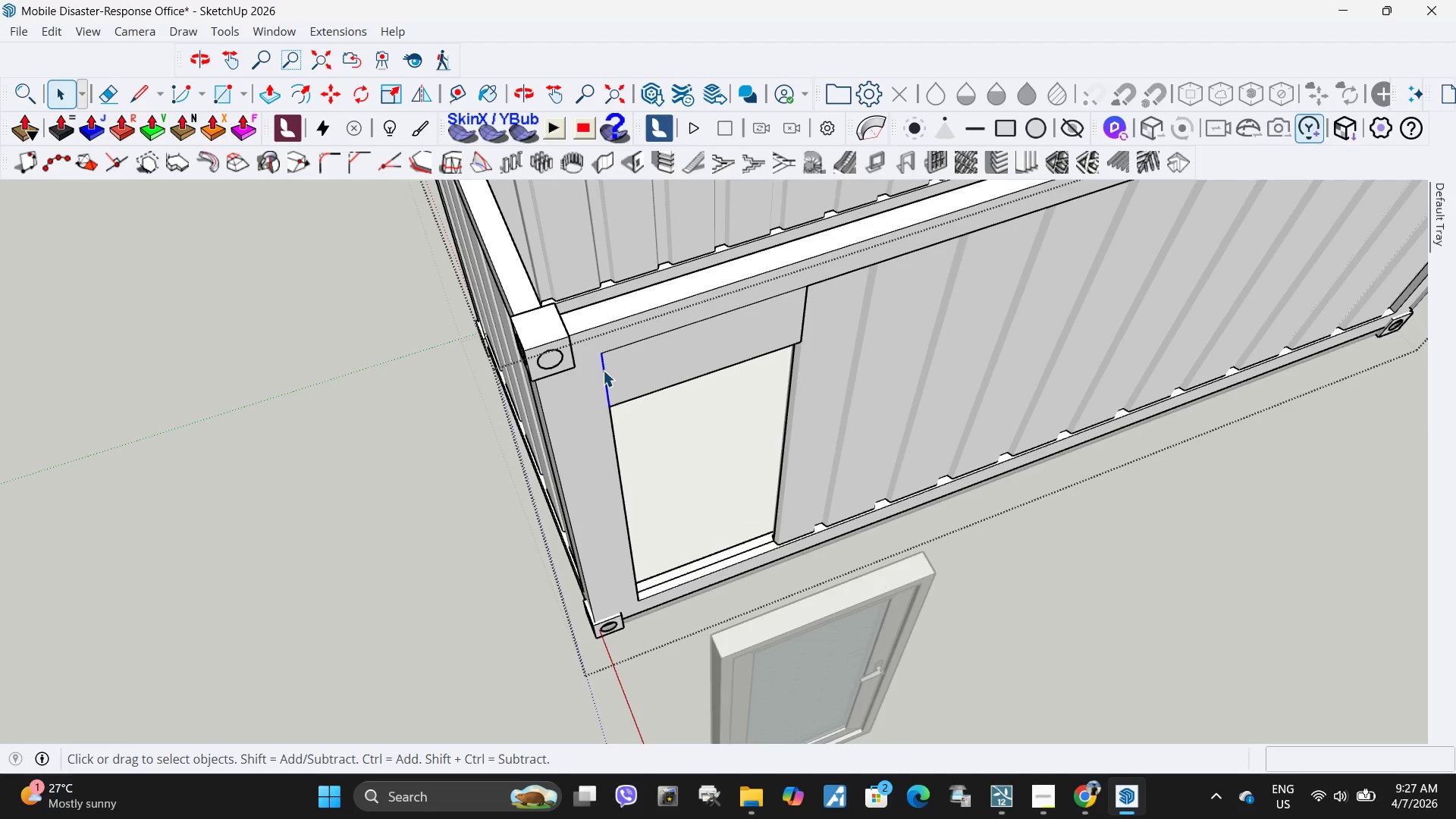 
key(Delete)
 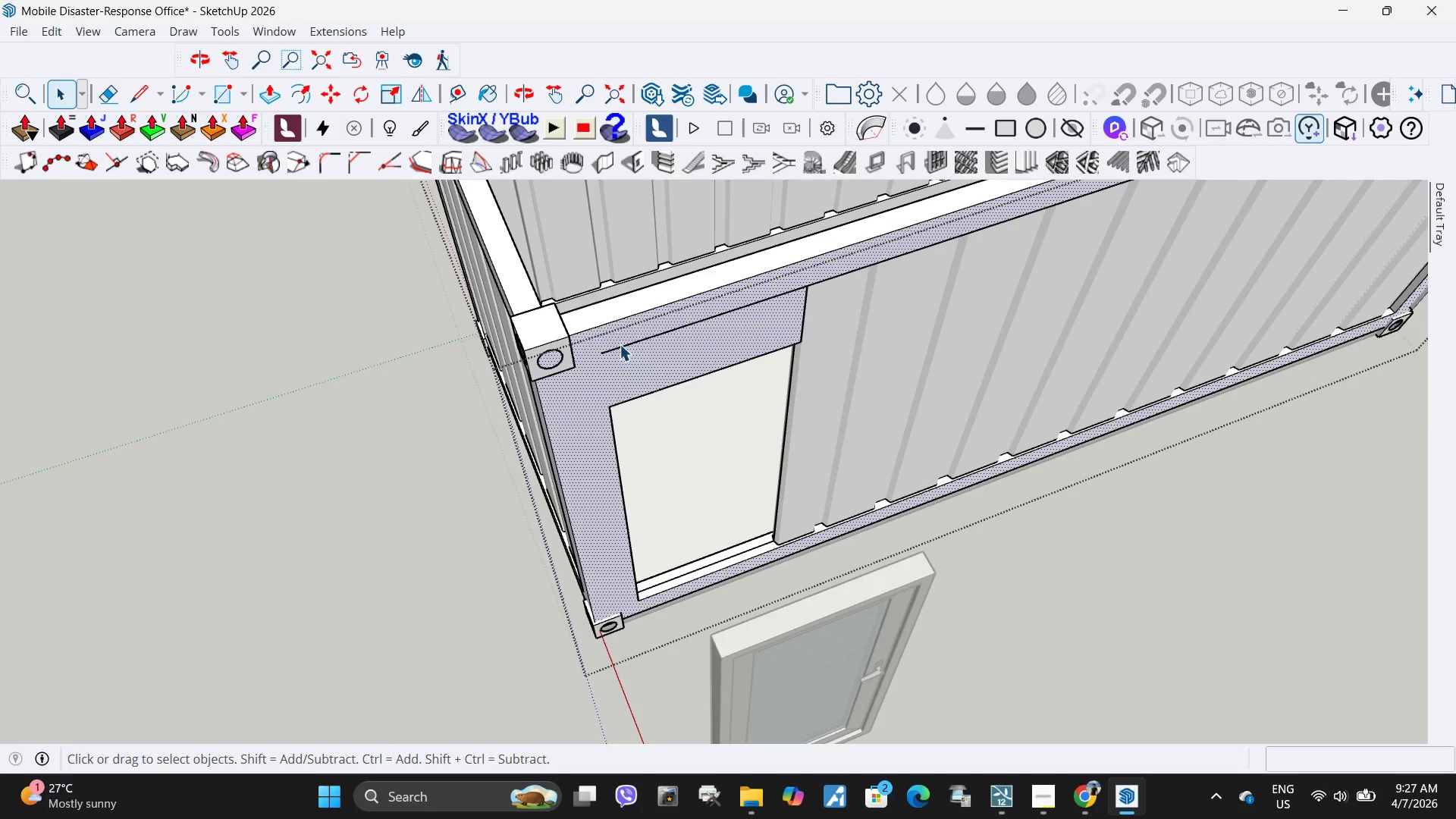 
double_click([620, 348])
 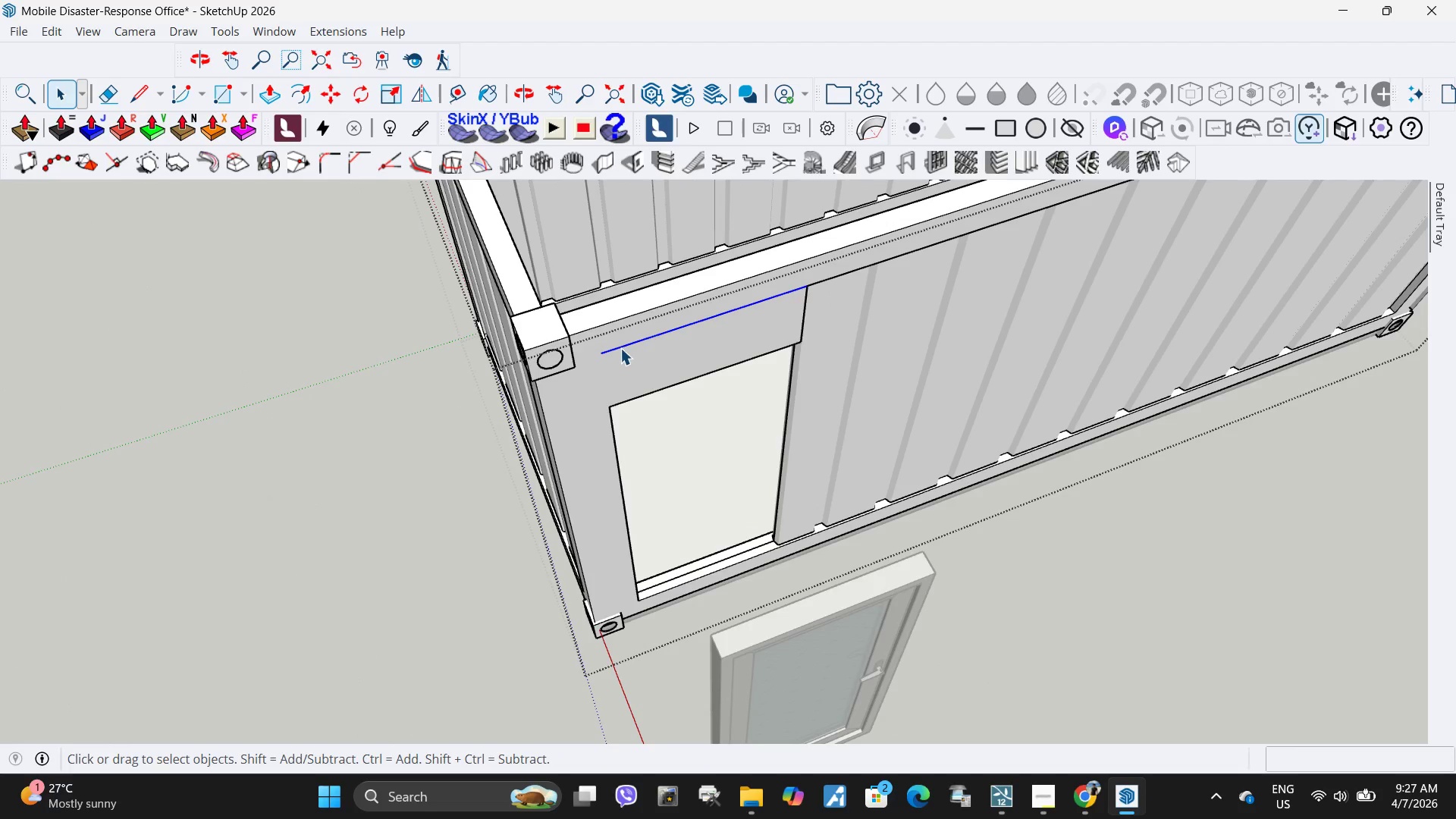 
key(Delete)
 